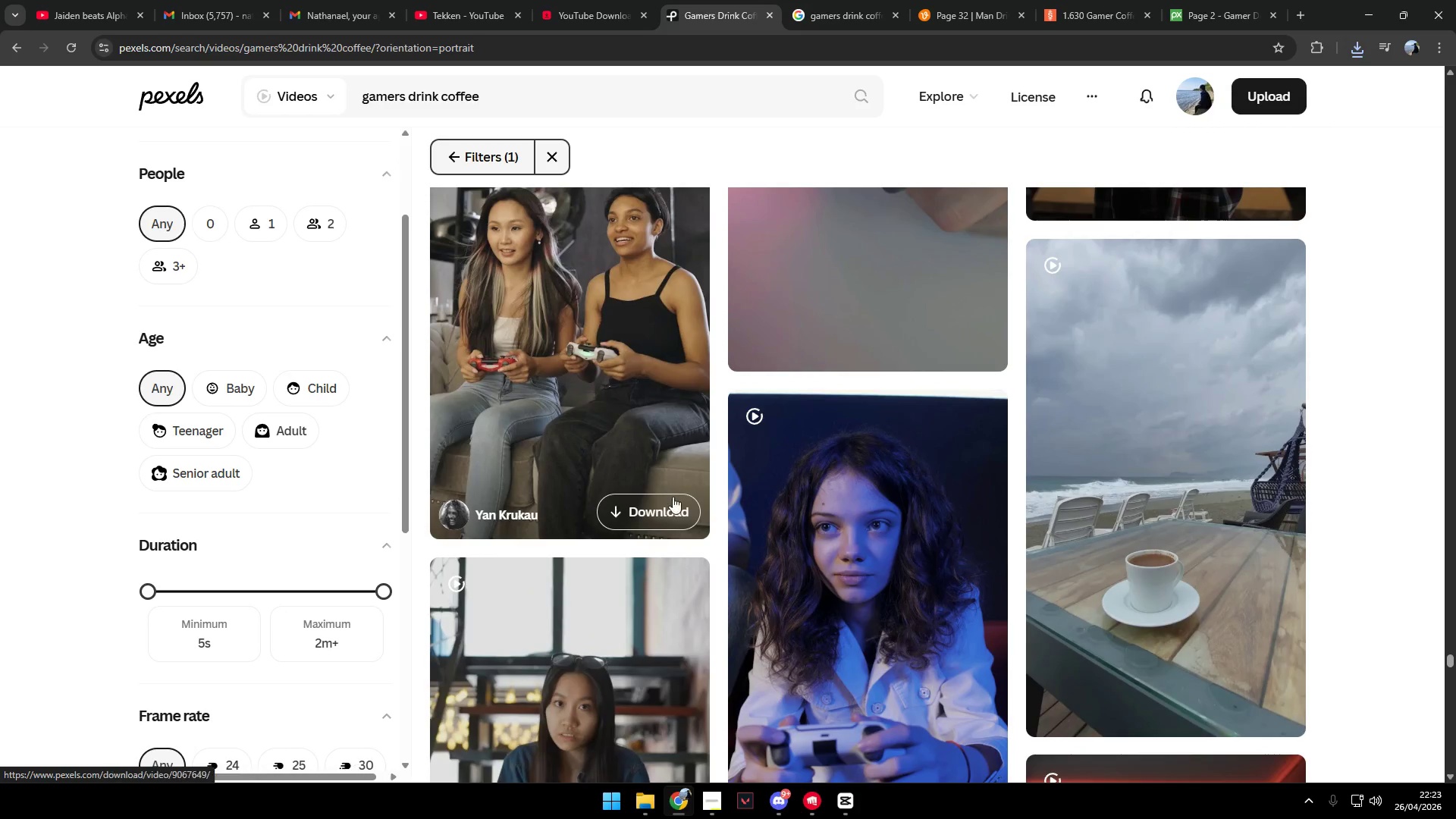 
left_click([667, 512])
 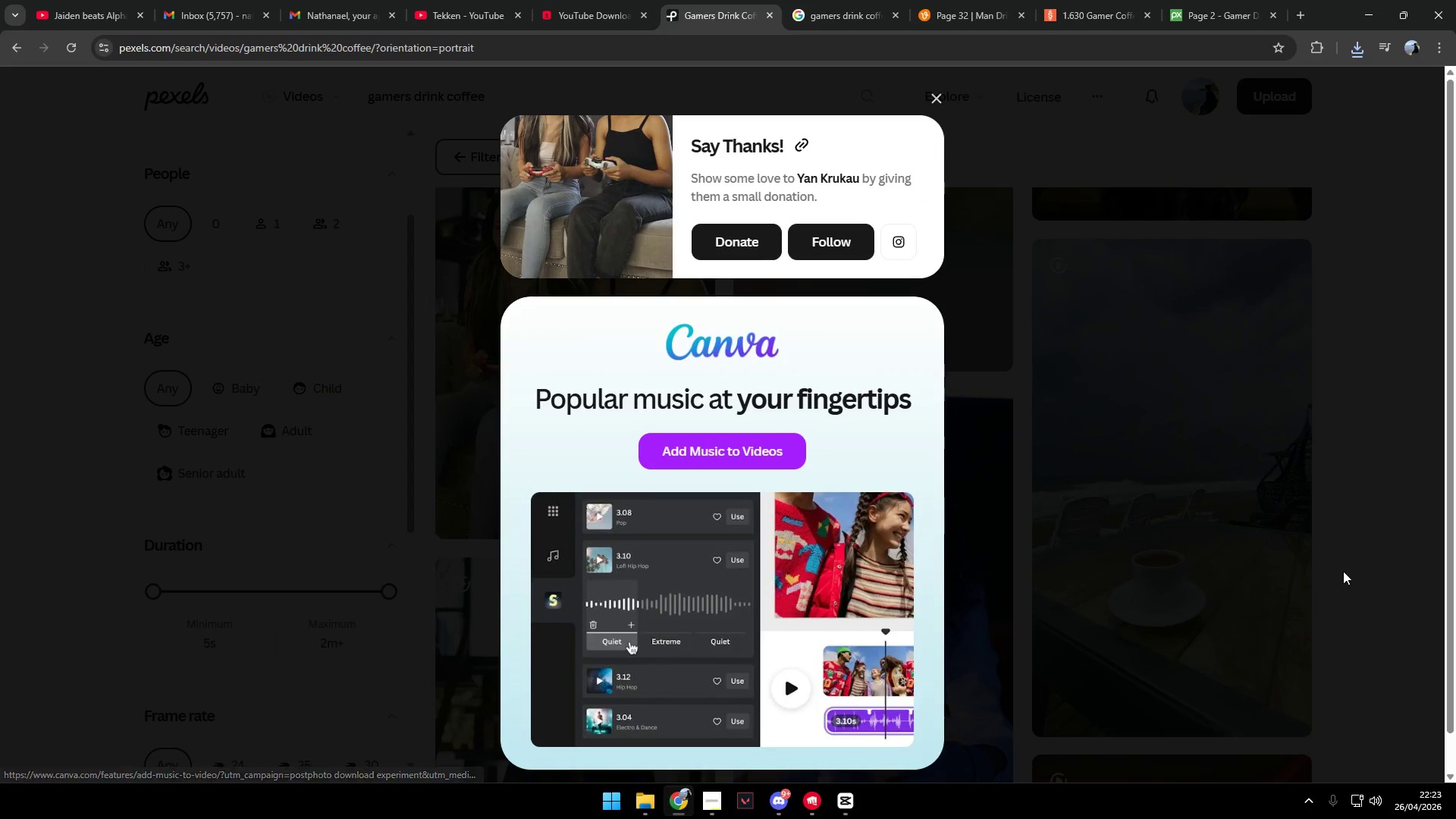 
scroll: coordinate [934, 552], scroll_direction: down, amount: 17.0
 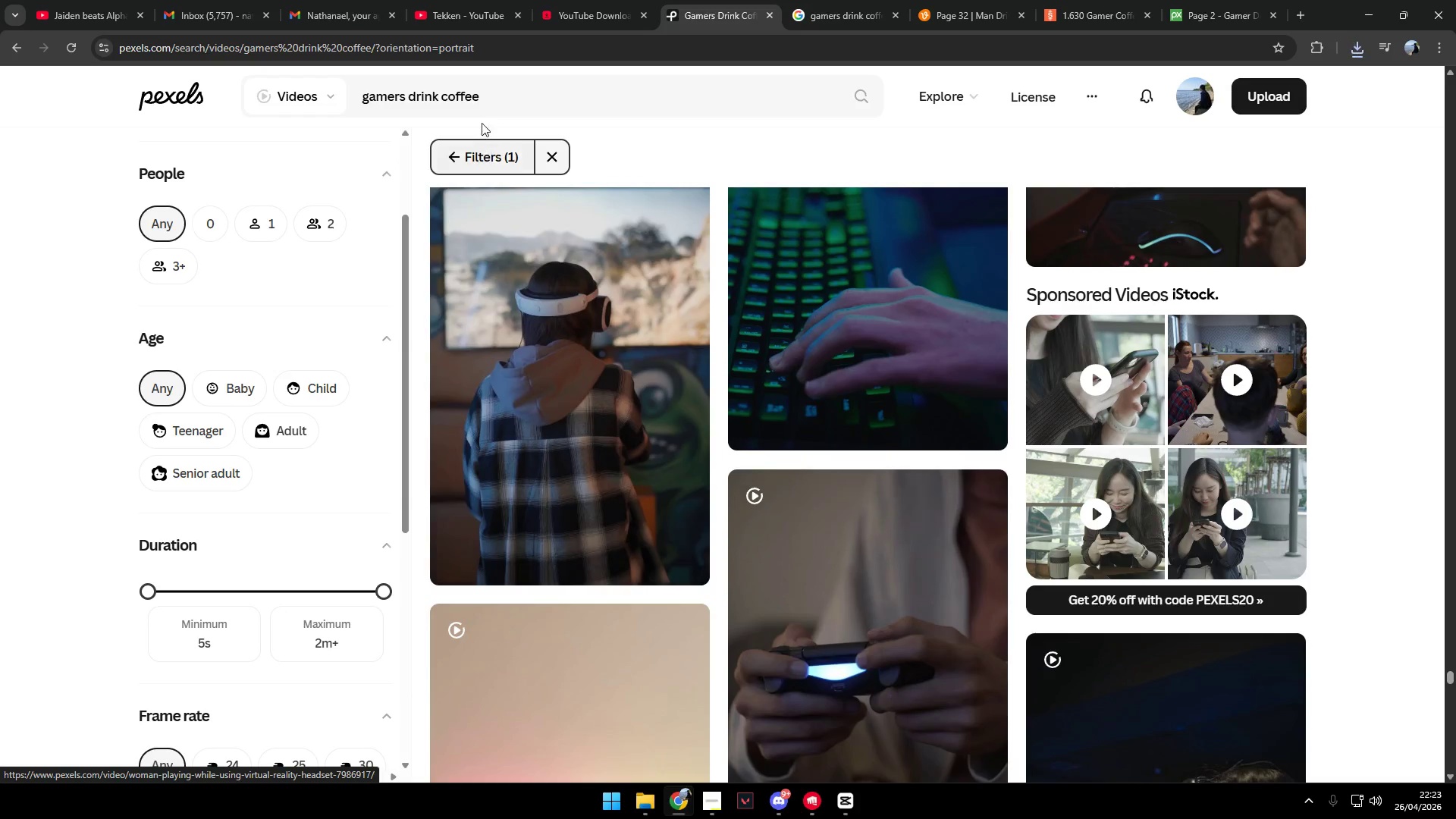 
left_click_drag(start_coordinate=[492, 96], to_coordinate=[284, 104])
 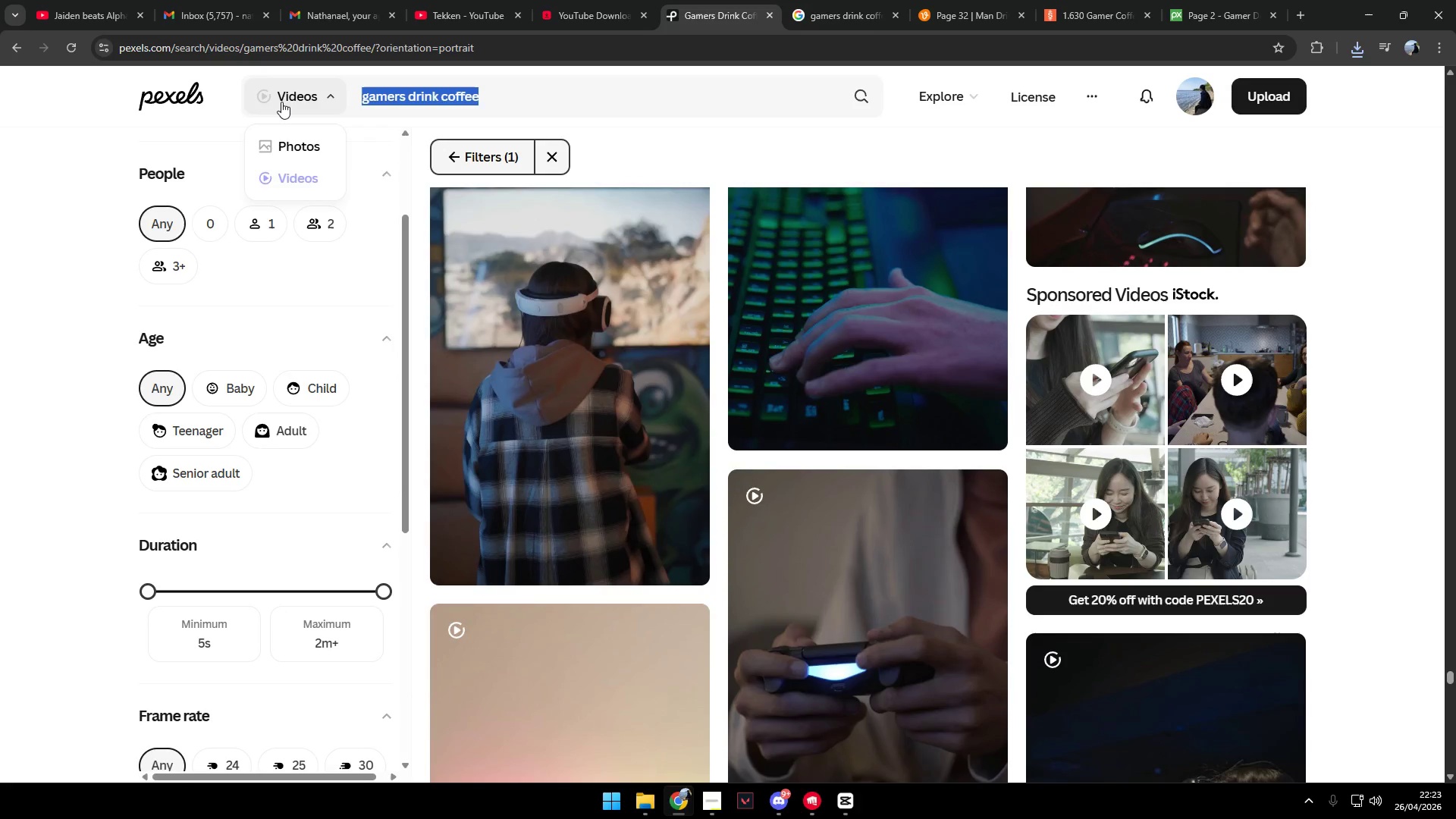 
type(drink copffe)
key(Backspace)
key(Backspace)
key(Backspace)
key(Backspace)
type(f)
key(Backspace)
type(ofee)
 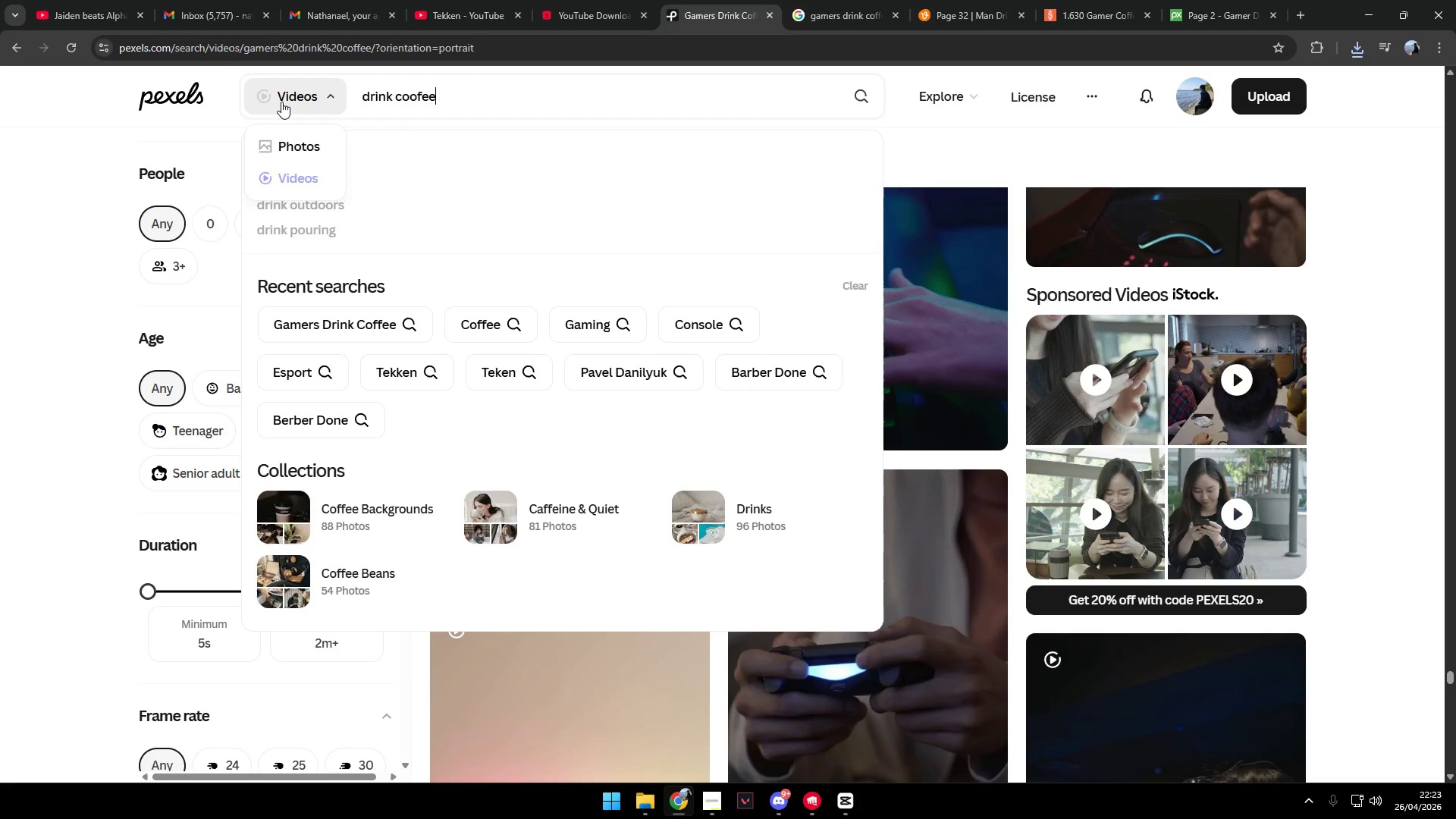 
key(Enter)
 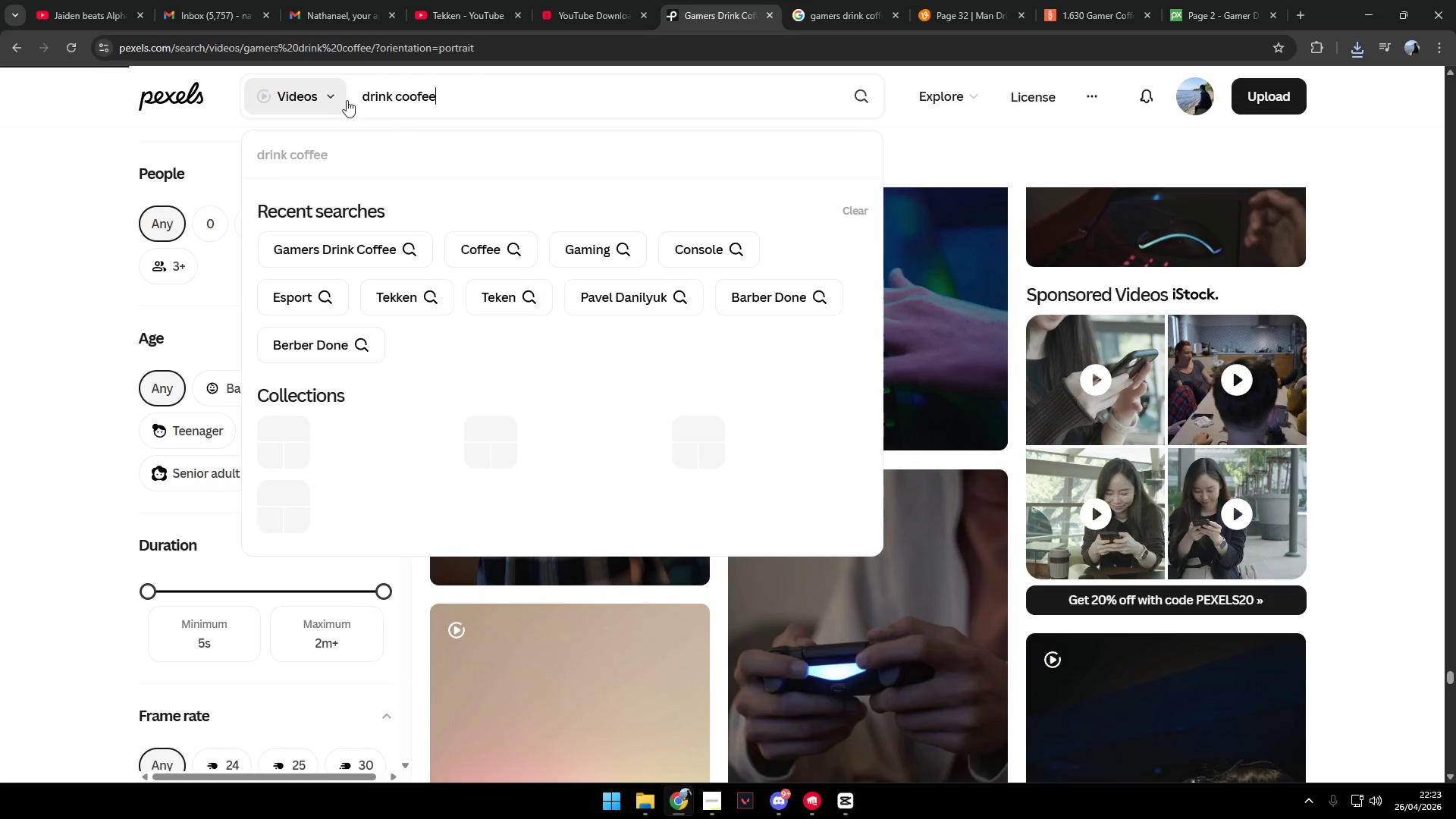 
left_click_drag(start_coordinate=[463, 101], to_coordinate=[412, 102])
 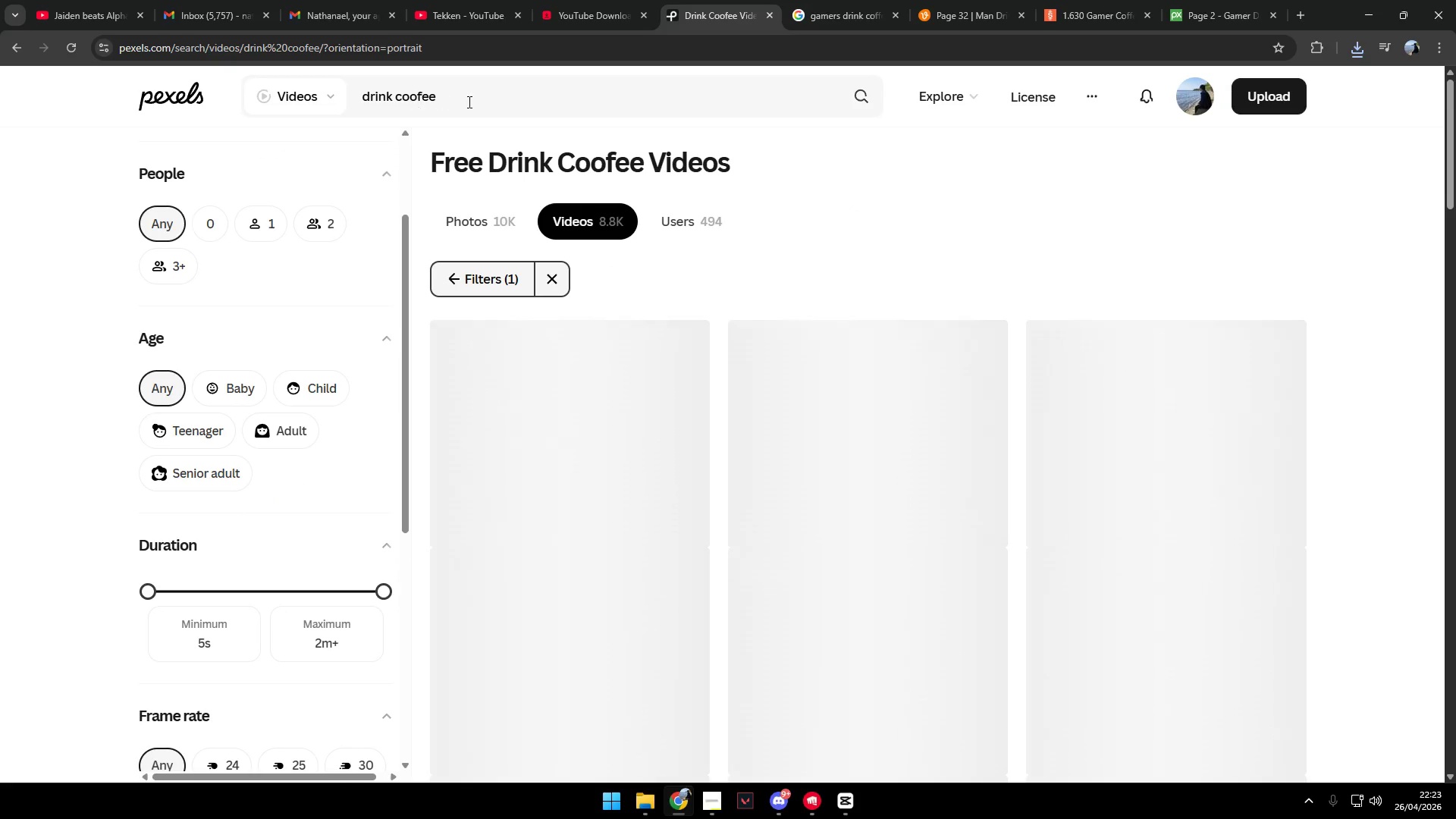 
left_click_drag(start_coordinate=[468, 100], to_coordinate=[414, 102])
 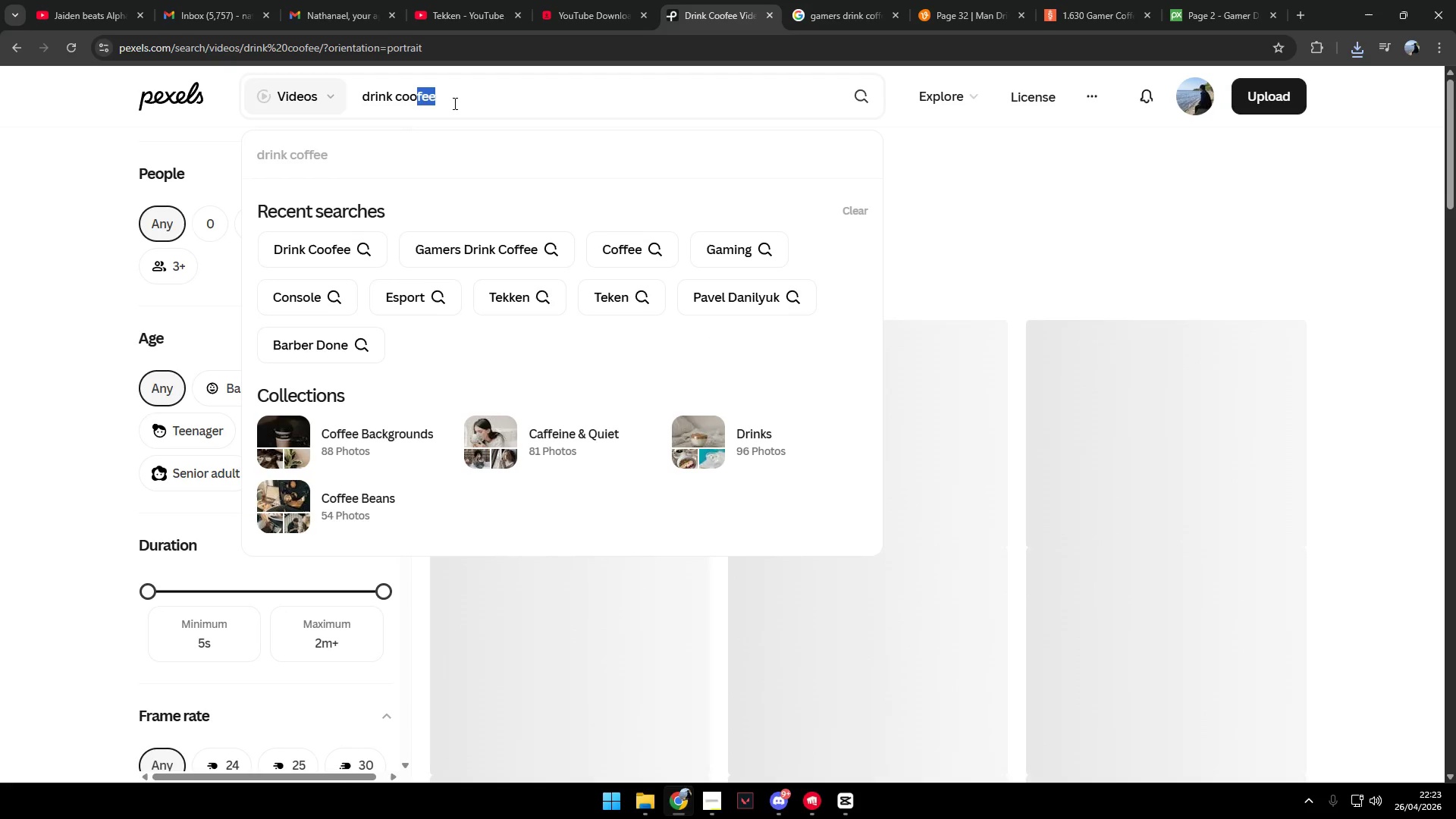 
left_click([464, 103])
 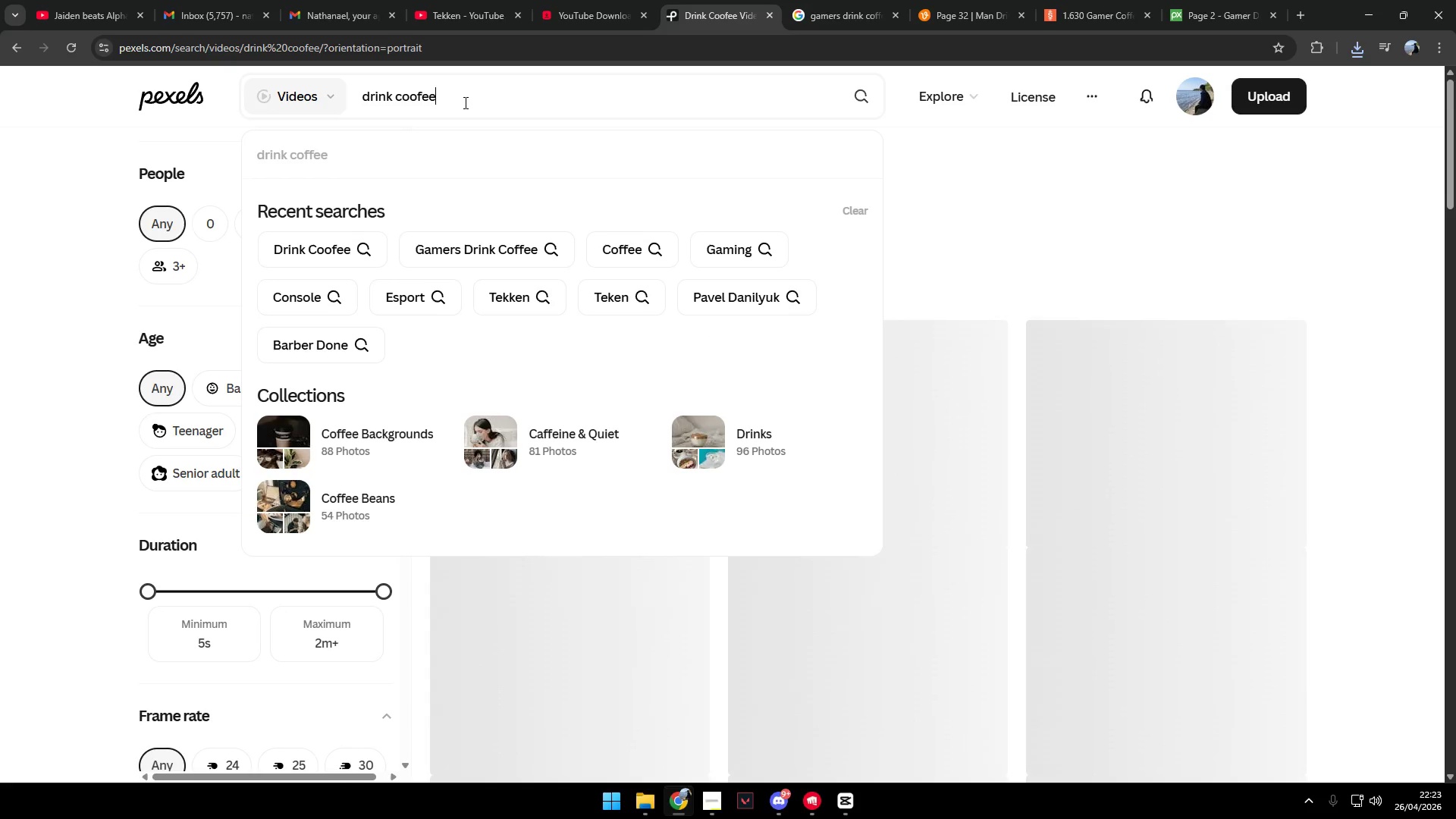 
left_click_drag(start_coordinate=[462, 101], to_coordinate=[407, 105])
 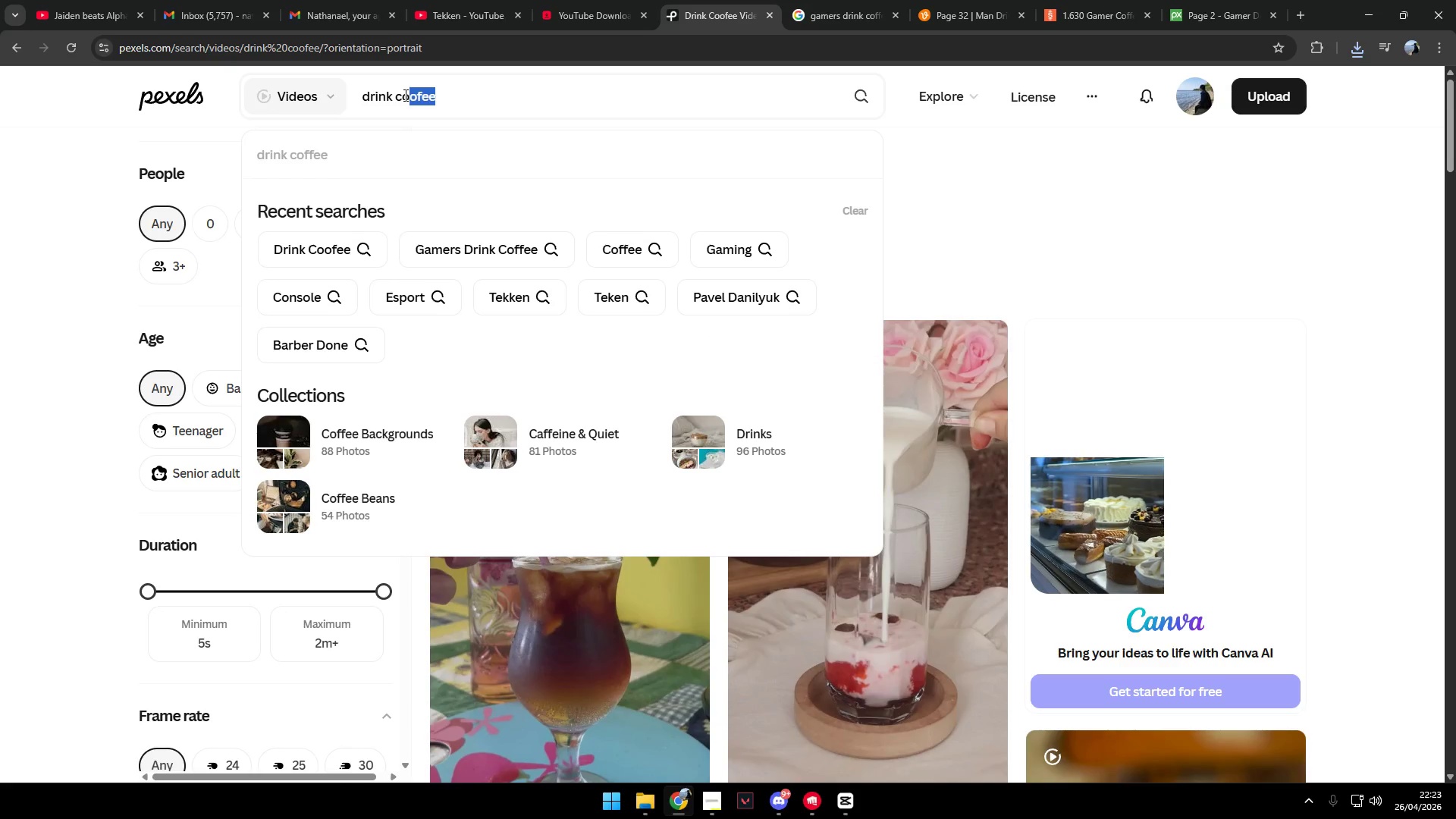 
type(o)
key(Backspace)
type(\f)
key(Backspace)
key(Backspace)
type(ffee)
 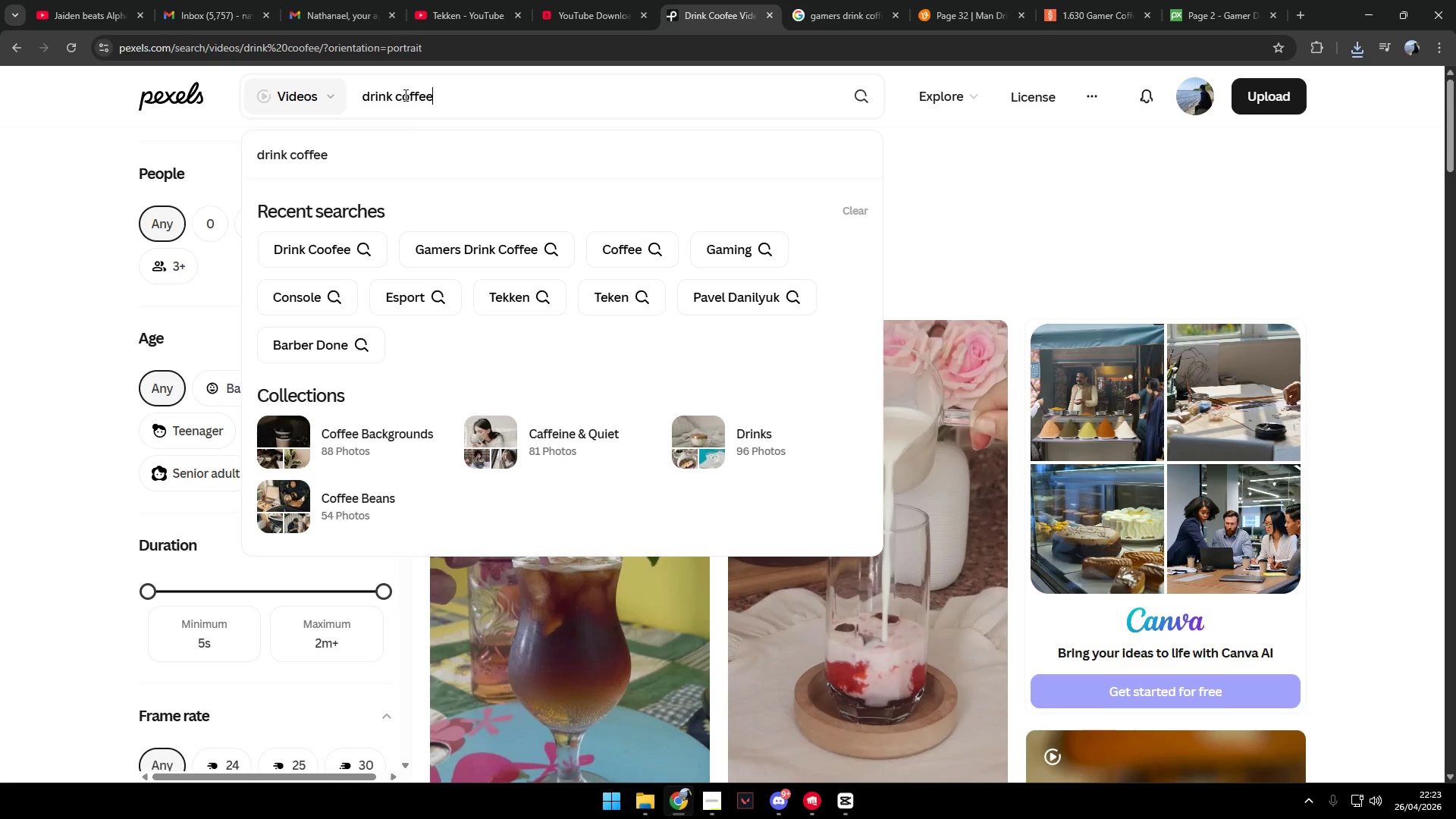 
key(Enter)
 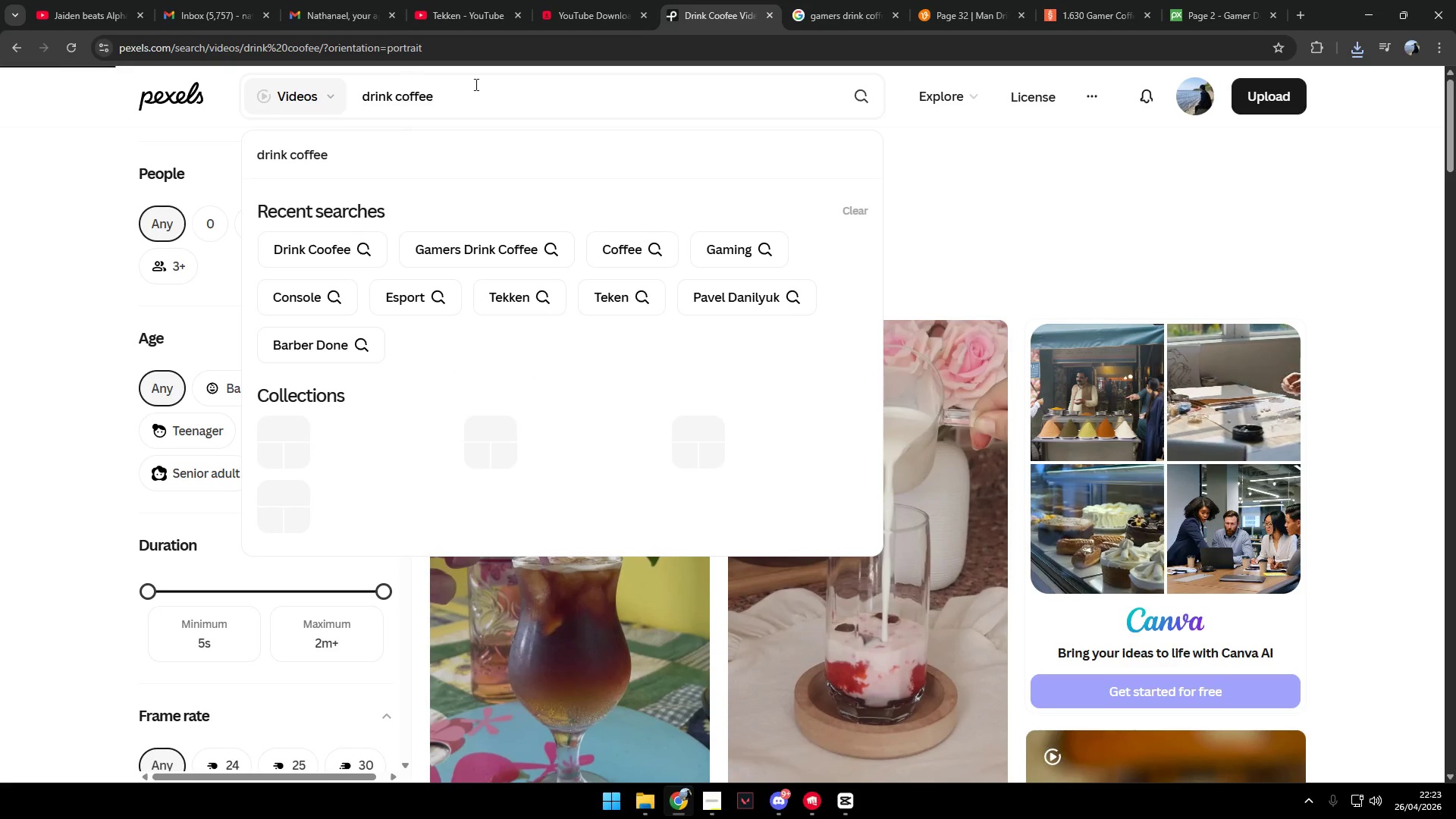 
mouse_move([720, 209])
 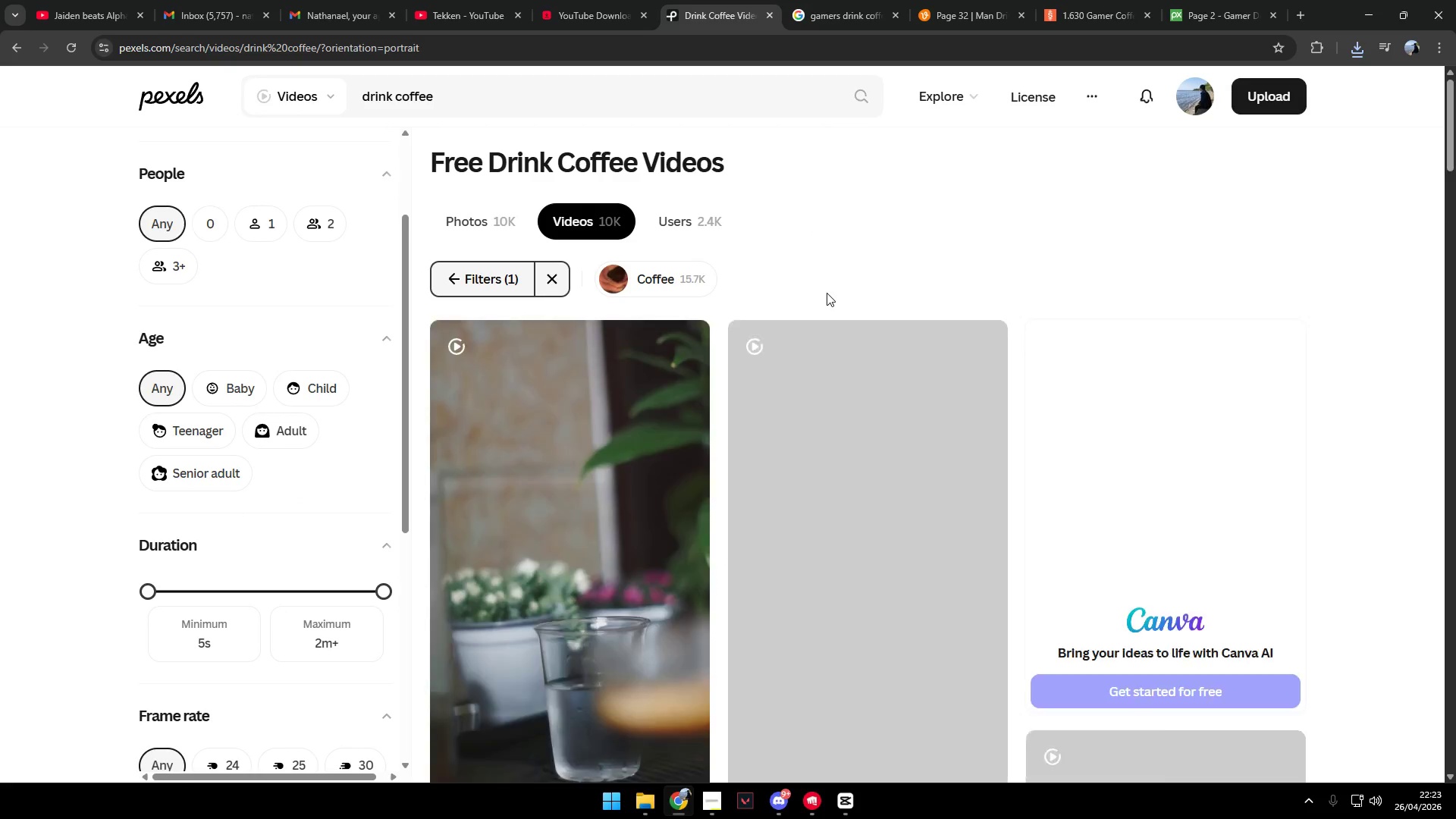 
scroll: coordinate [897, 369], scroll_direction: down, amount: 3.0
 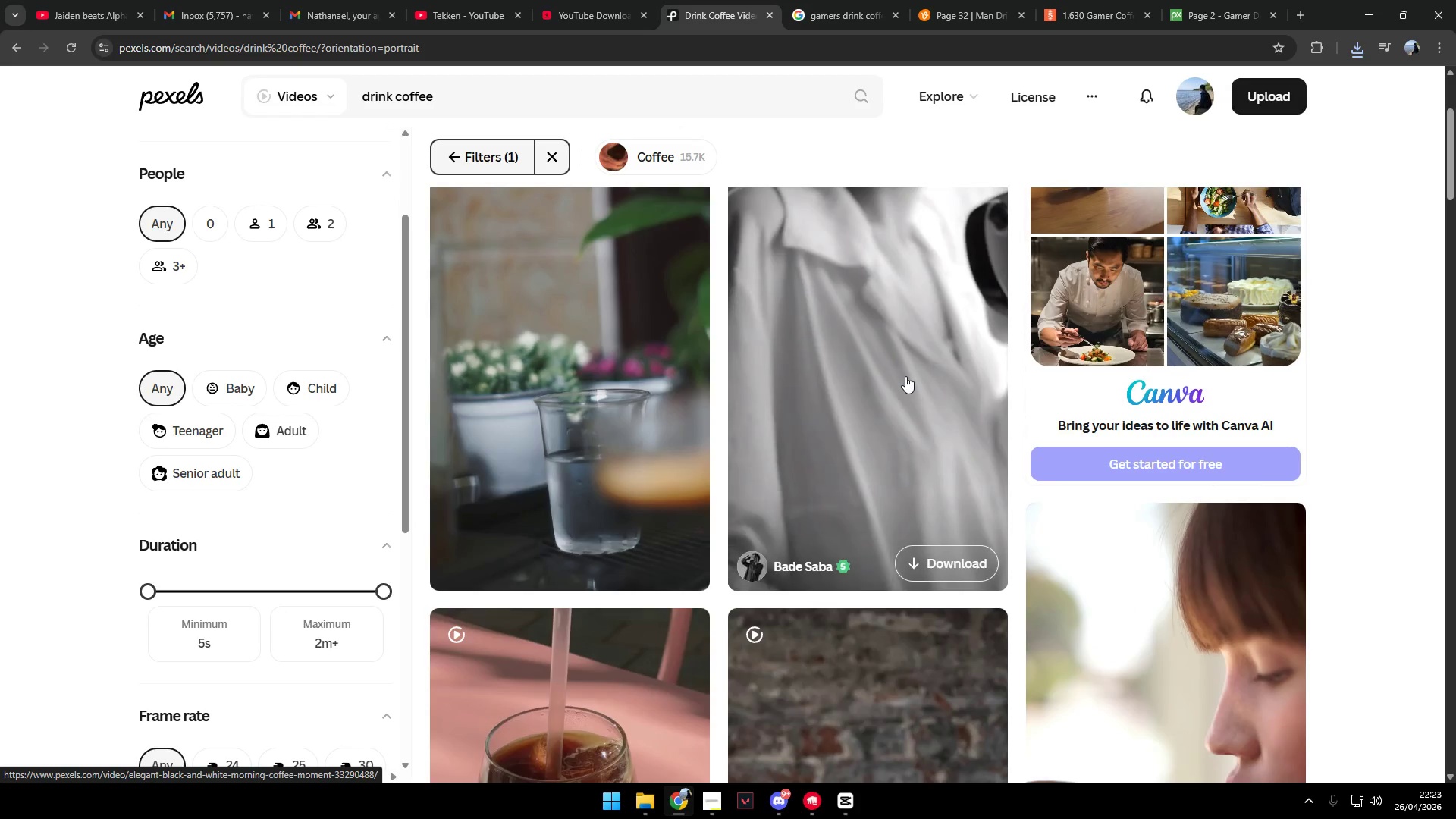 
scroll: coordinate [907, 382], scroll_direction: up, amount: 2.0
 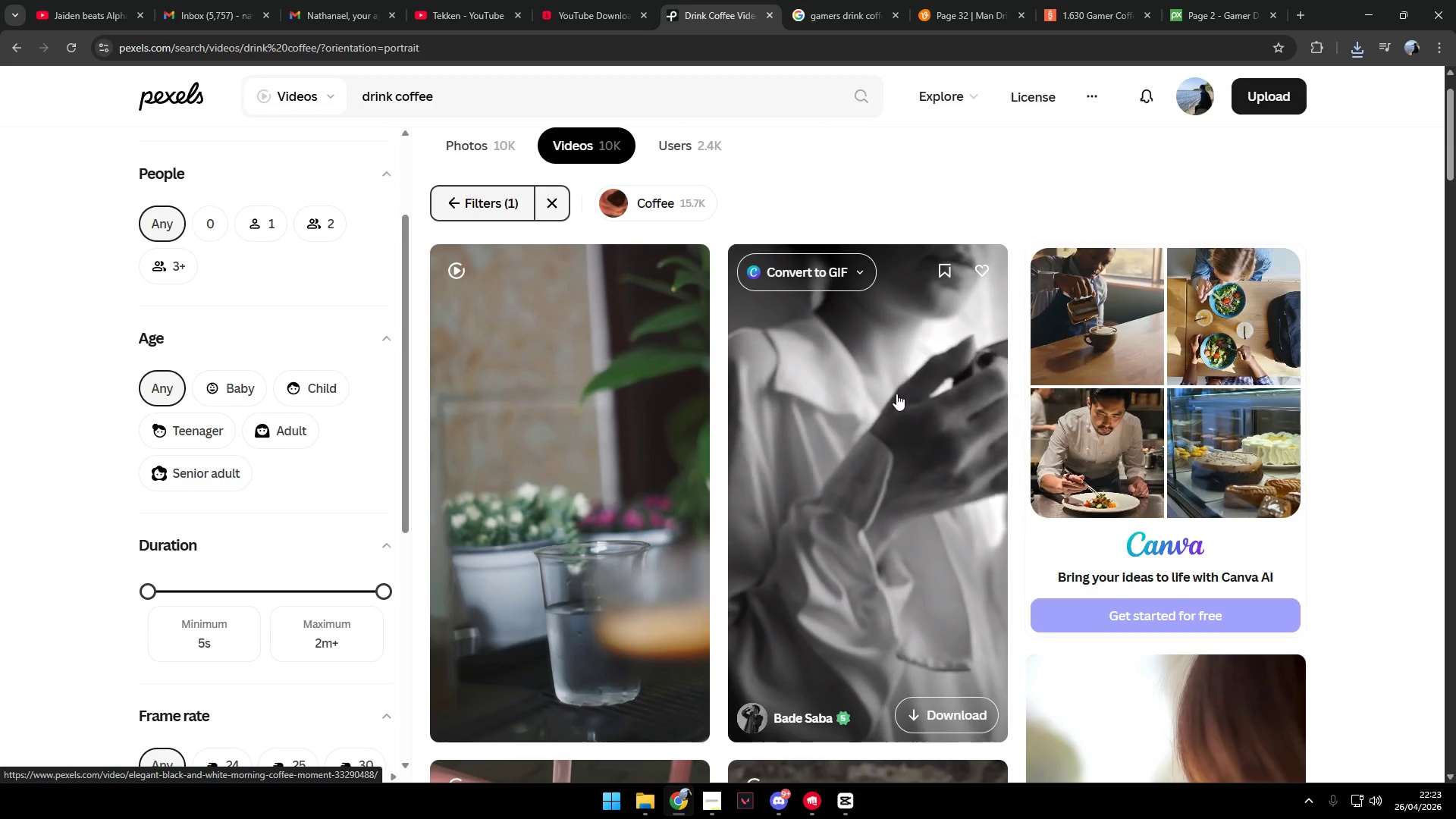 
scroll: coordinate [926, 428], scroll_direction: down, amount: 28.0
 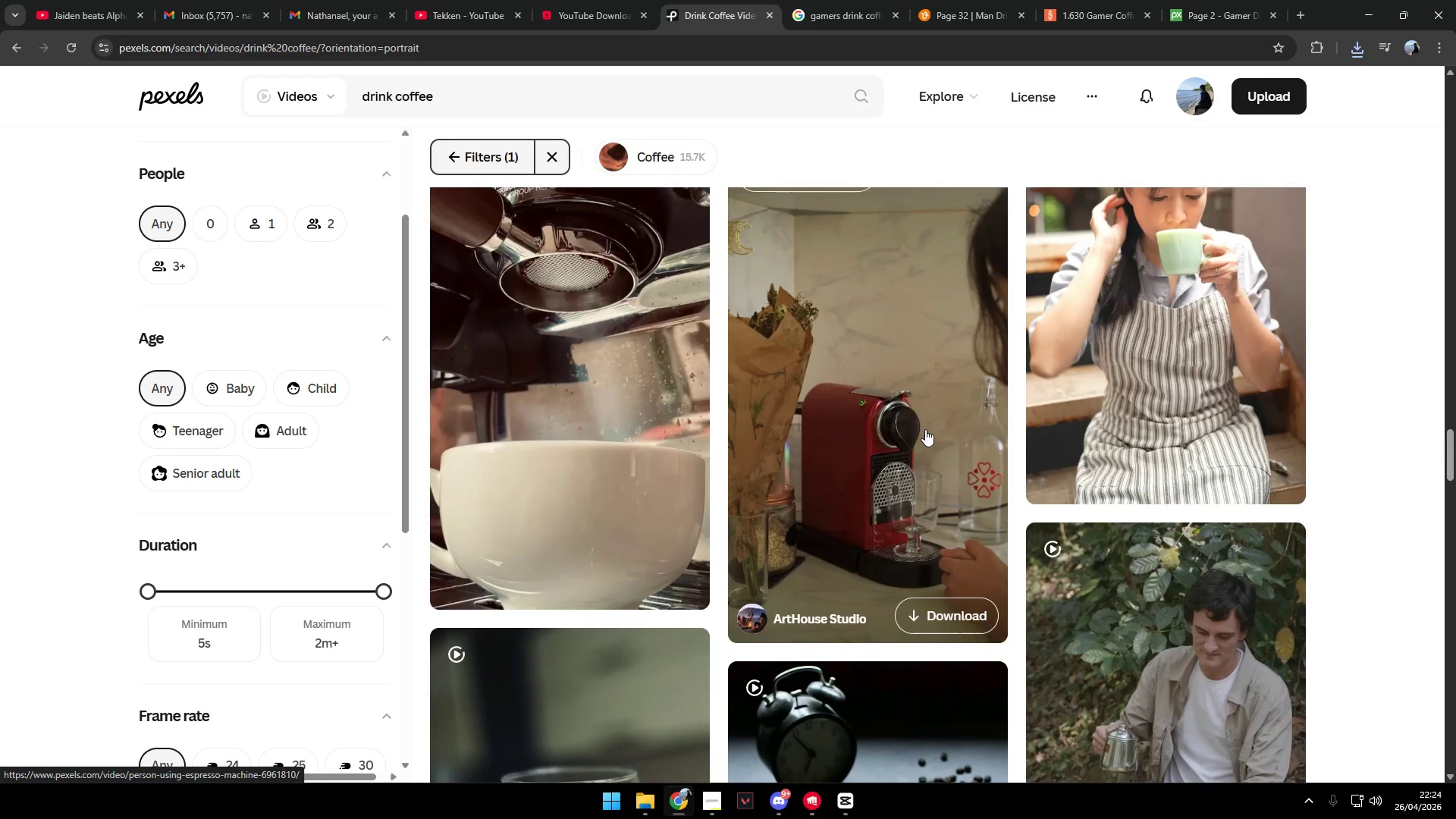 
scroll: coordinate [922, 441], scroll_direction: down, amount: 36.0
 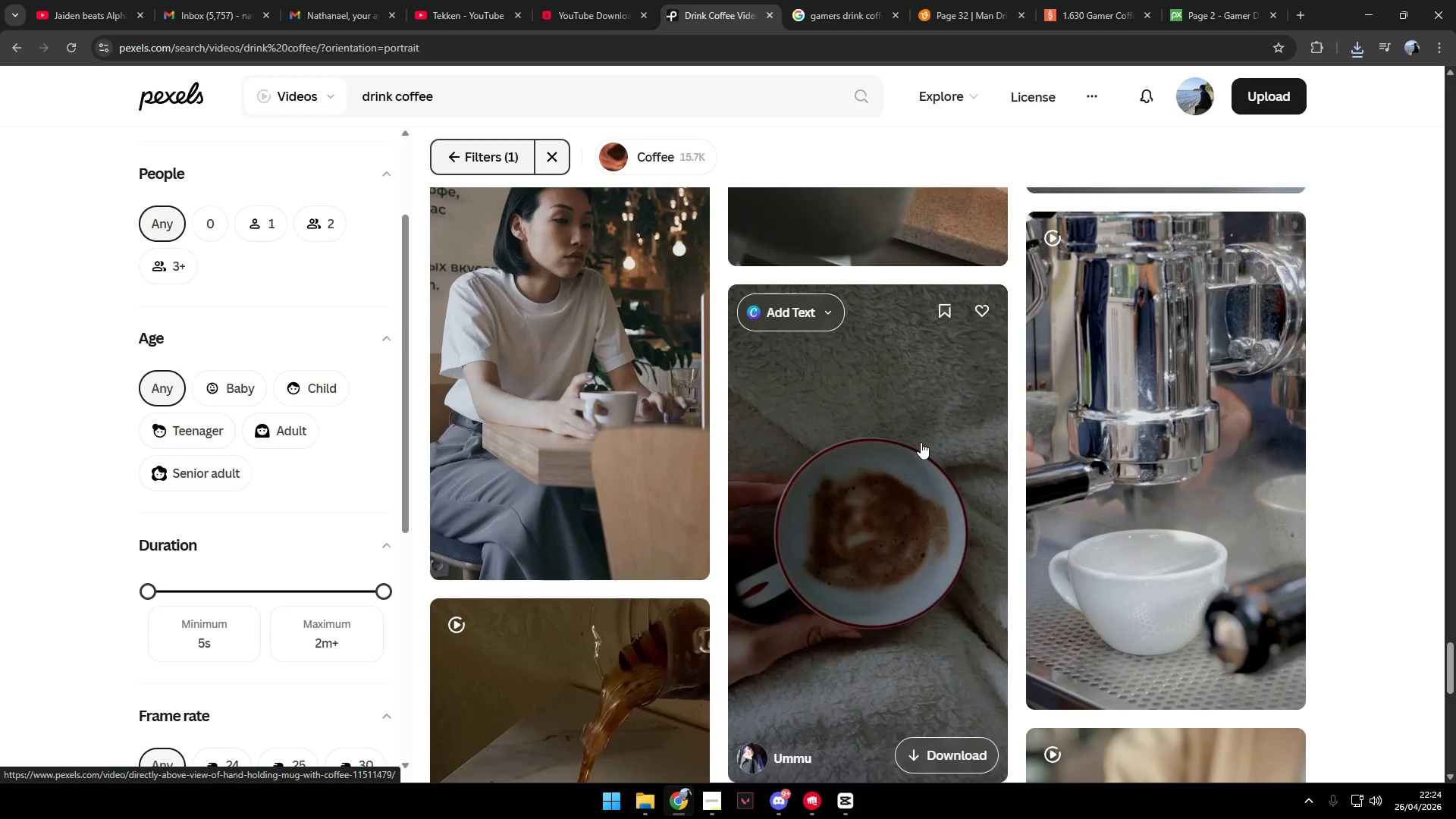 
scroll: coordinate [921, 442], scroll_direction: down, amount: 11.0
 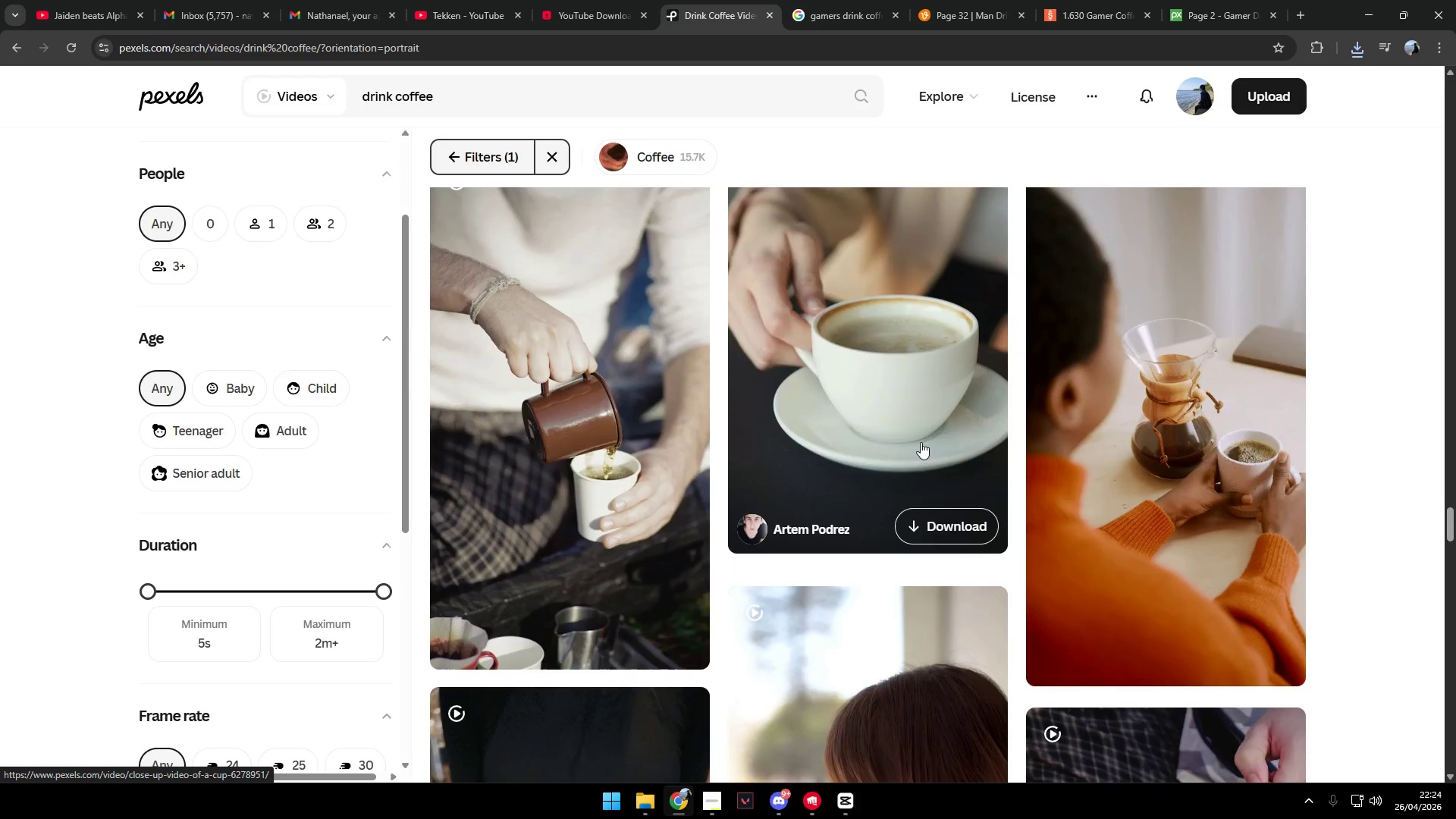 
scroll: coordinate [921, 442], scroll_direction: up, amount: 2.0
 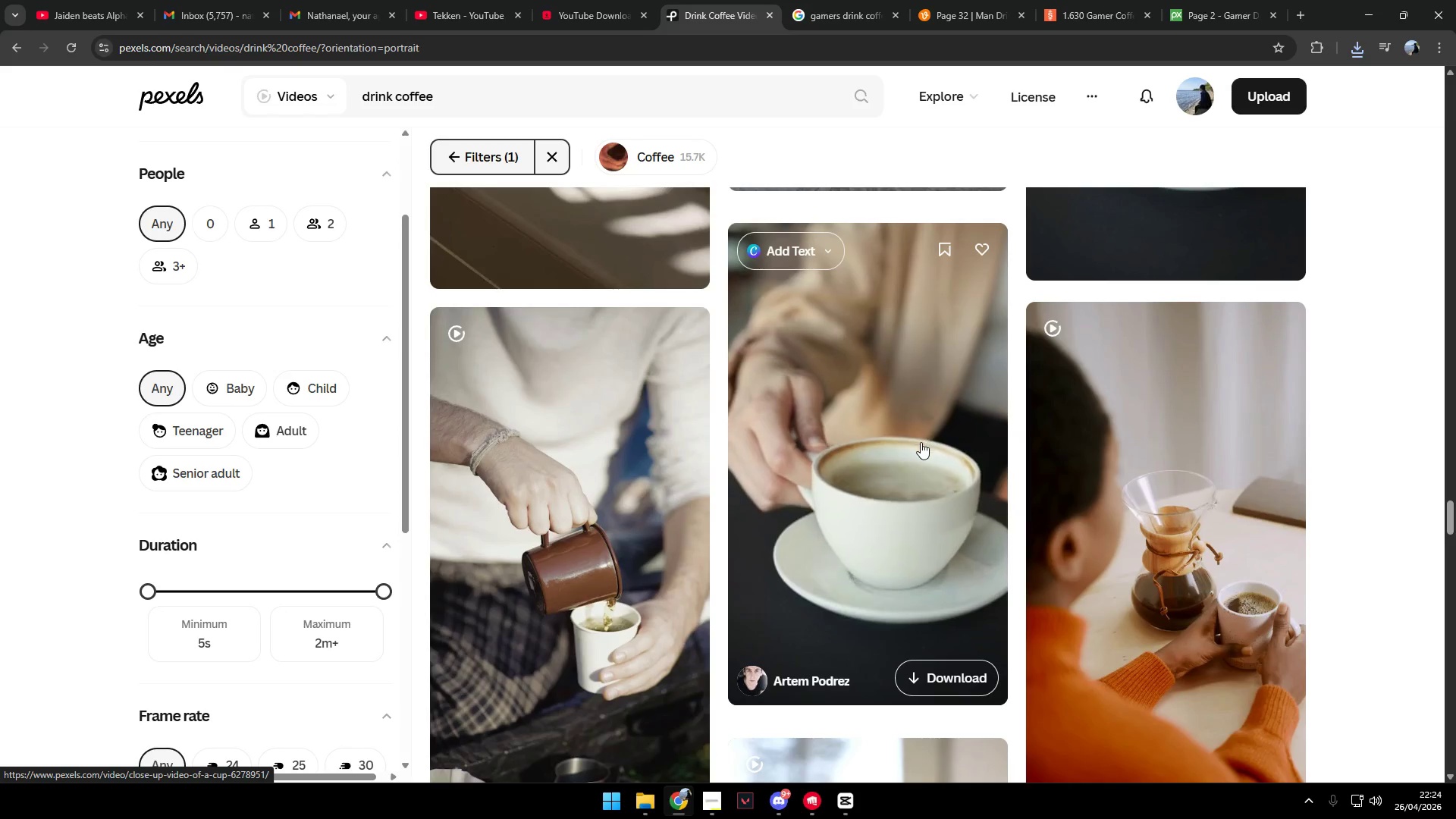 
scroll: coordinate [921, 442], scroll_direction: down, amount: 4.0
 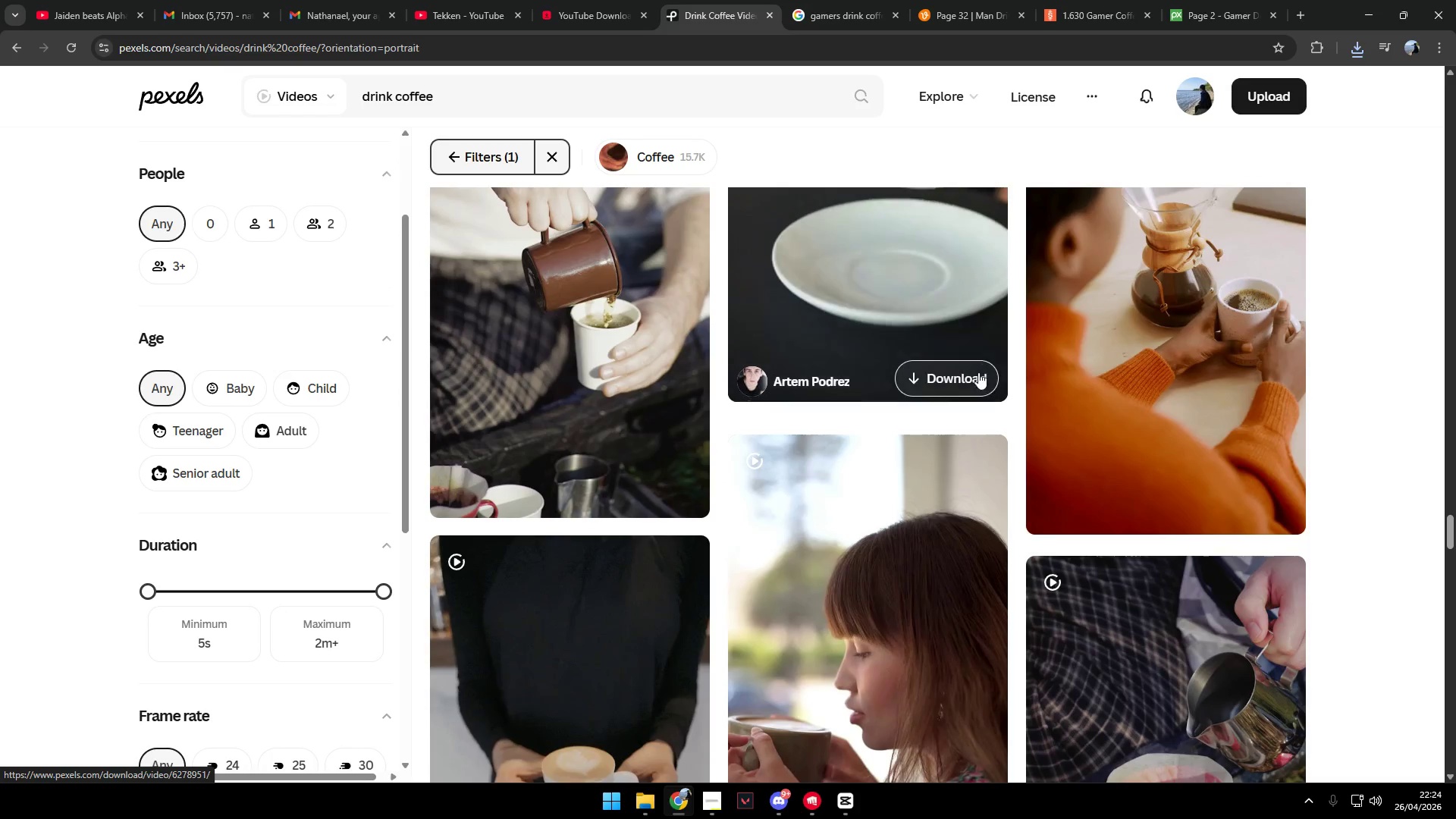 
left_click([978, 372])
 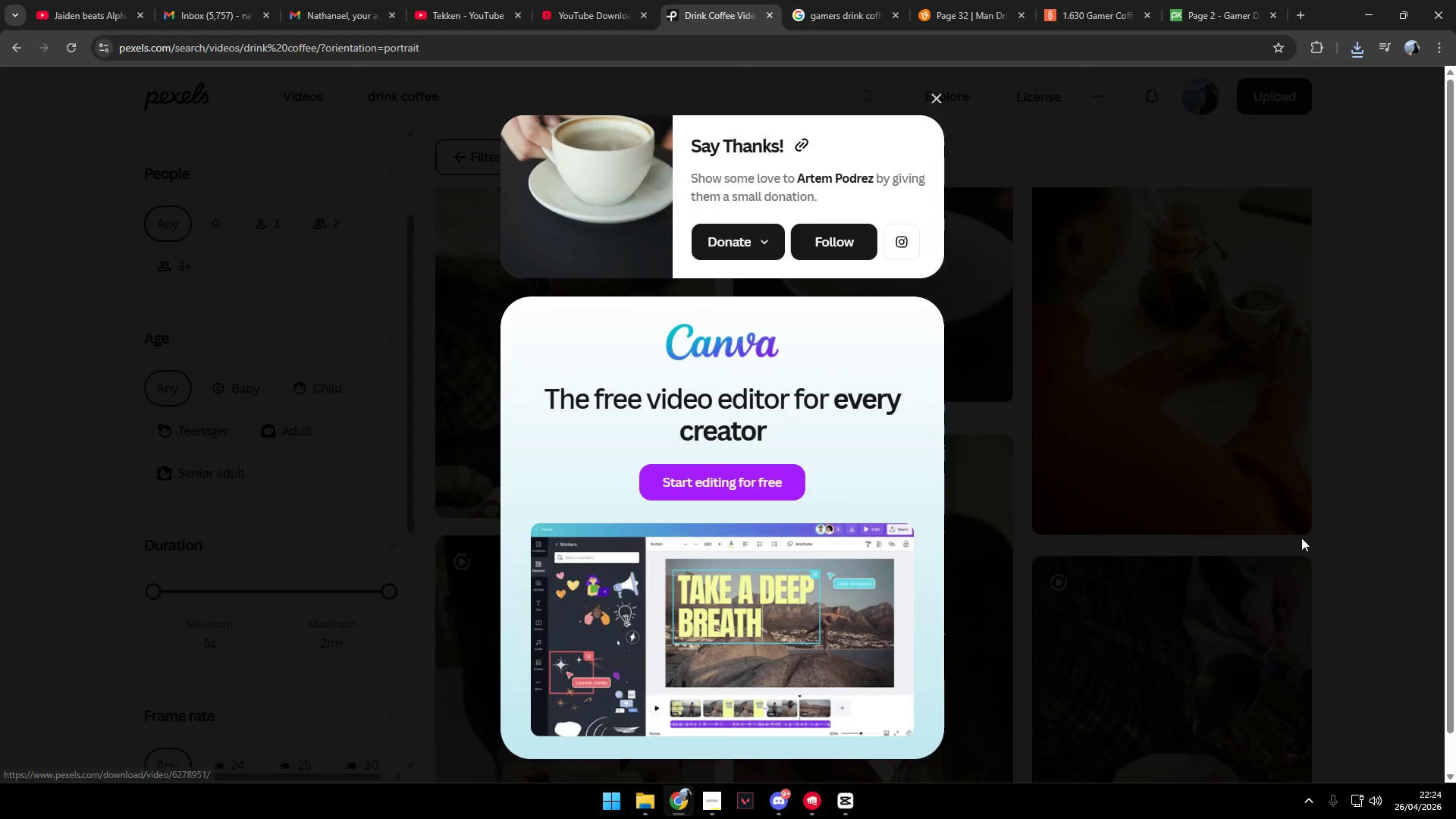 
left_click([1355, 538])
 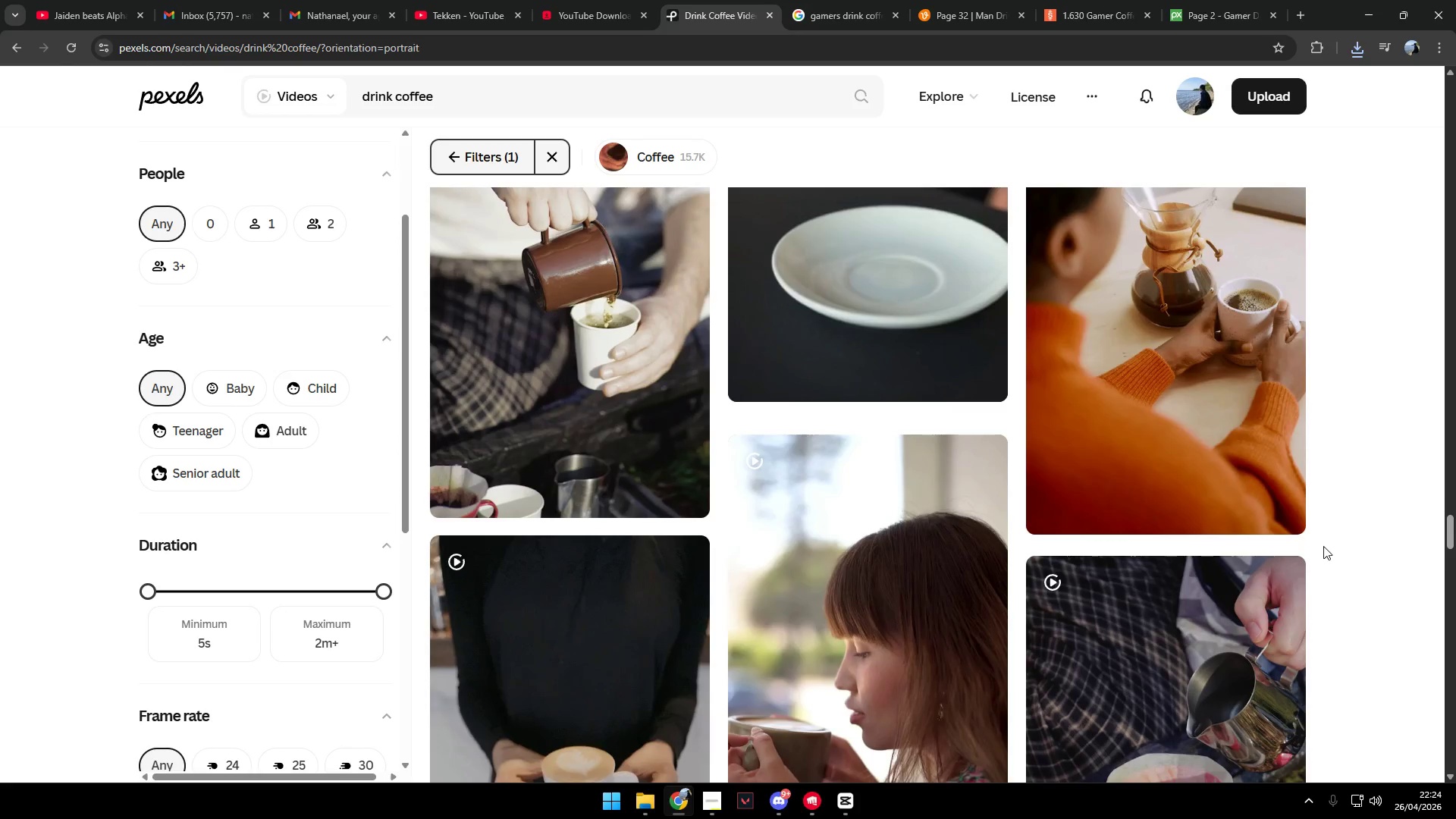 
scroll: coordinate [1247, 540], scroll_direction: down, amount: 35.0
 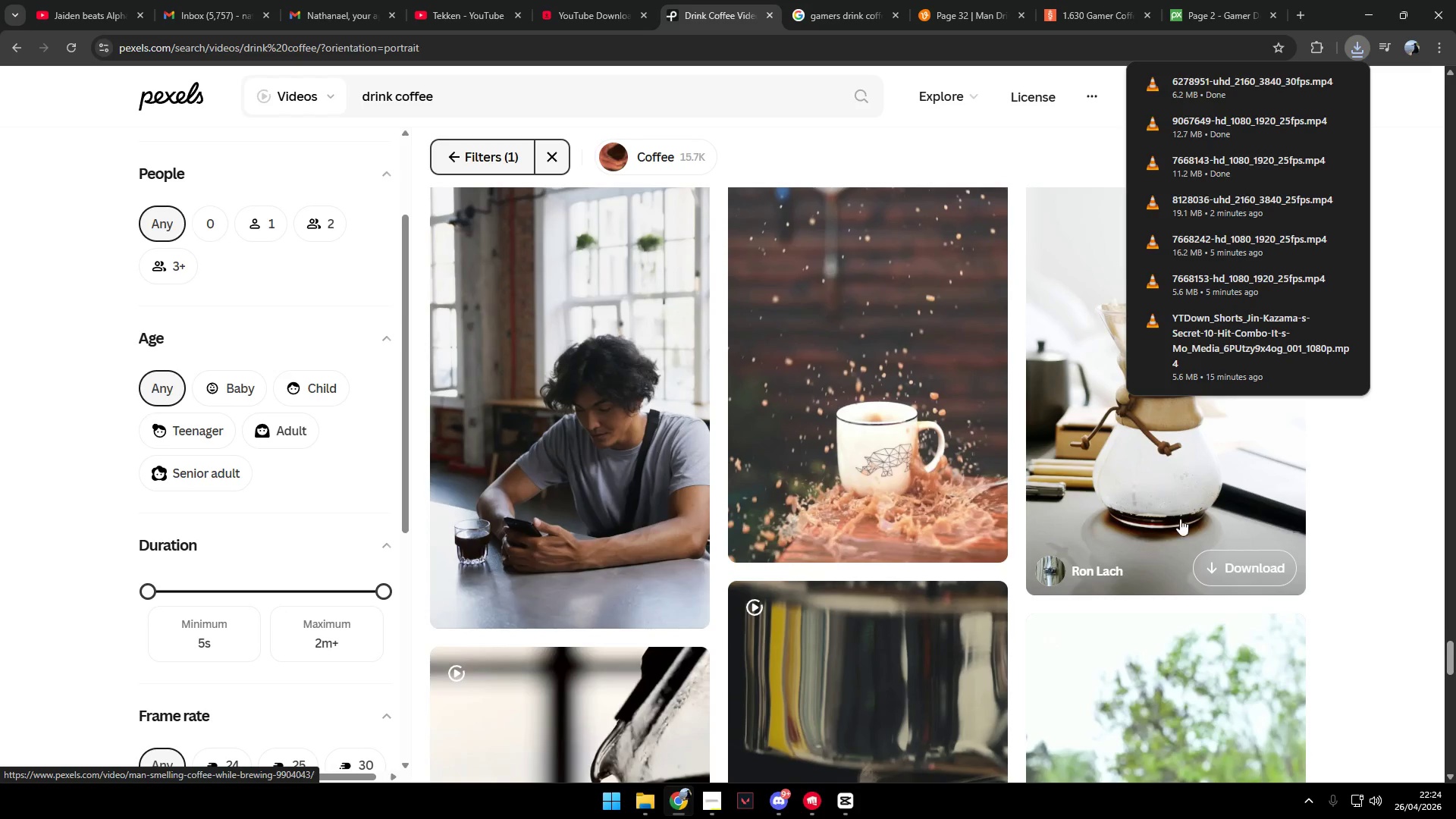 
mouse_move([858, 430])
 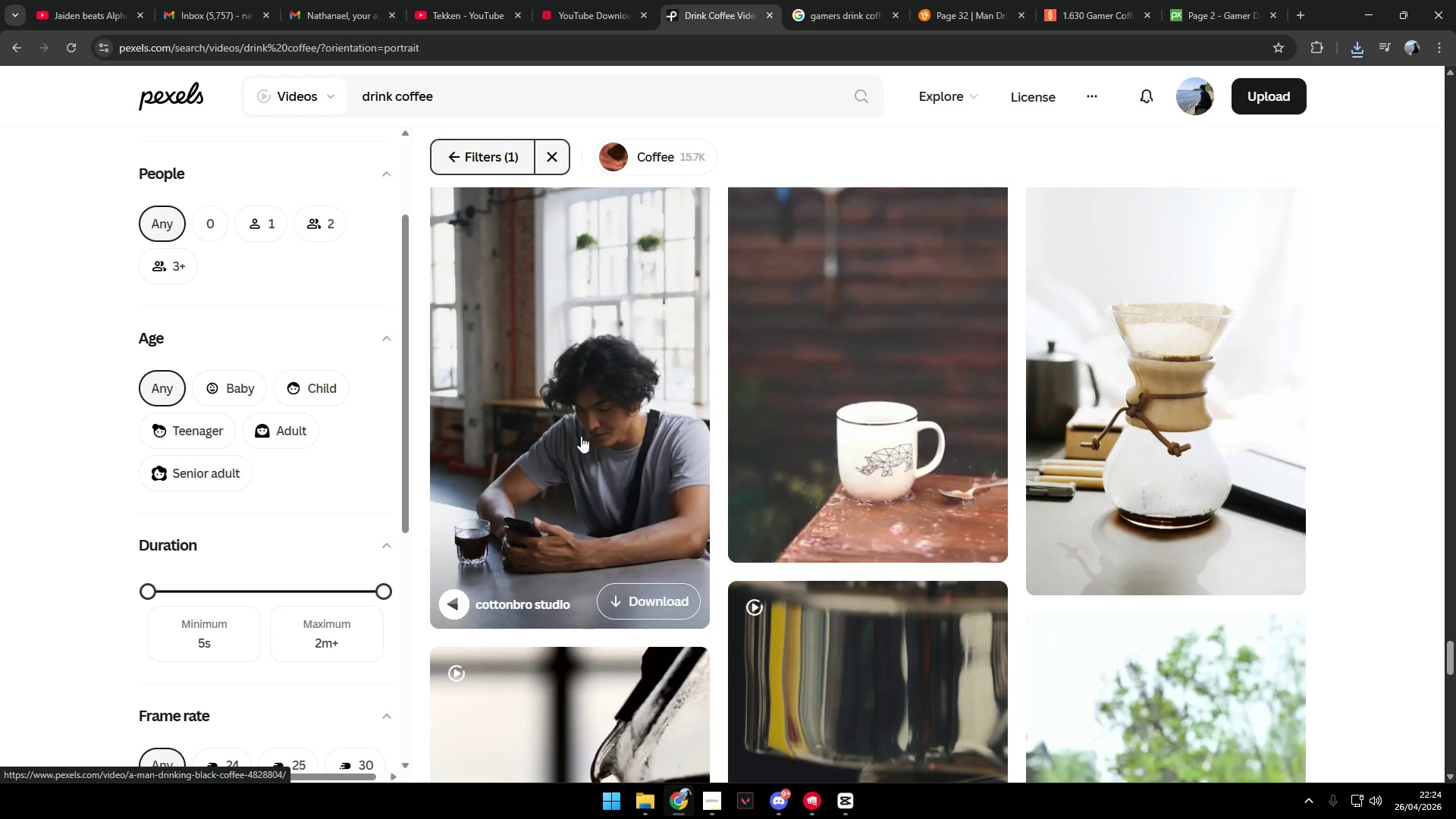 
scroll: coordinate [580, 437], scroll_direction: down, amount: 2.0
 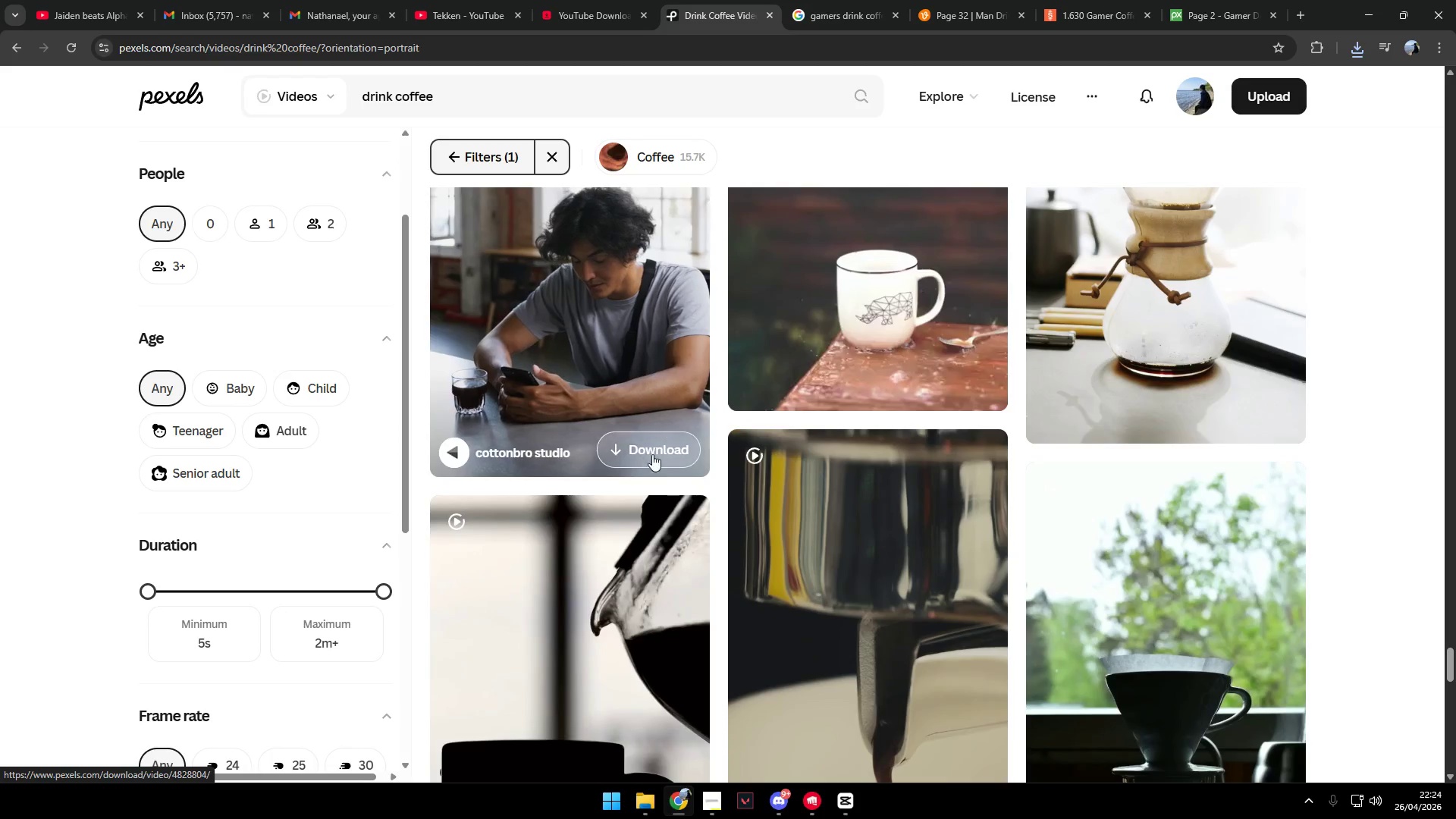 
left_click([654, 452])
 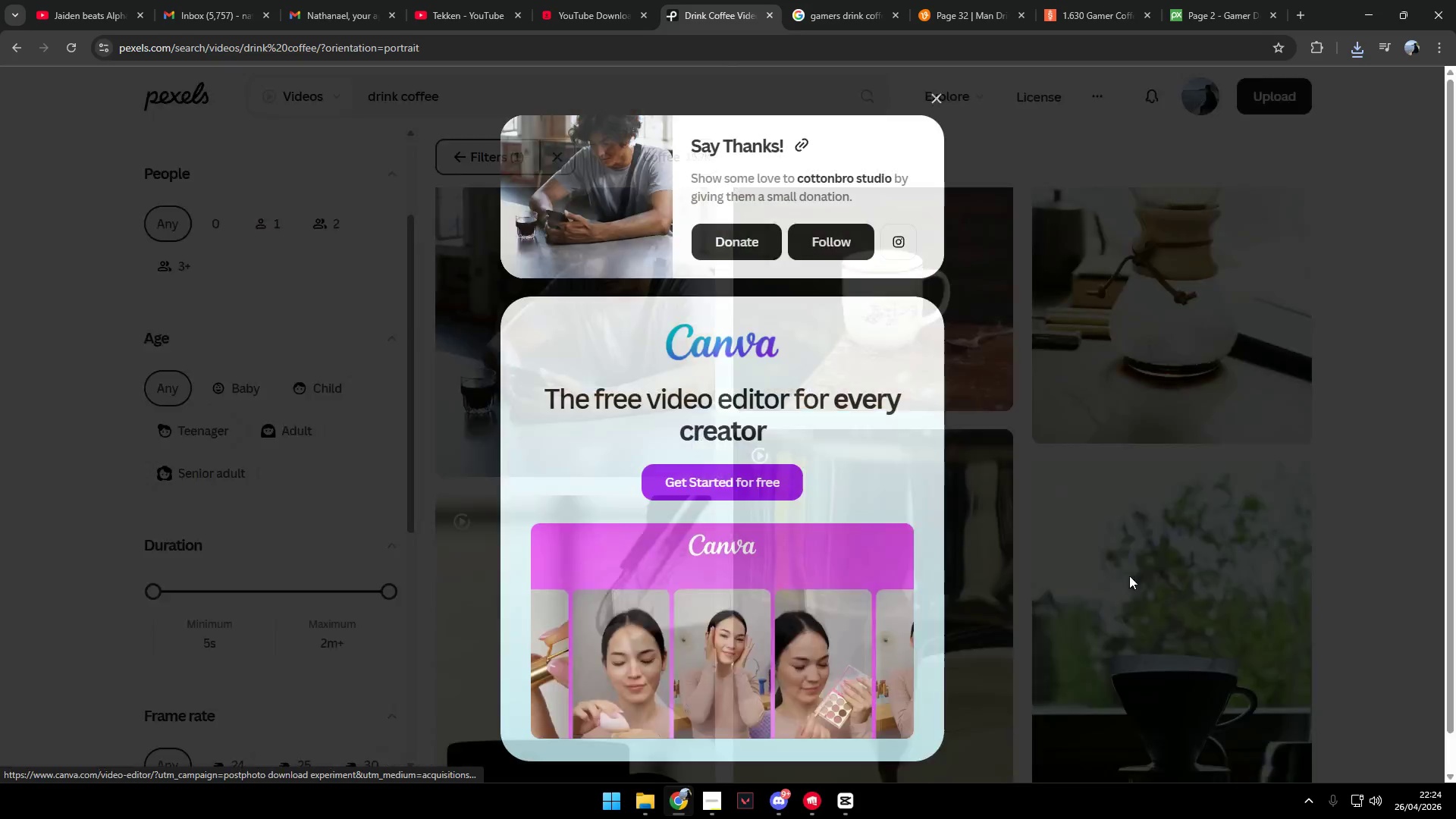 
left_click_drag(start_coordinate=[1311, 568], to_coordinate=[1321, 568])
 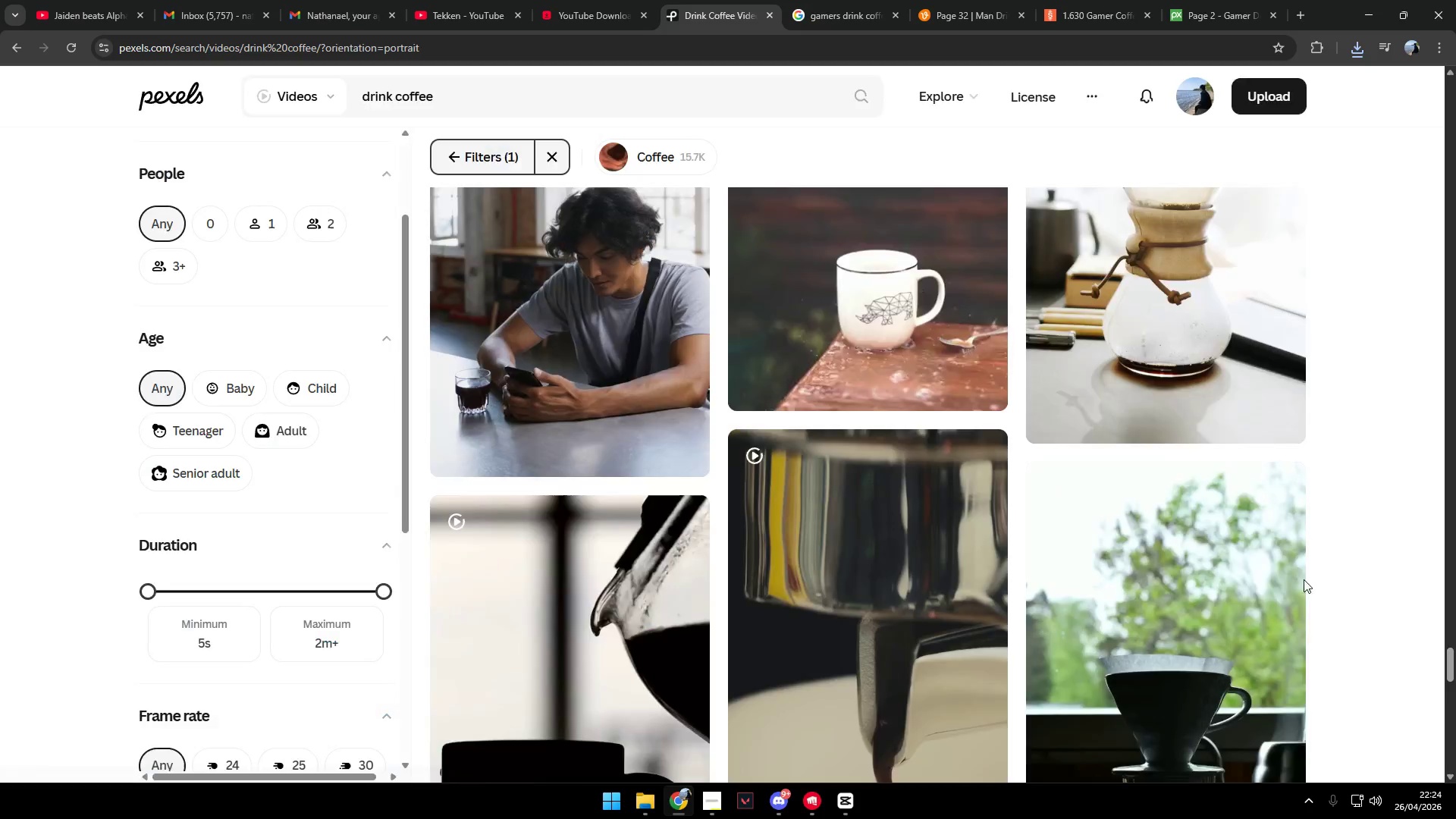 
scroll: coordinate [1285, 588], scroll_direction: down, amount: 4.0
 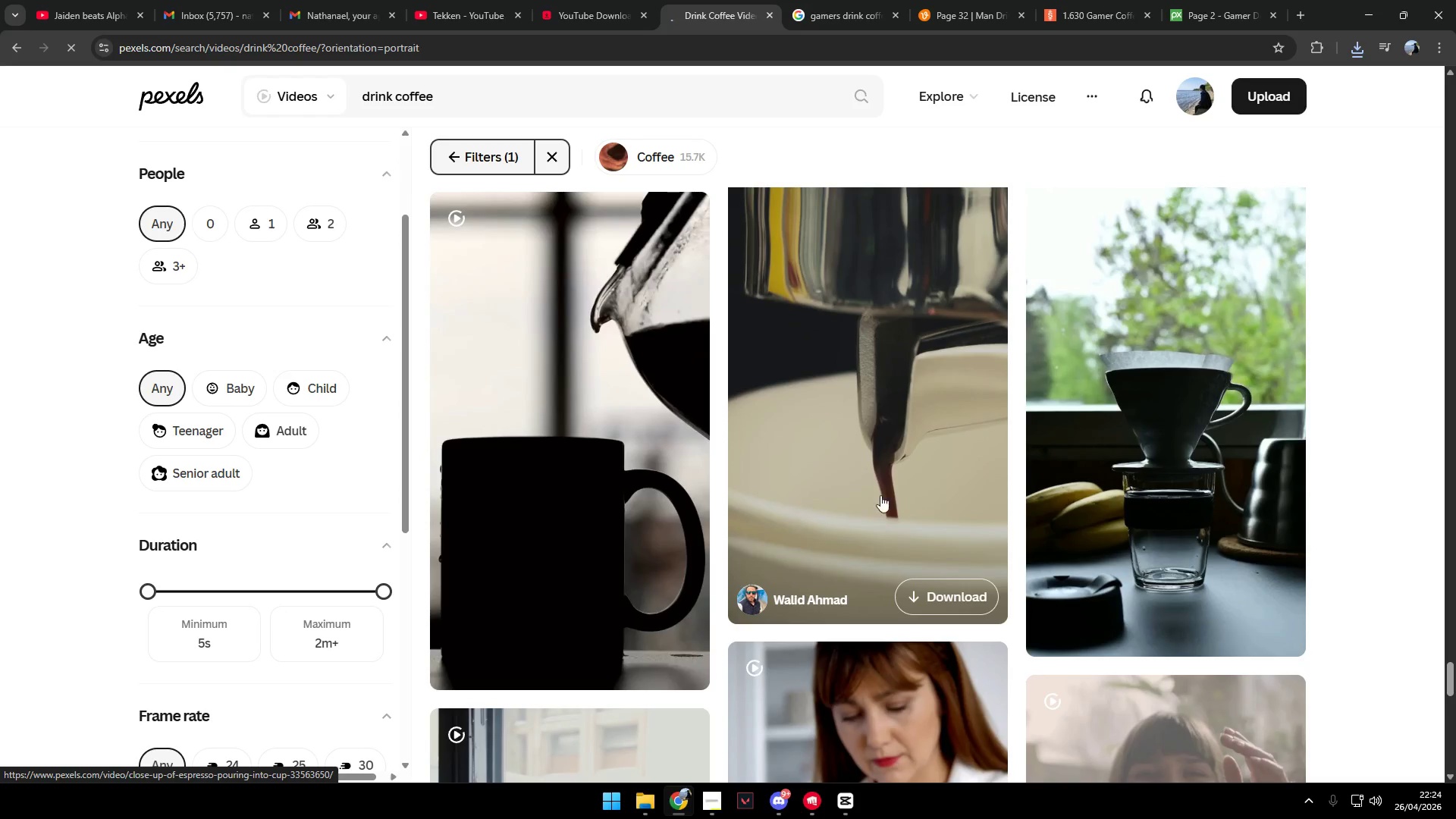 
left_click([967, 591])
 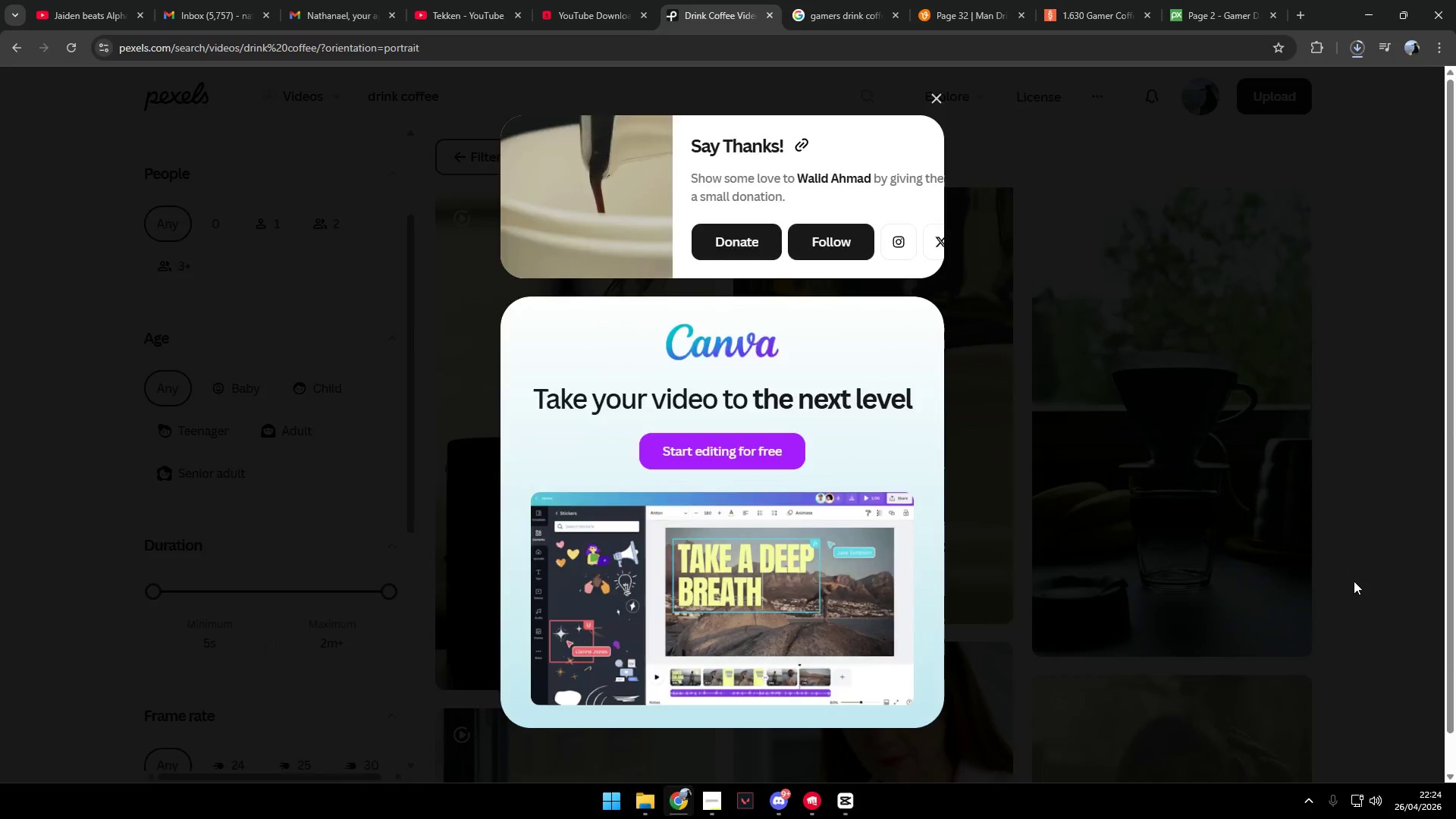 
scroll: coordinate [952, 561], scroll_direction: down, amount: 26.0
 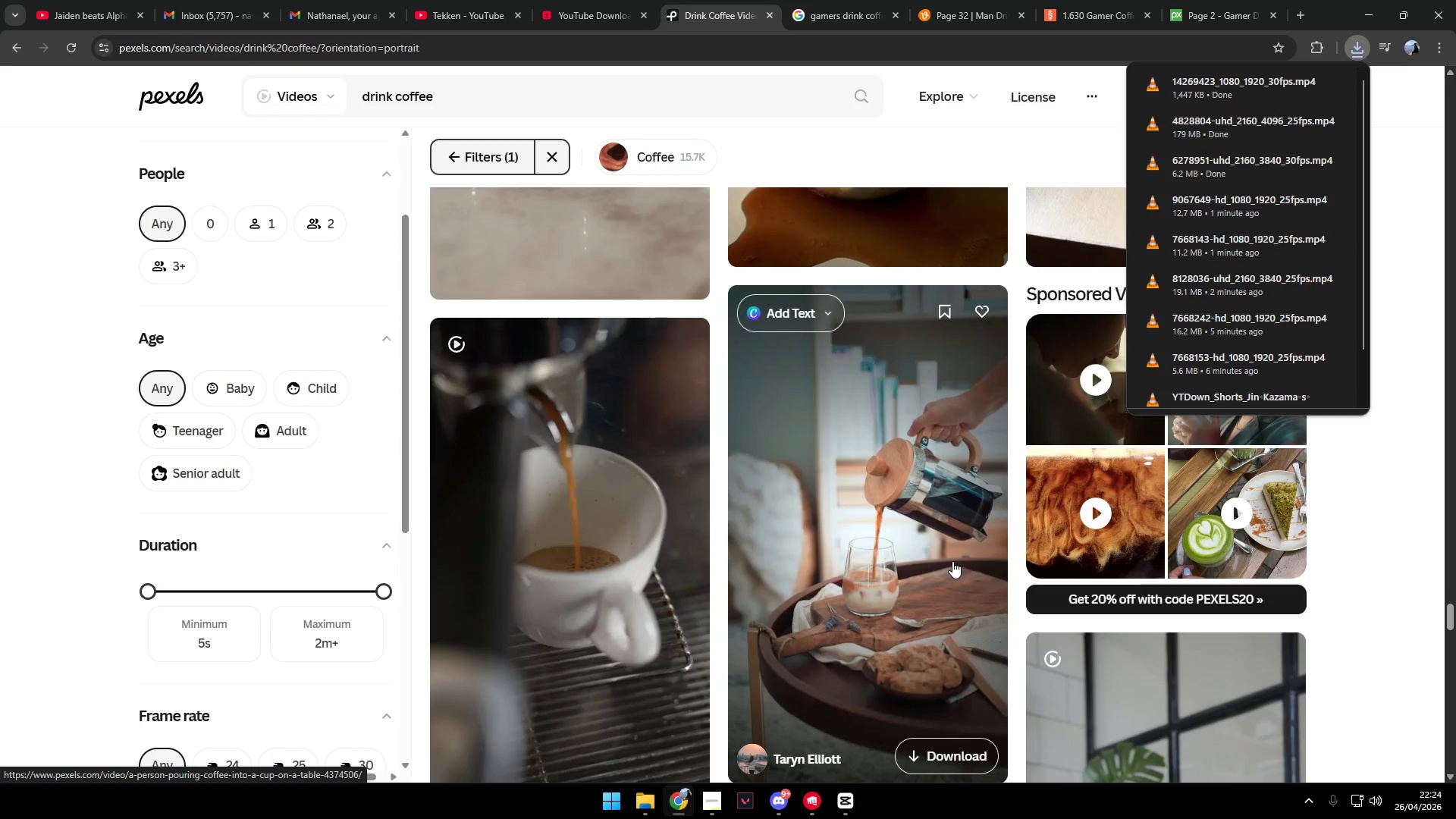 
scroll: coordinate [939, 569], scroll_direction: down, amount: 71.0
 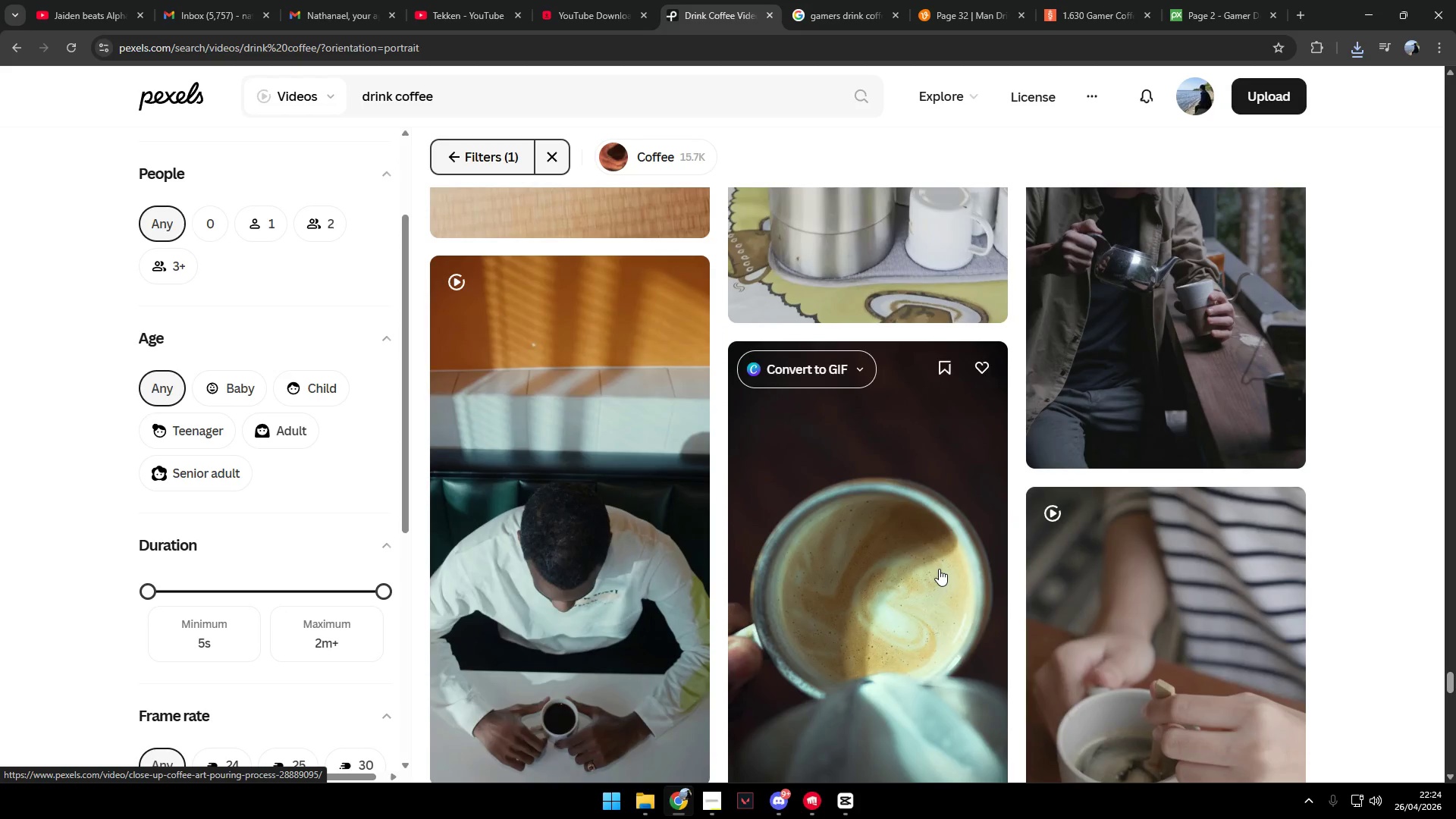 
key(Alt+Tab)
 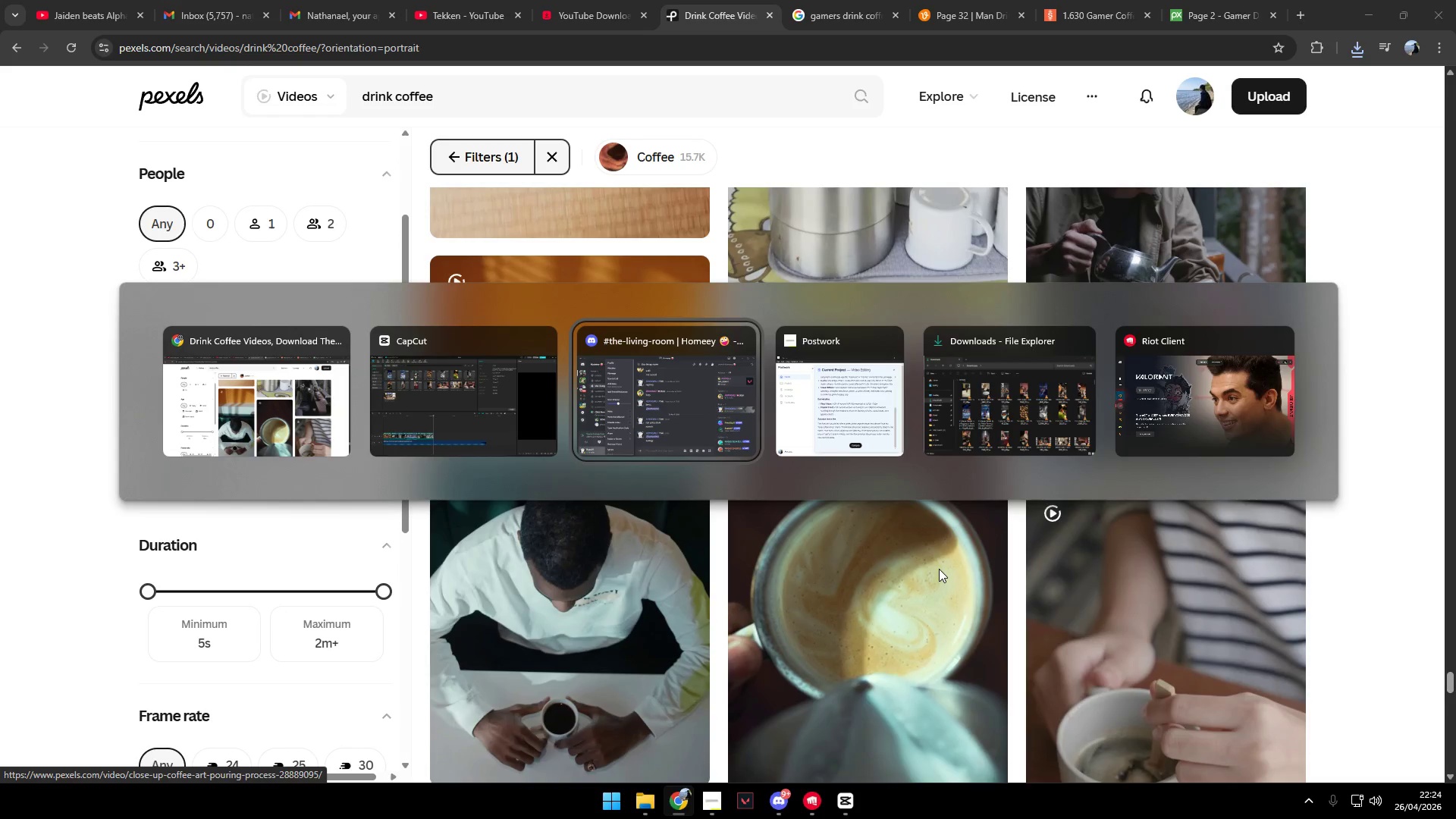 
key(Alt+Tab)
 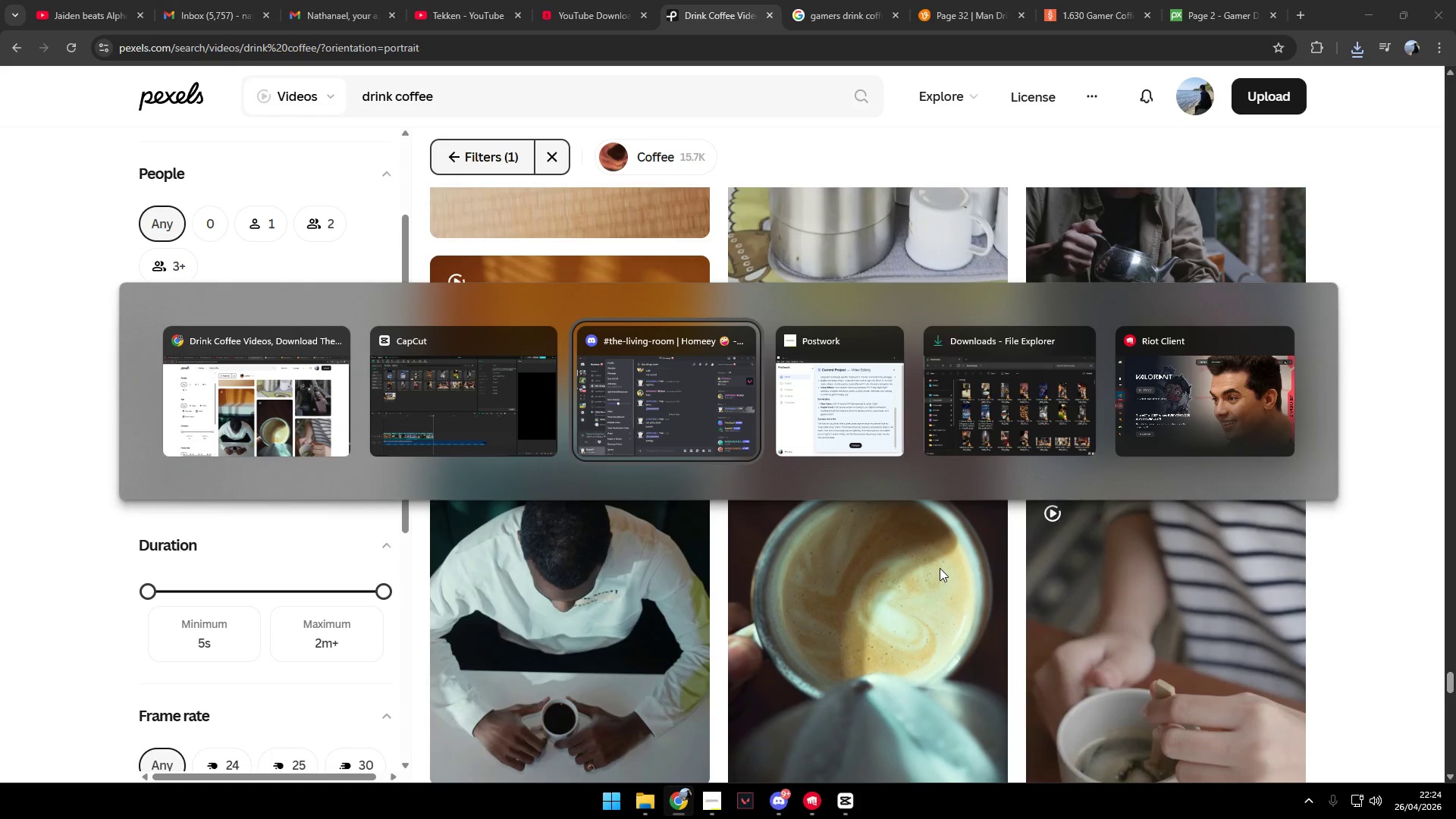 
key(Alt+Tab)
 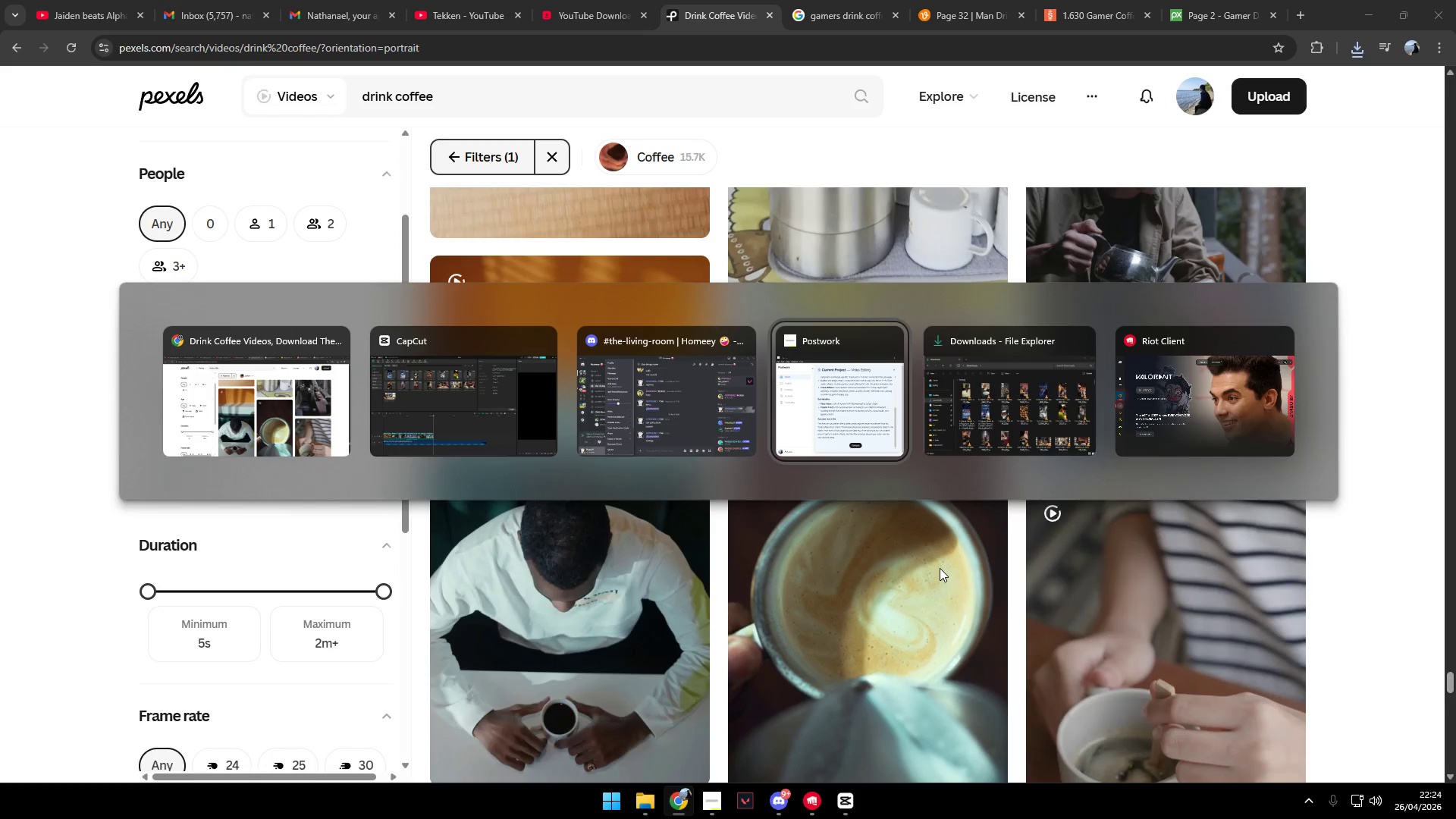 
key(Alt+Tab)
 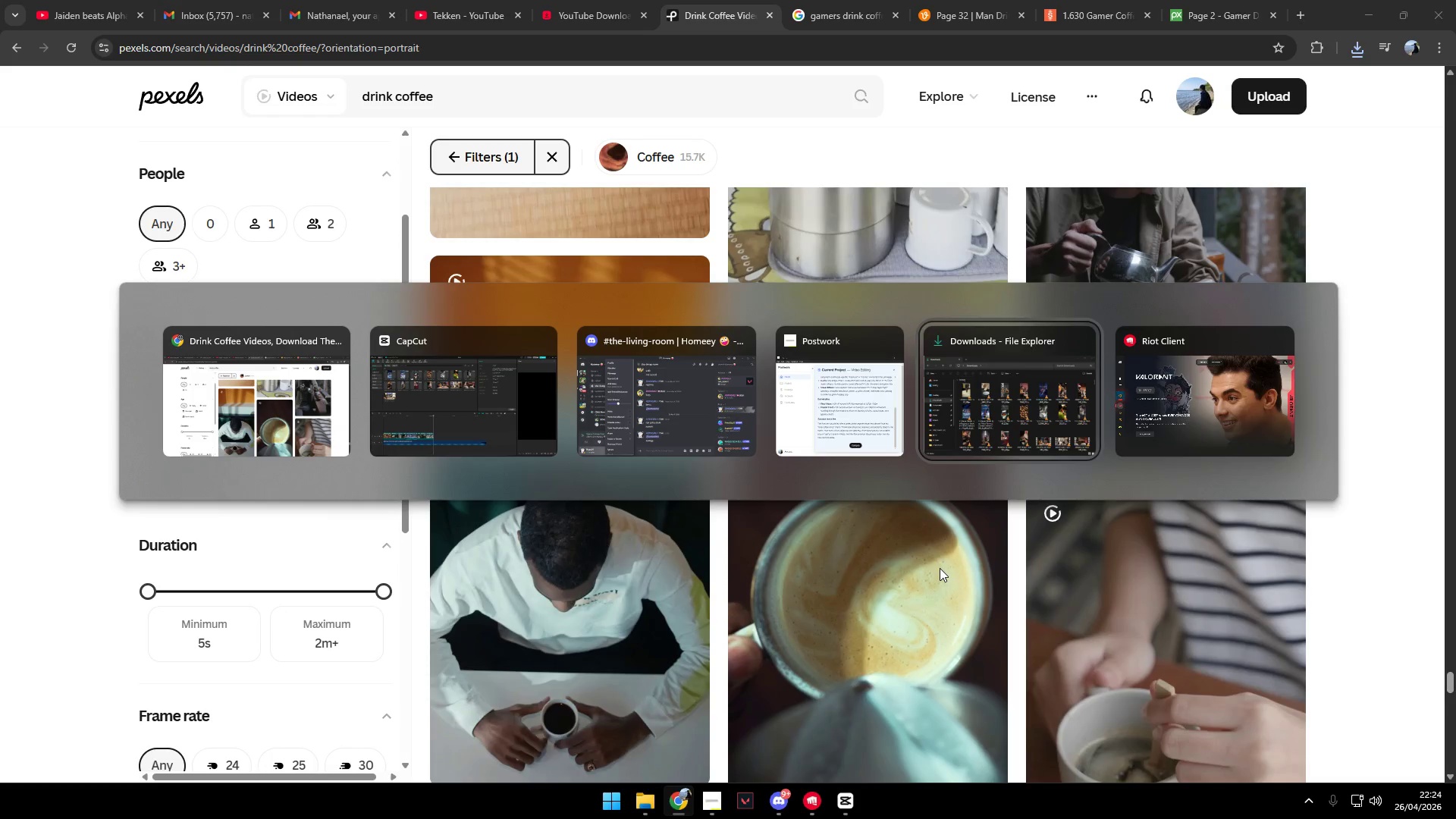 
key(Alt+Tab)
 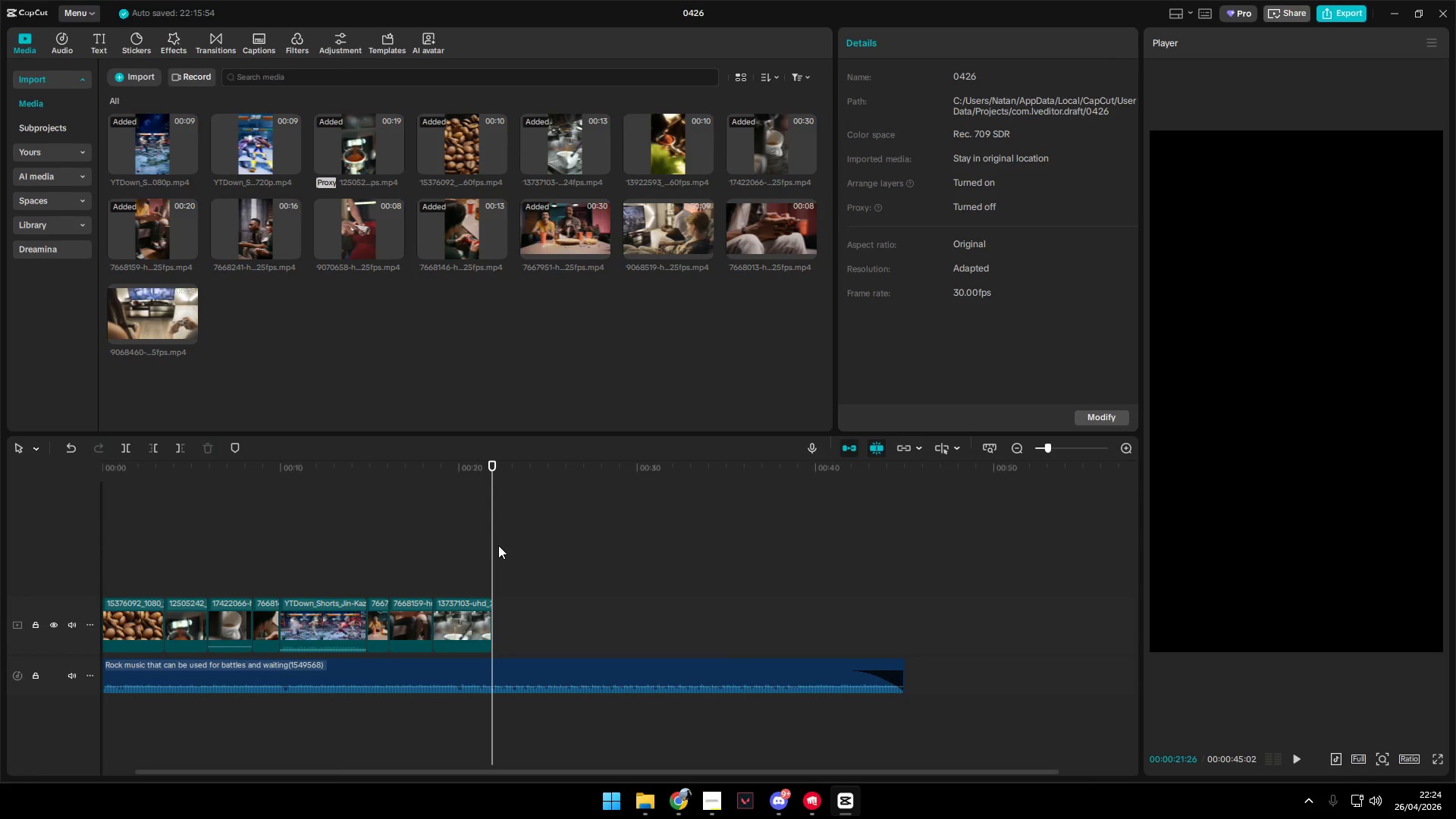 
left_click([190, 541])
 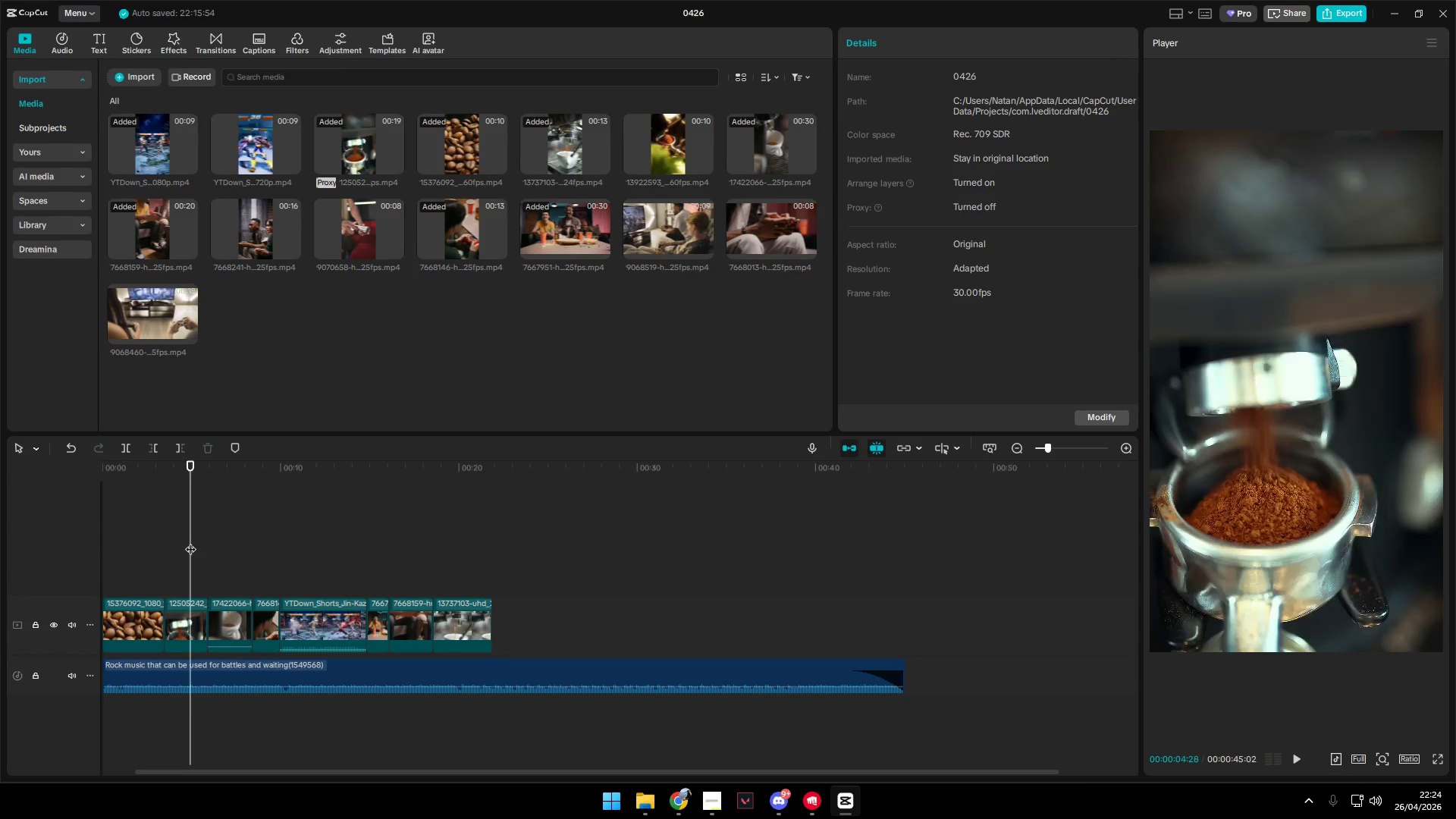 
left_click_drag(start_coordinate=[190, 541], to_coordinate=[0, 527])
 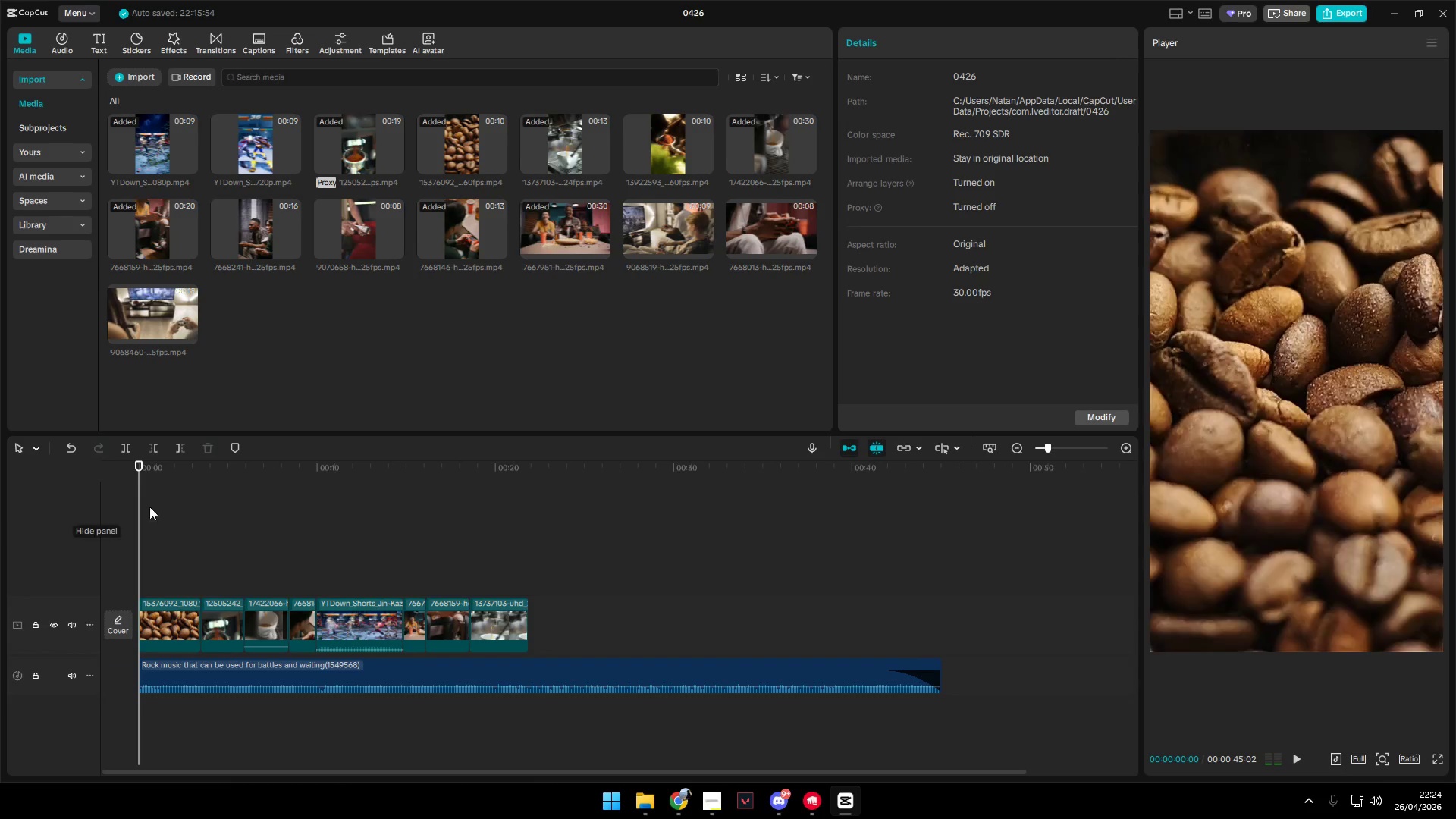 
key(Space)
 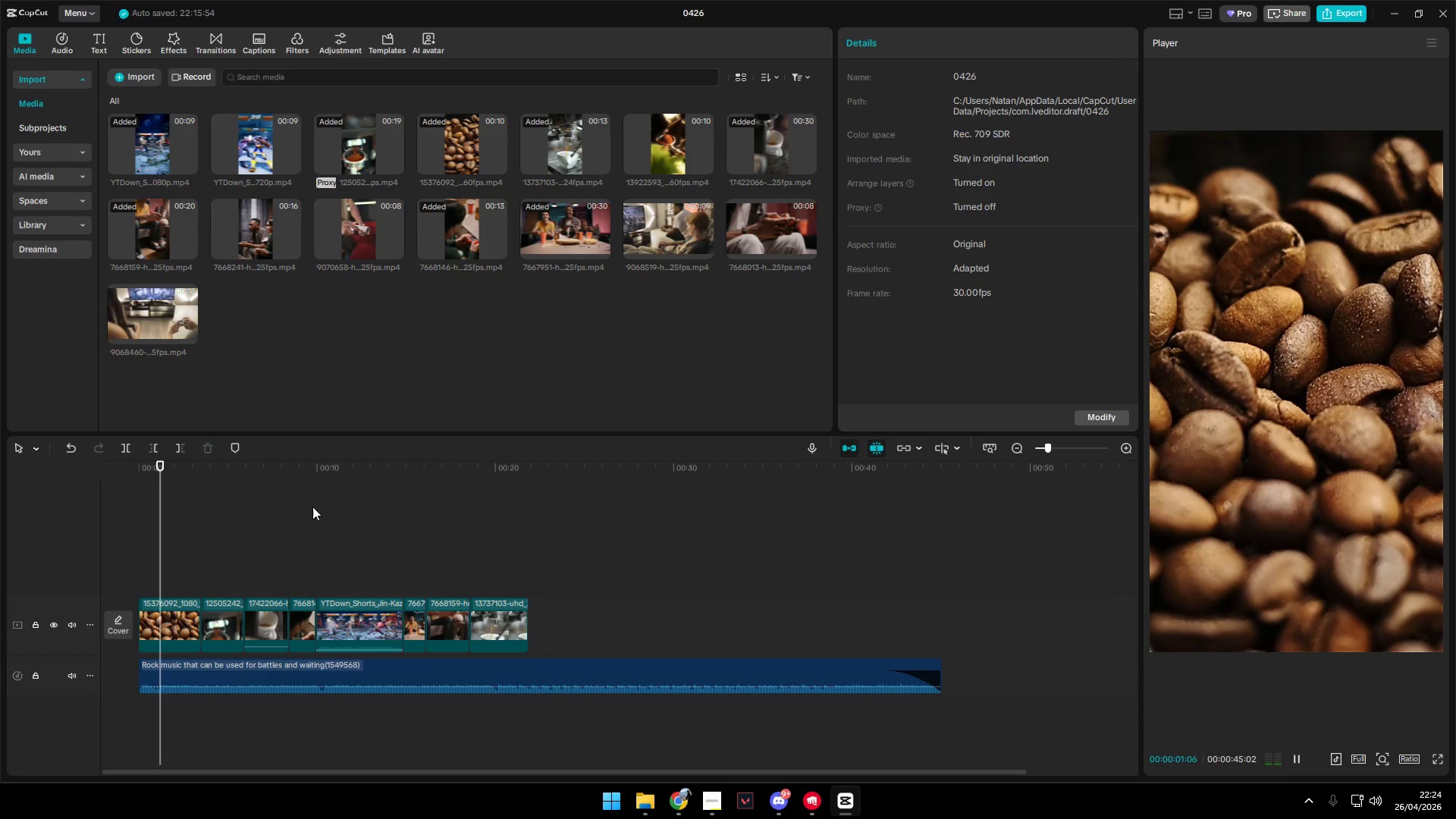 
key(Space)
 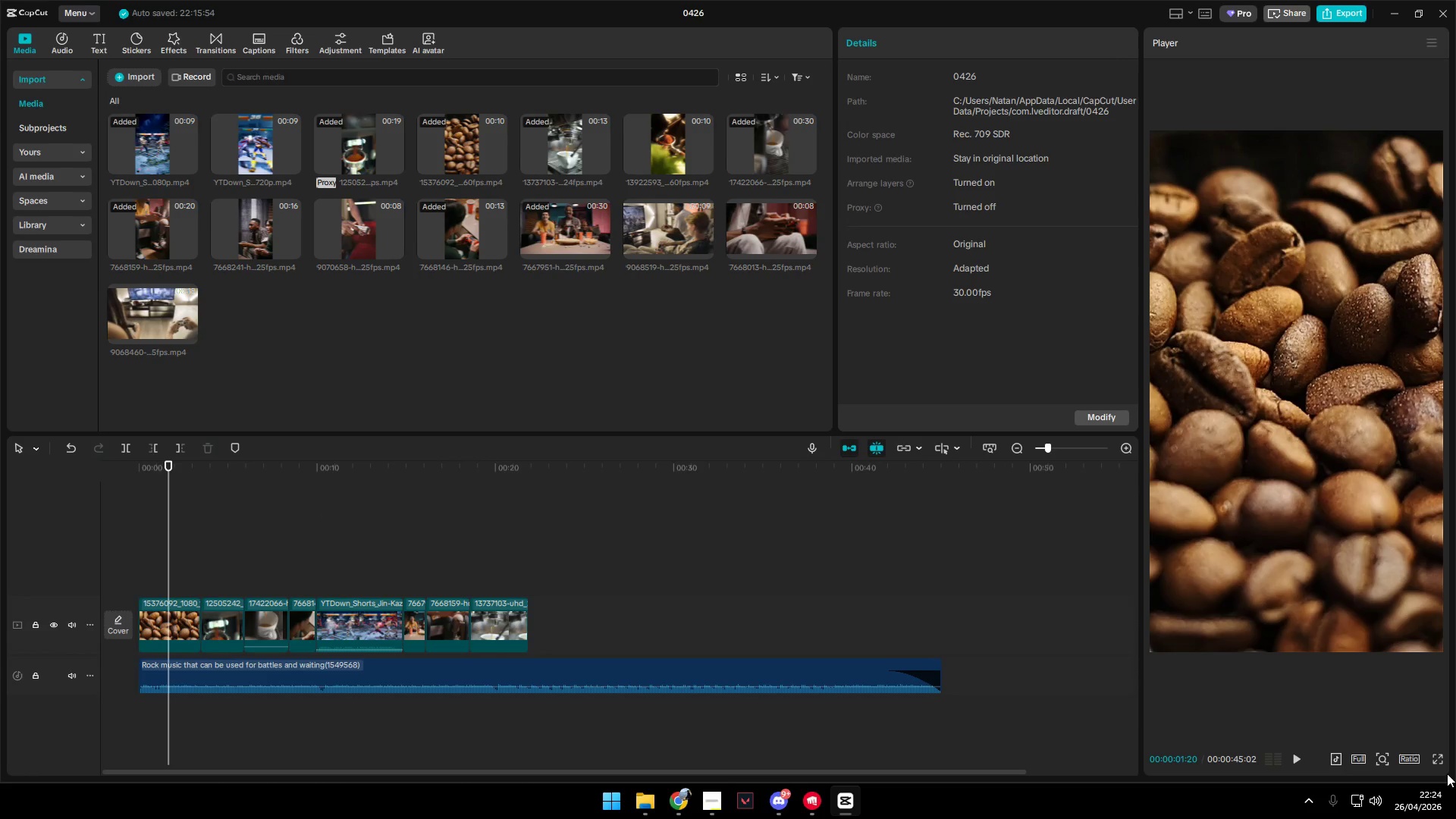 
left_click([1438, 767])
 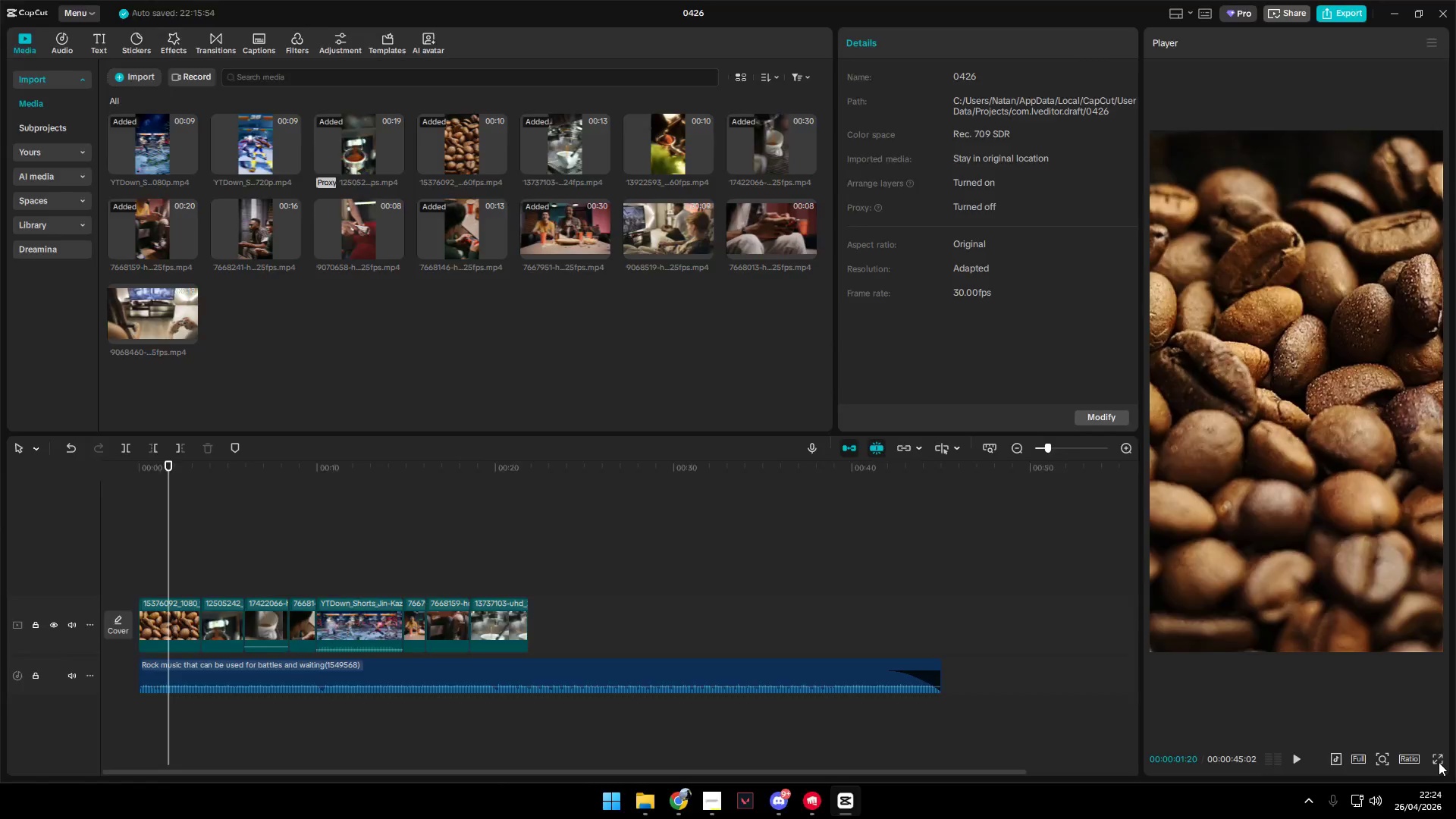 
key(Space)
 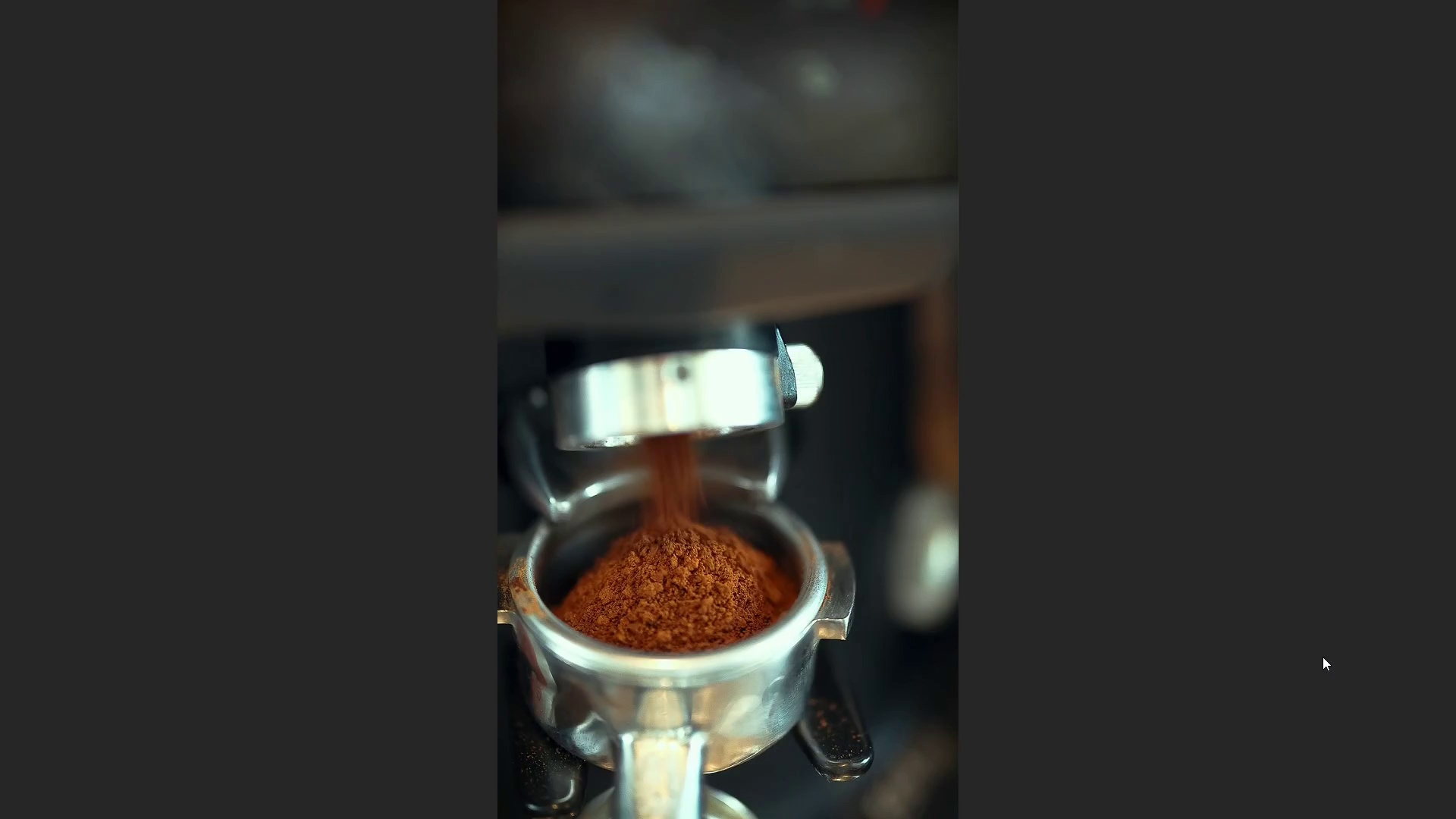 
wait(5.2)
 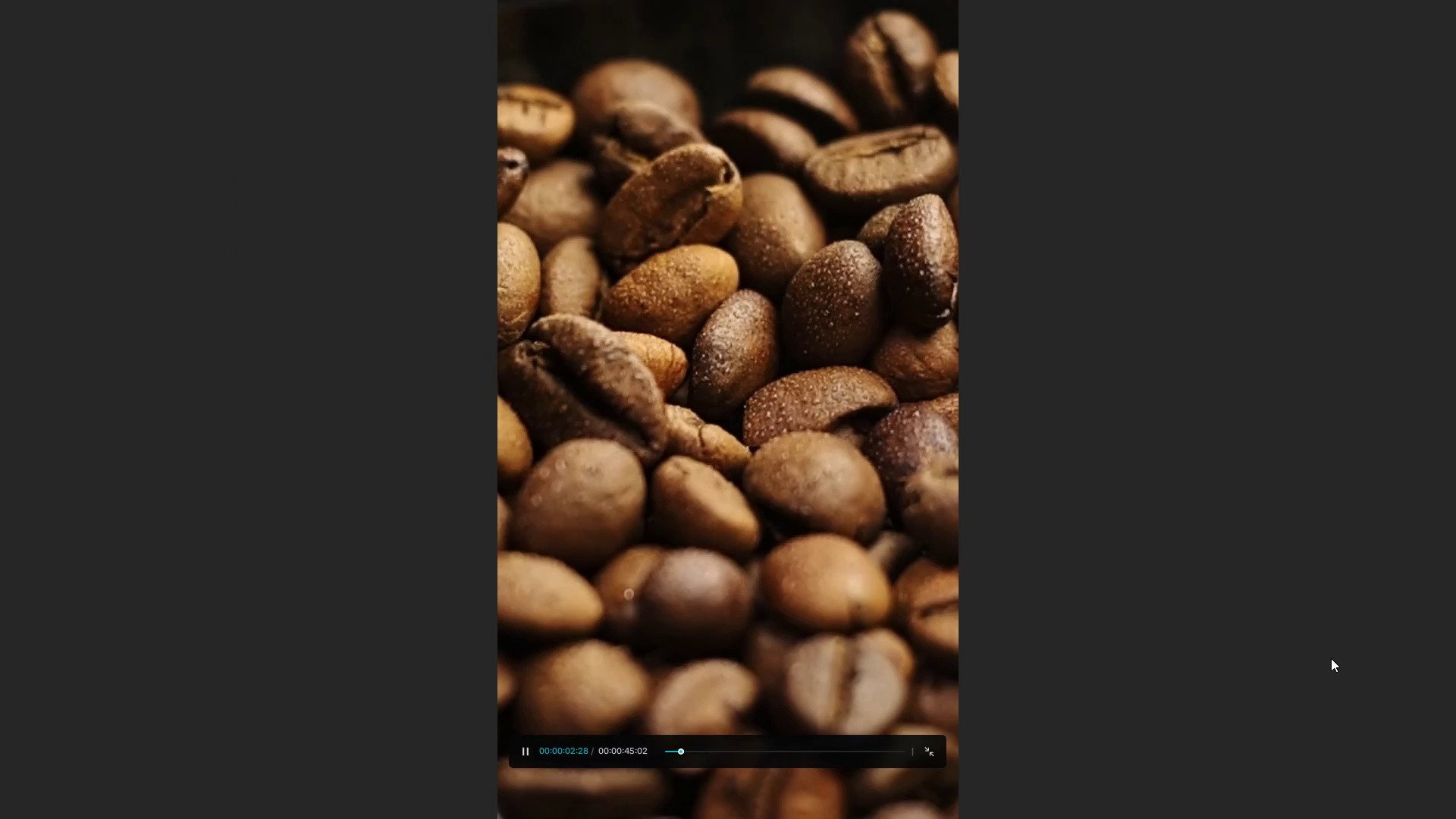 
key(Space)
 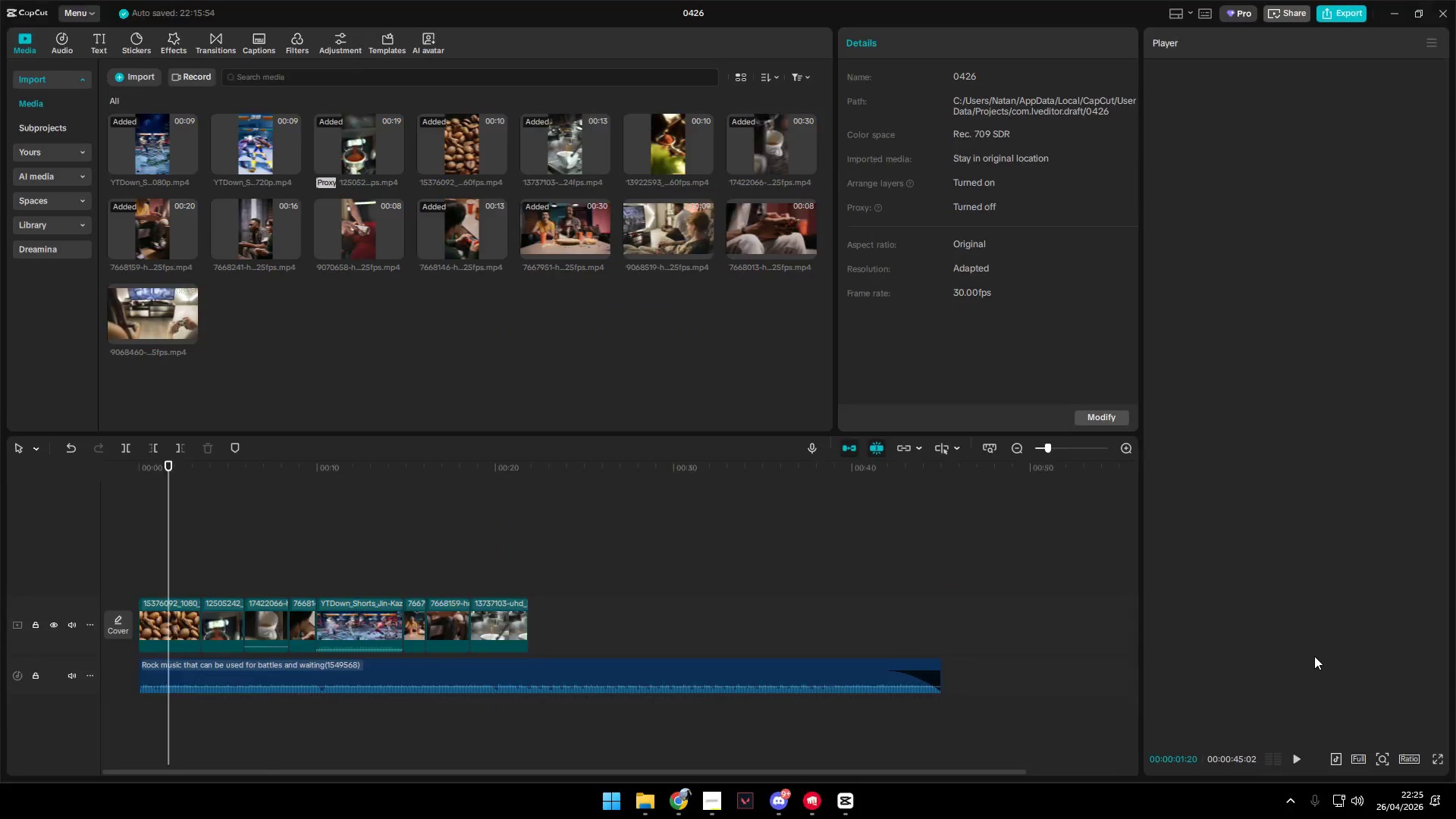 
key(Escape)
 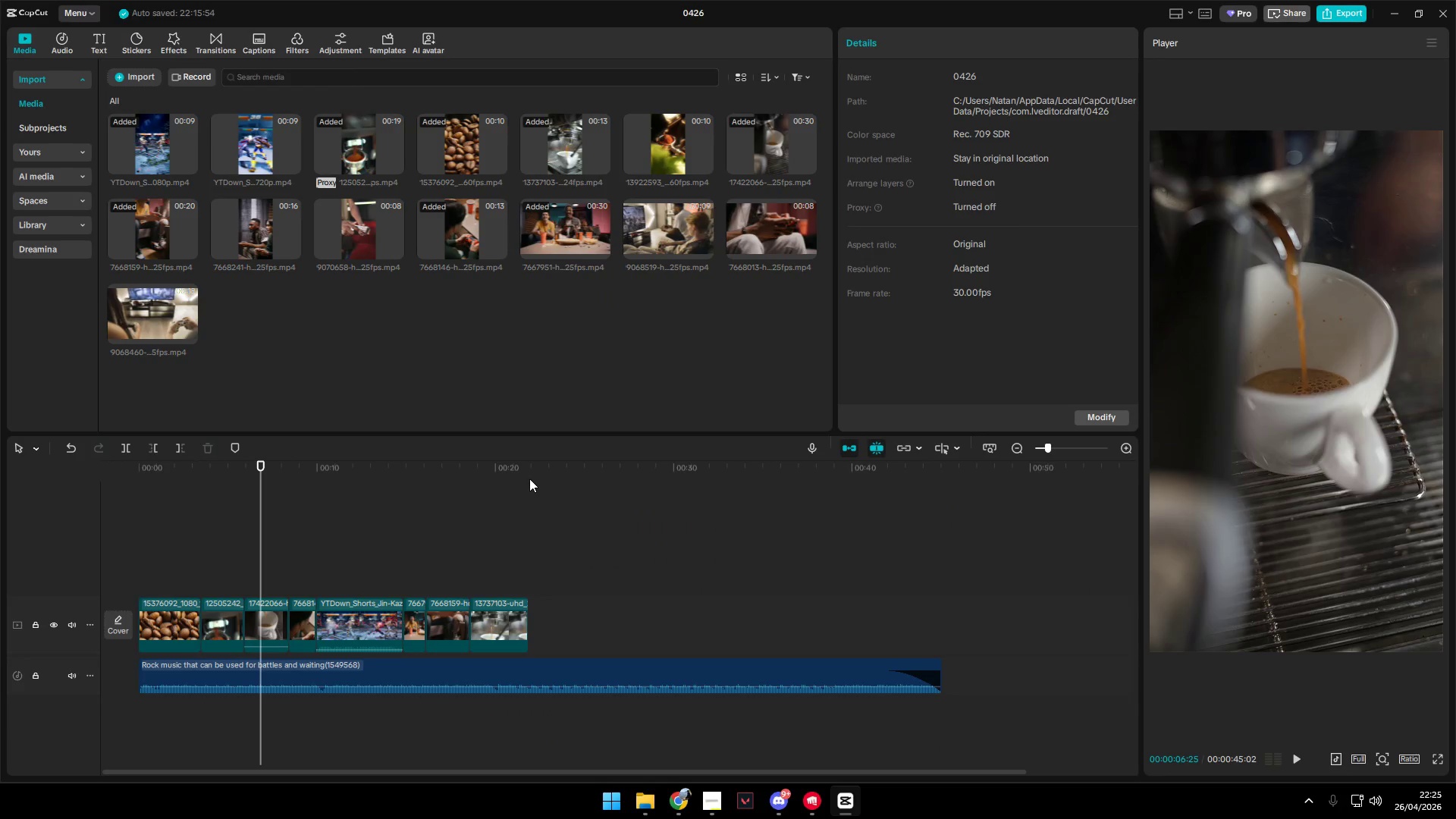 
key(Alt+Tab)
 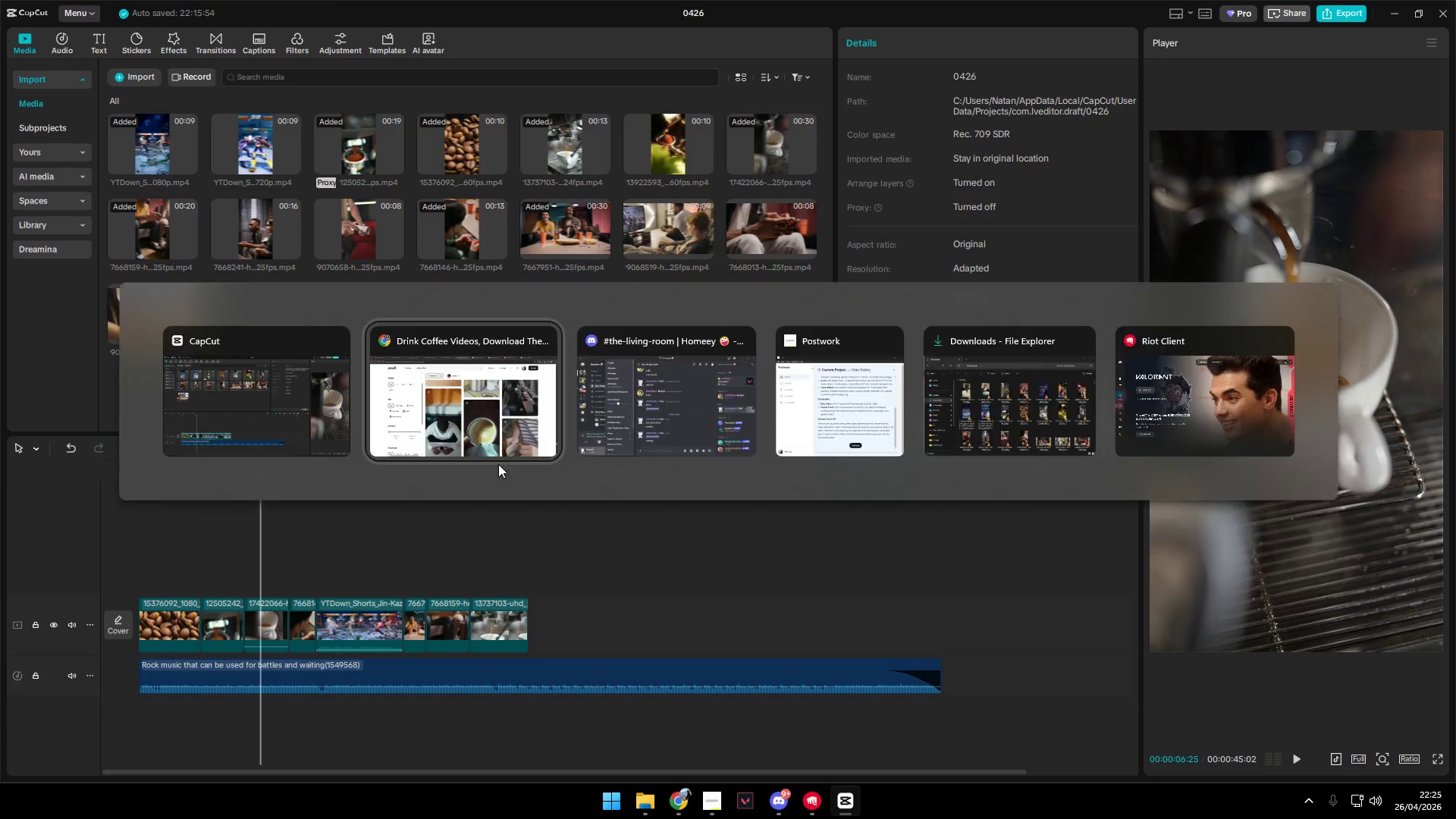 
key(Alt+Tab)
 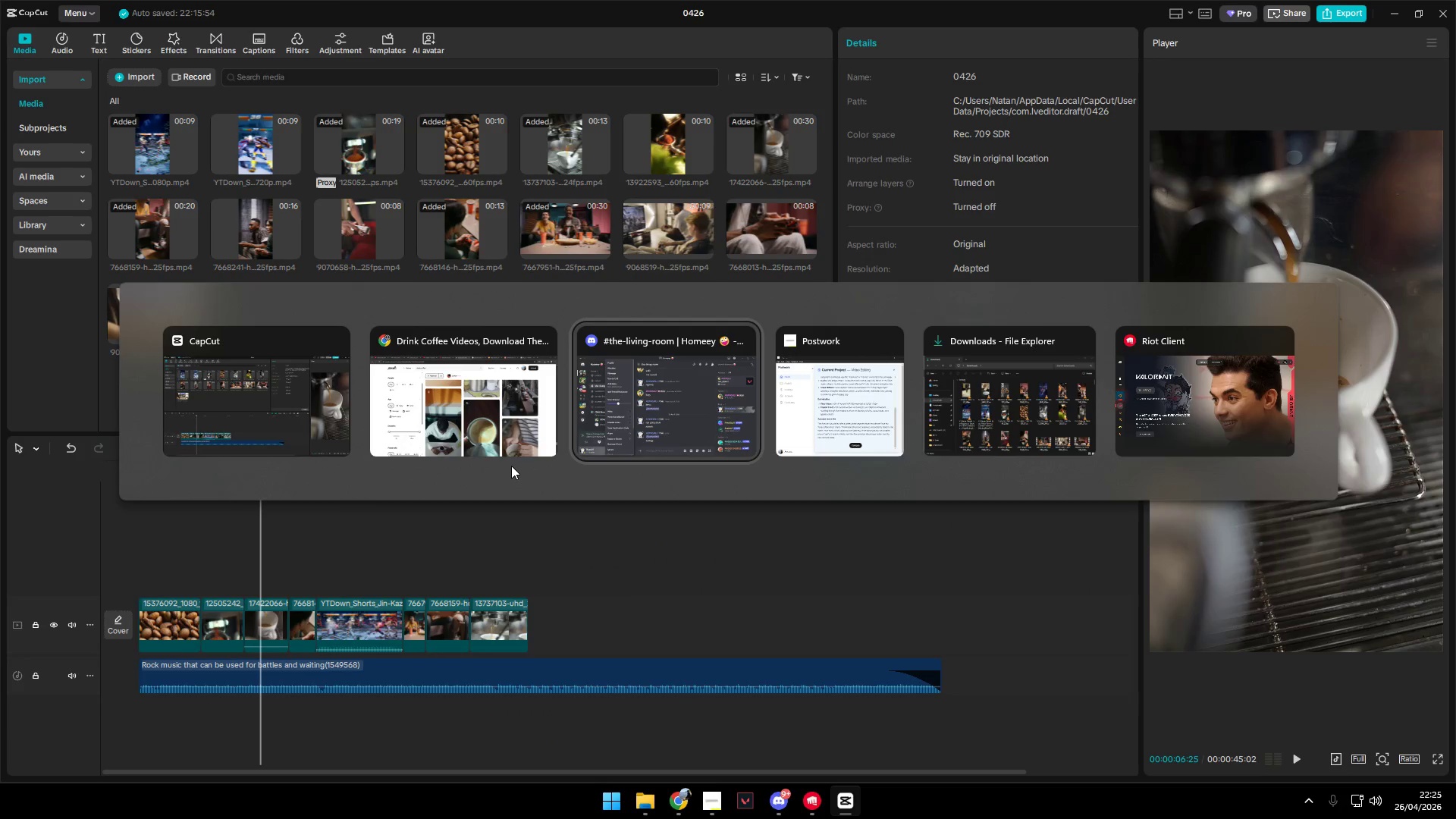 
key(Alt+Tab)
 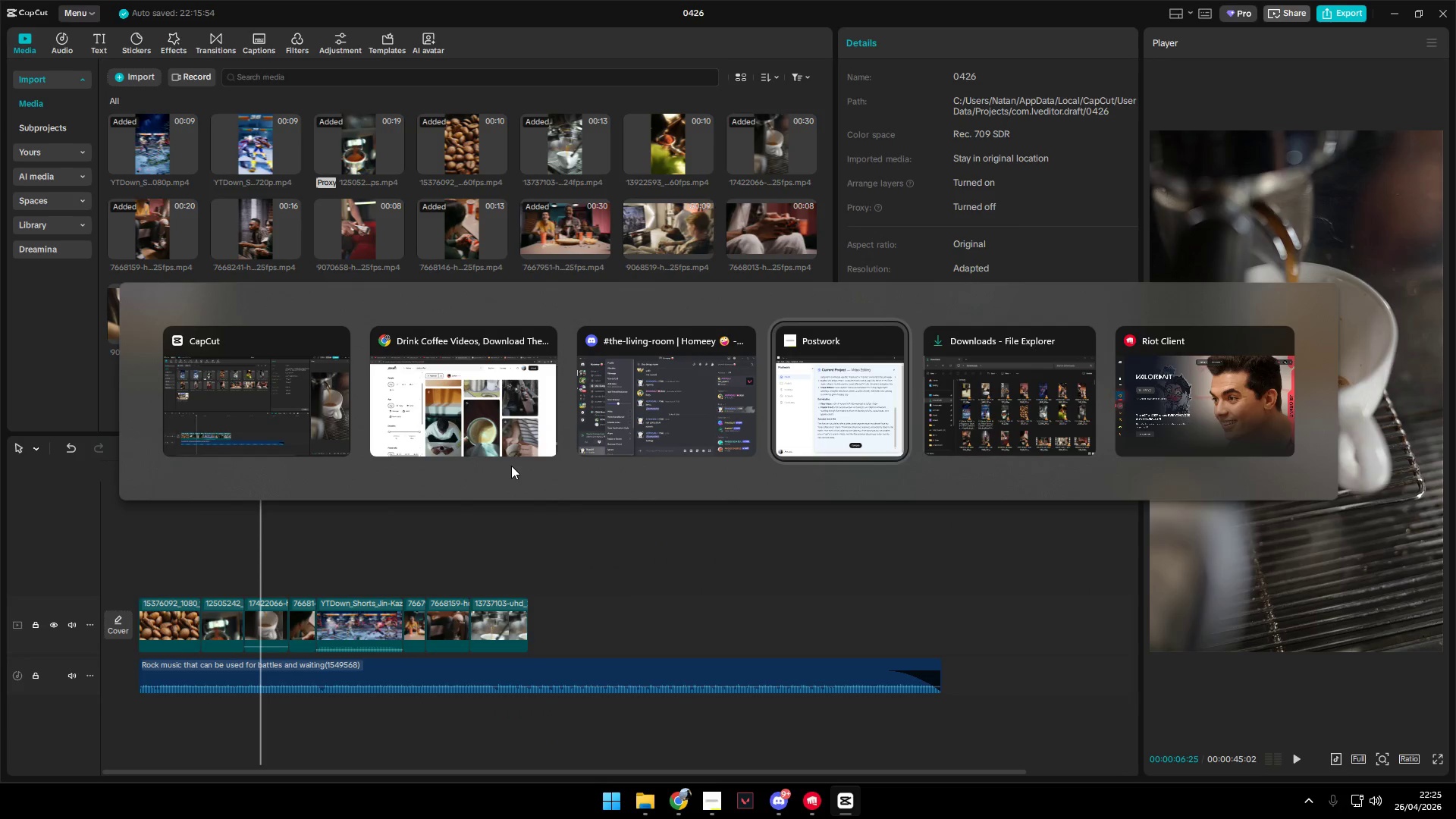 
key(Alt+Tab)
 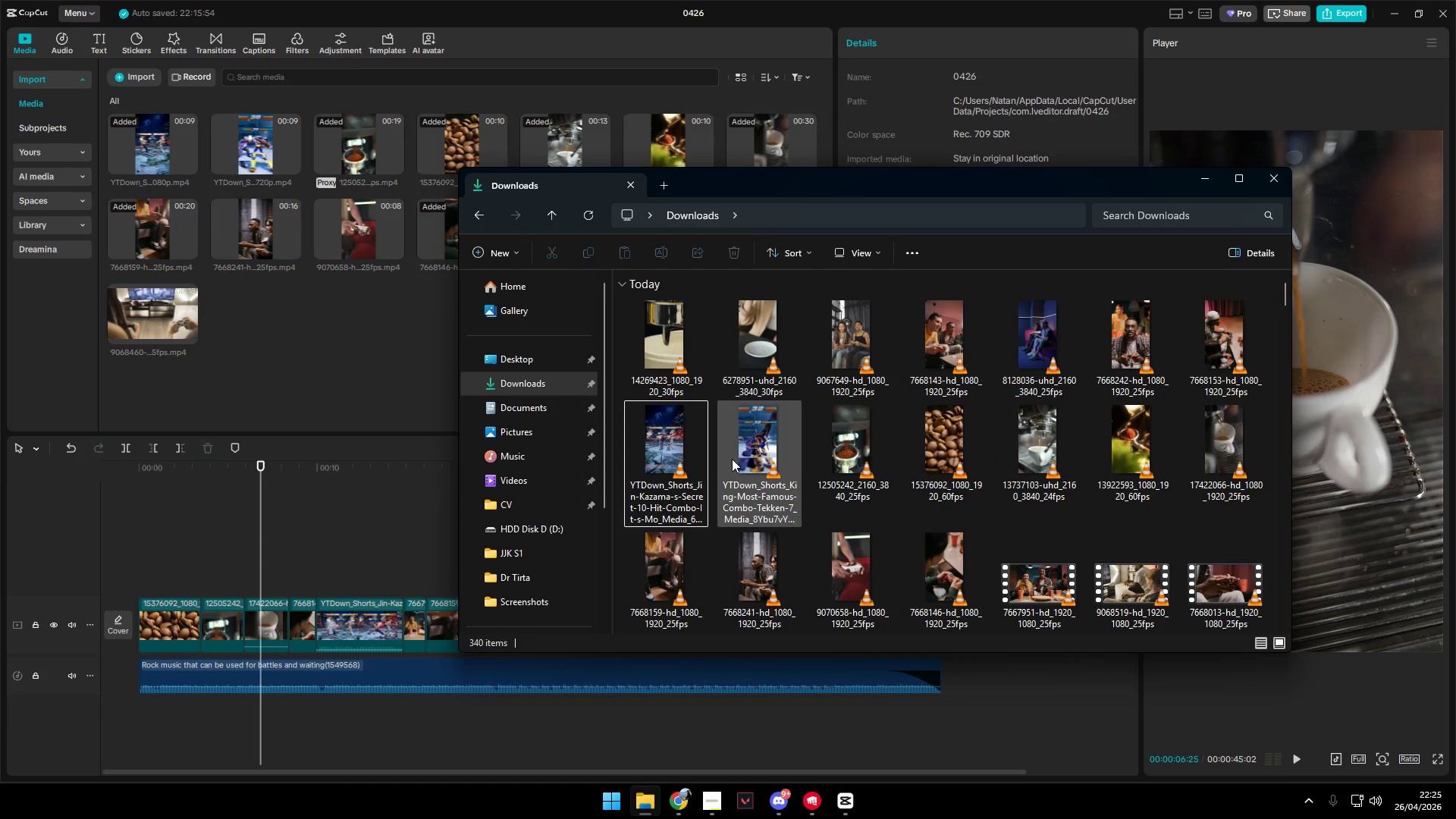 
left_click([645, 334])
 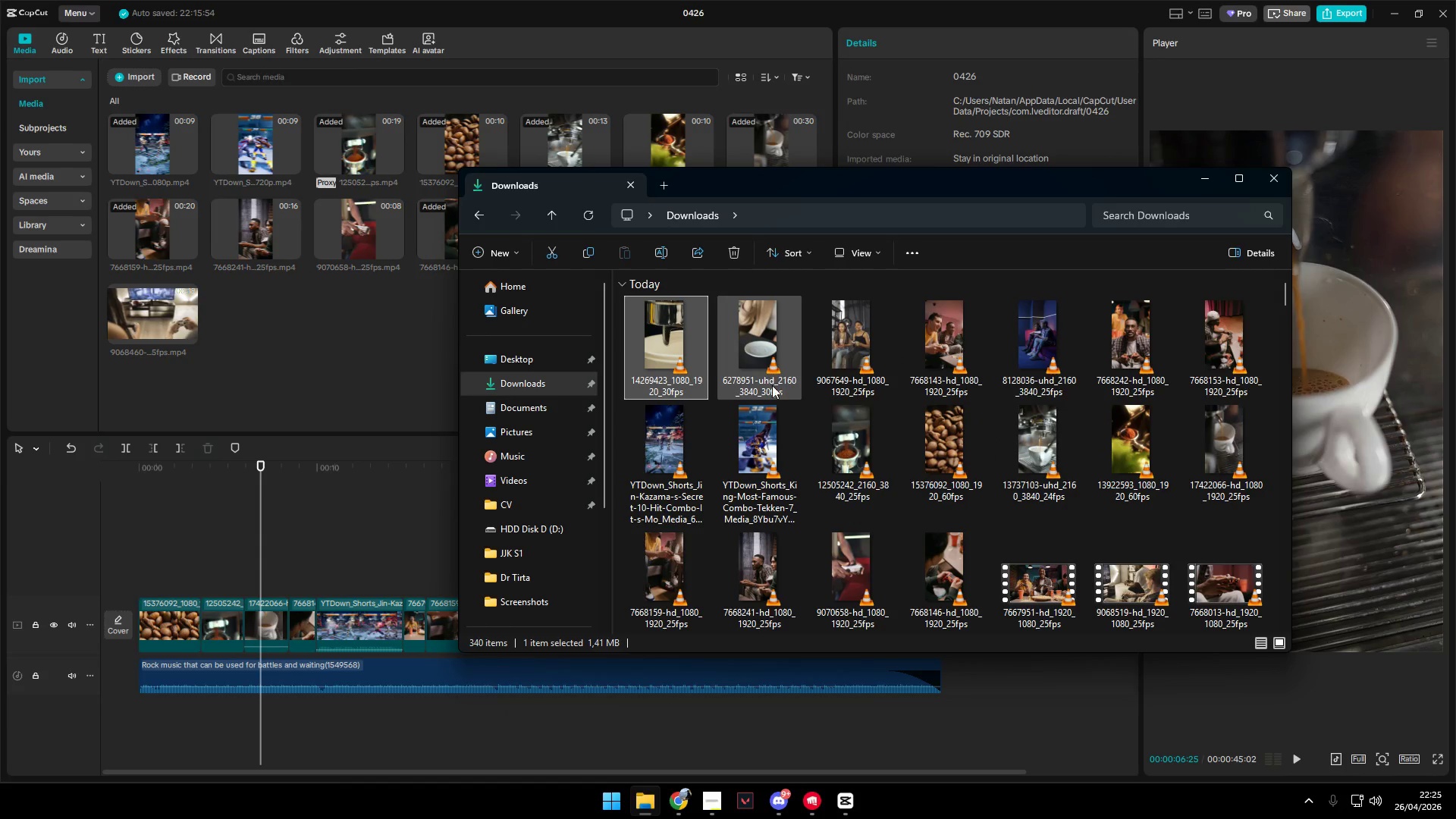 
hold_key(key=ShiftLeft, duration=1.5)
 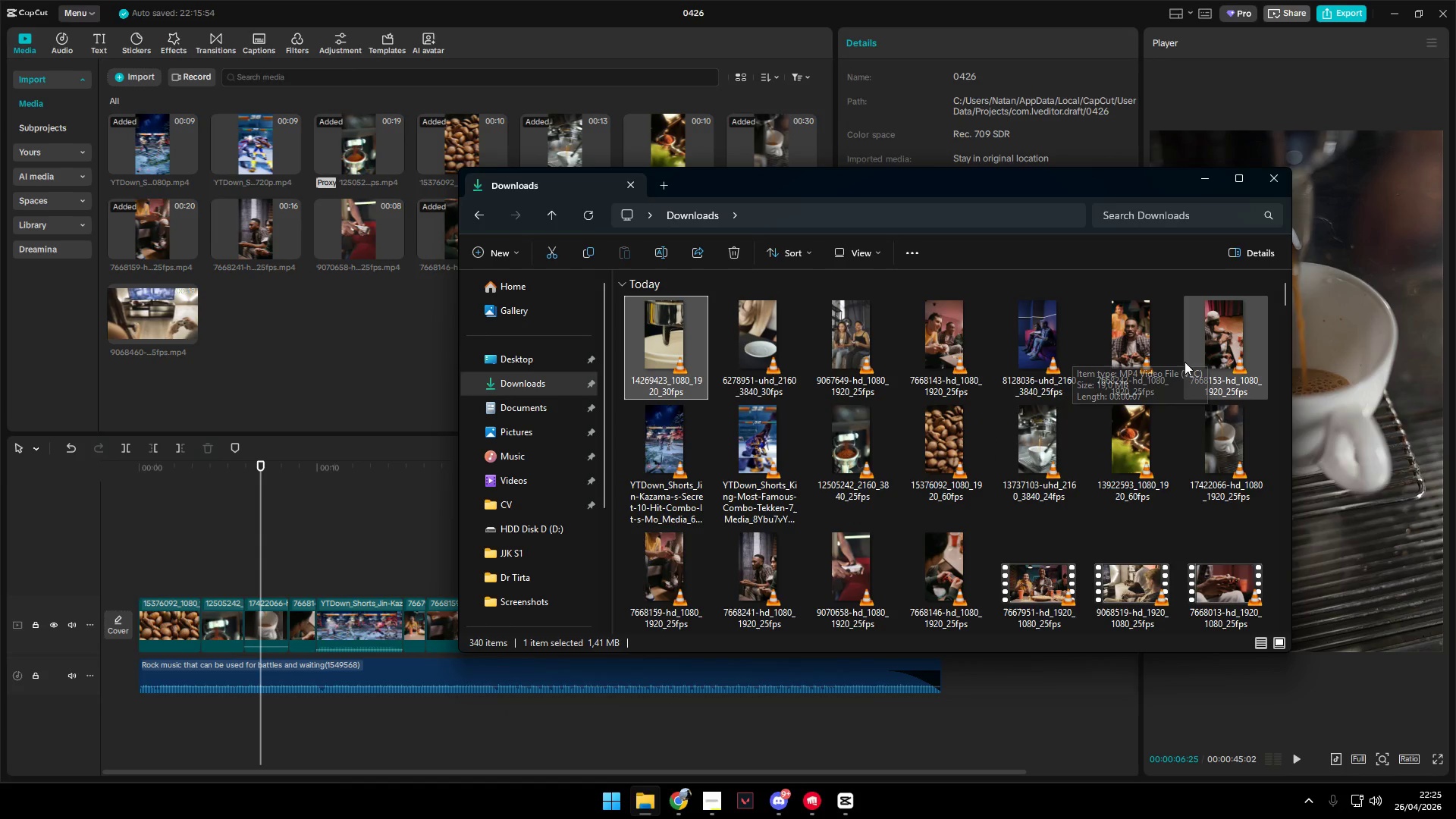 
hold_key(key=ShiftLeft, duration=1.52)
 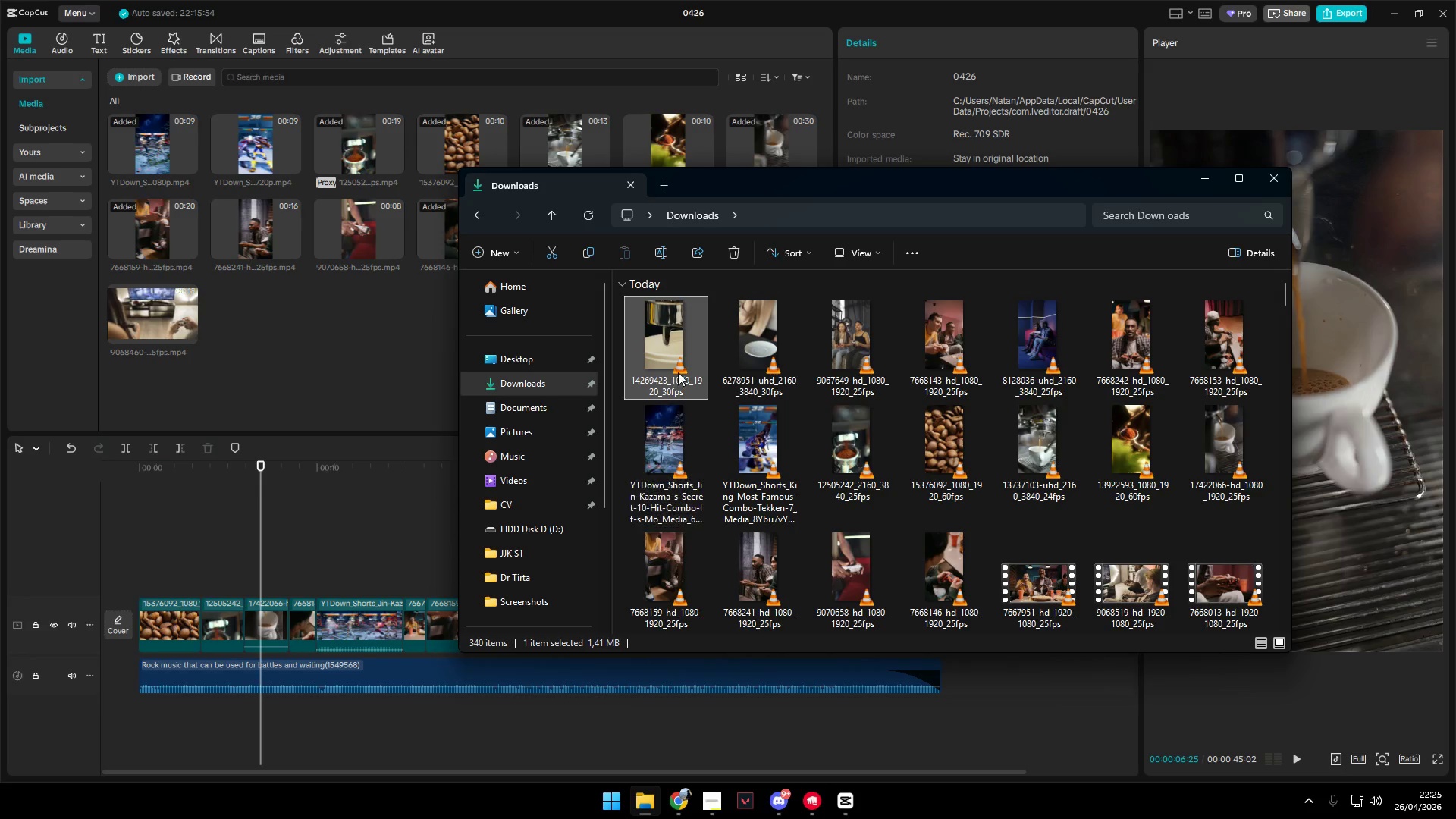 
hold_key(key=ShiftLeft, duration=1.17)
left_click([1233, 341])
 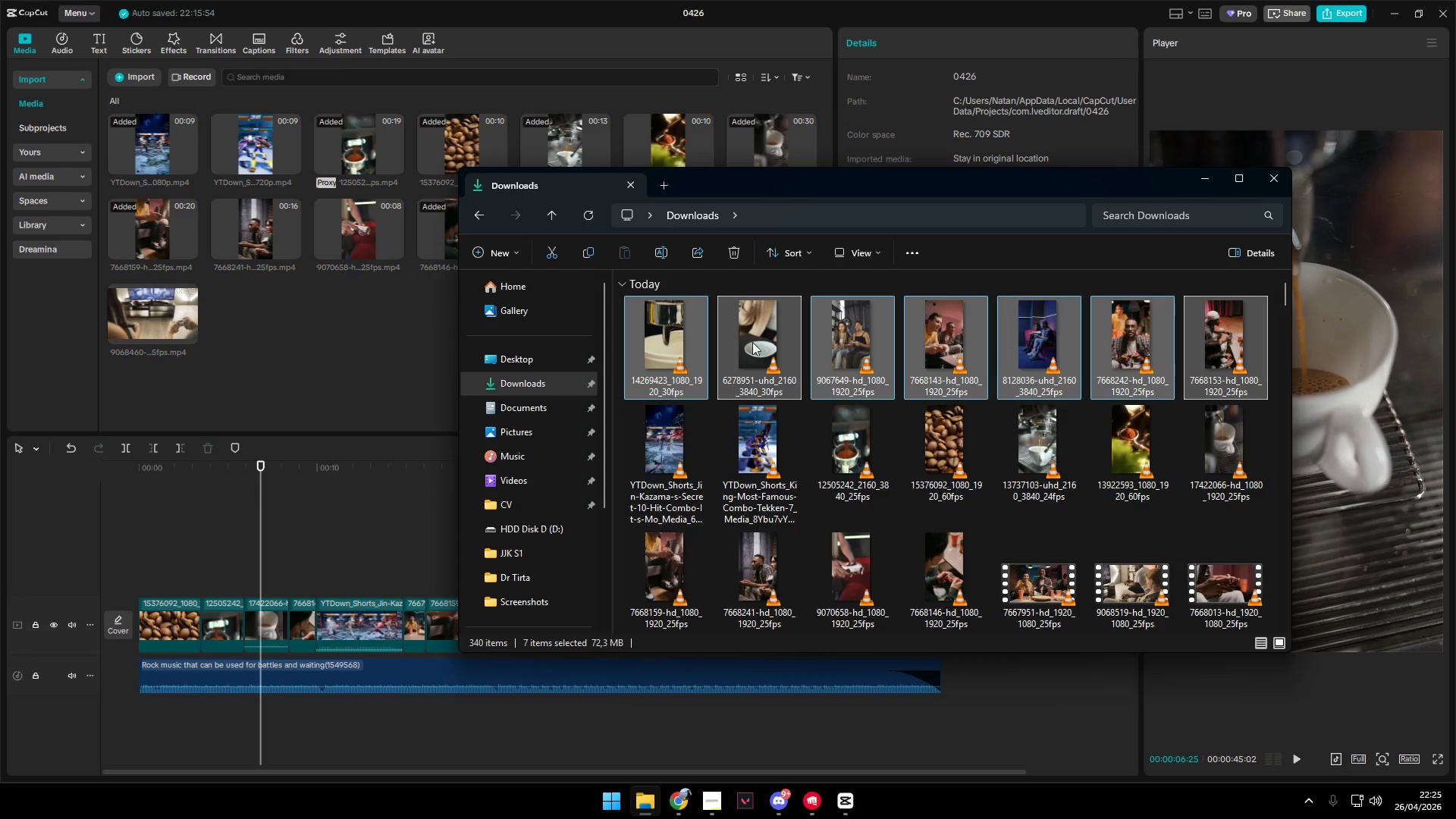 
left_click_drag(start_coordinate=[671, 343], to_coordinate=[352, 295])
 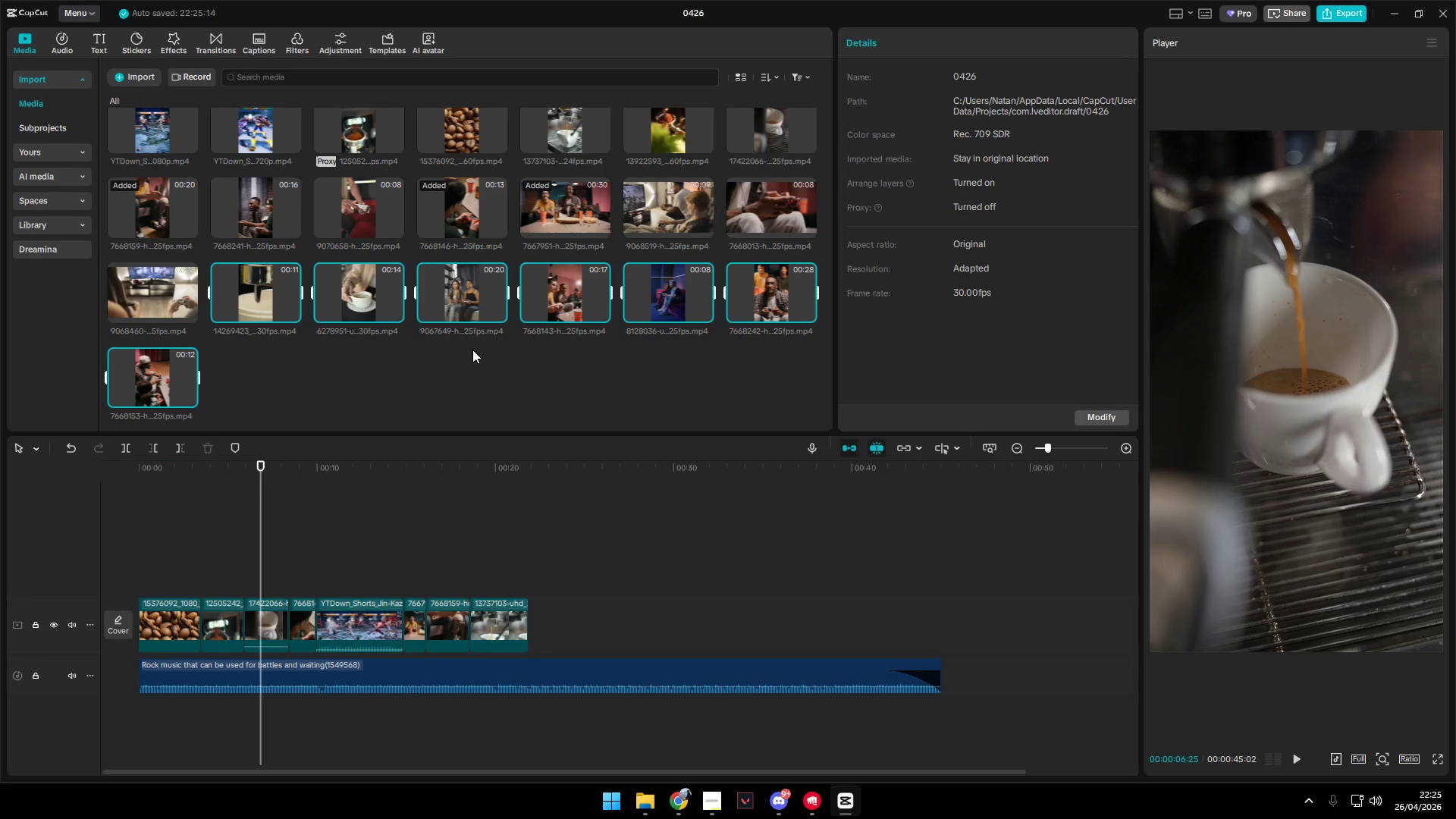 
key(Alt+AltLeft)
 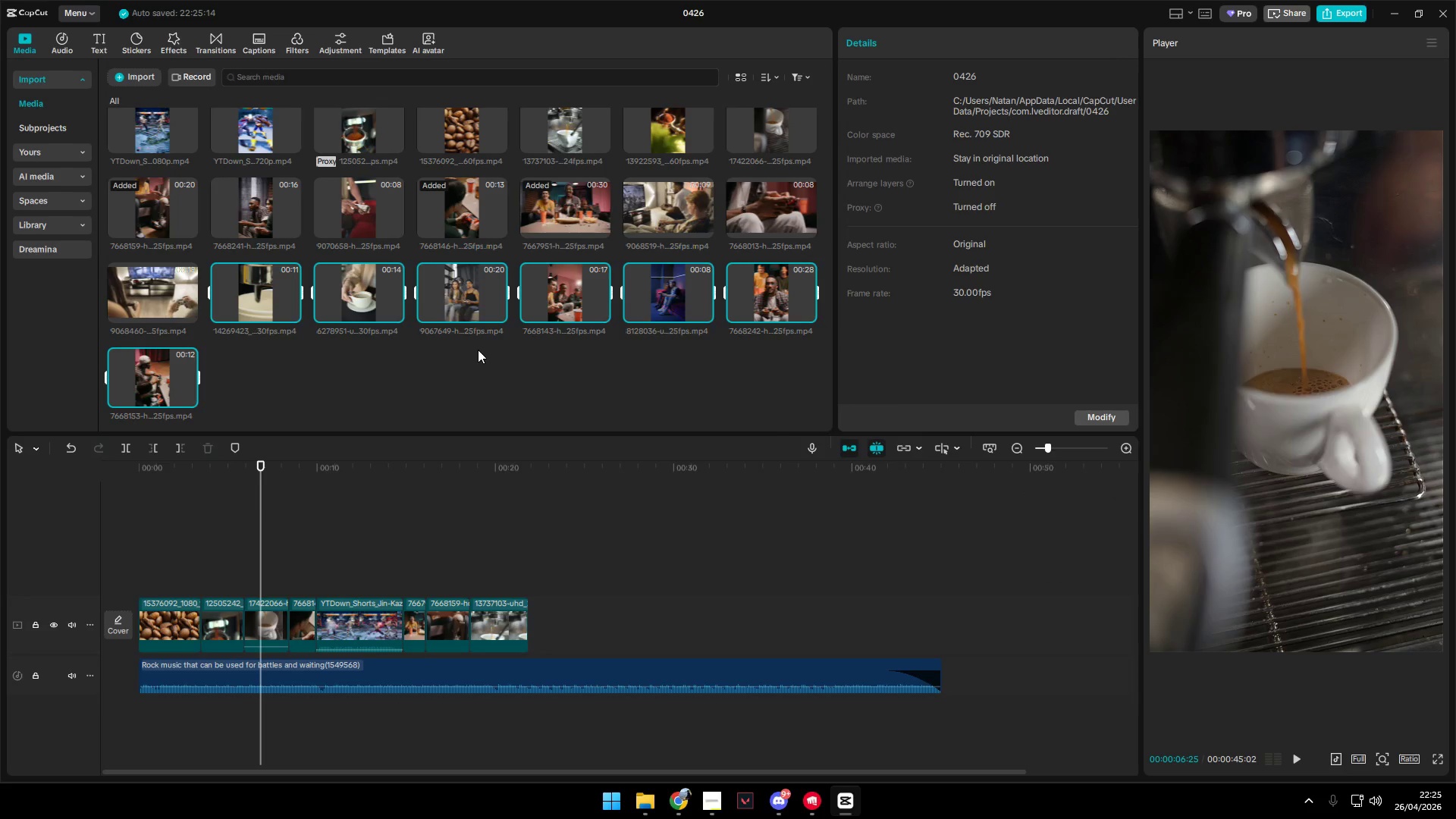 
key(Alt+Tab)
 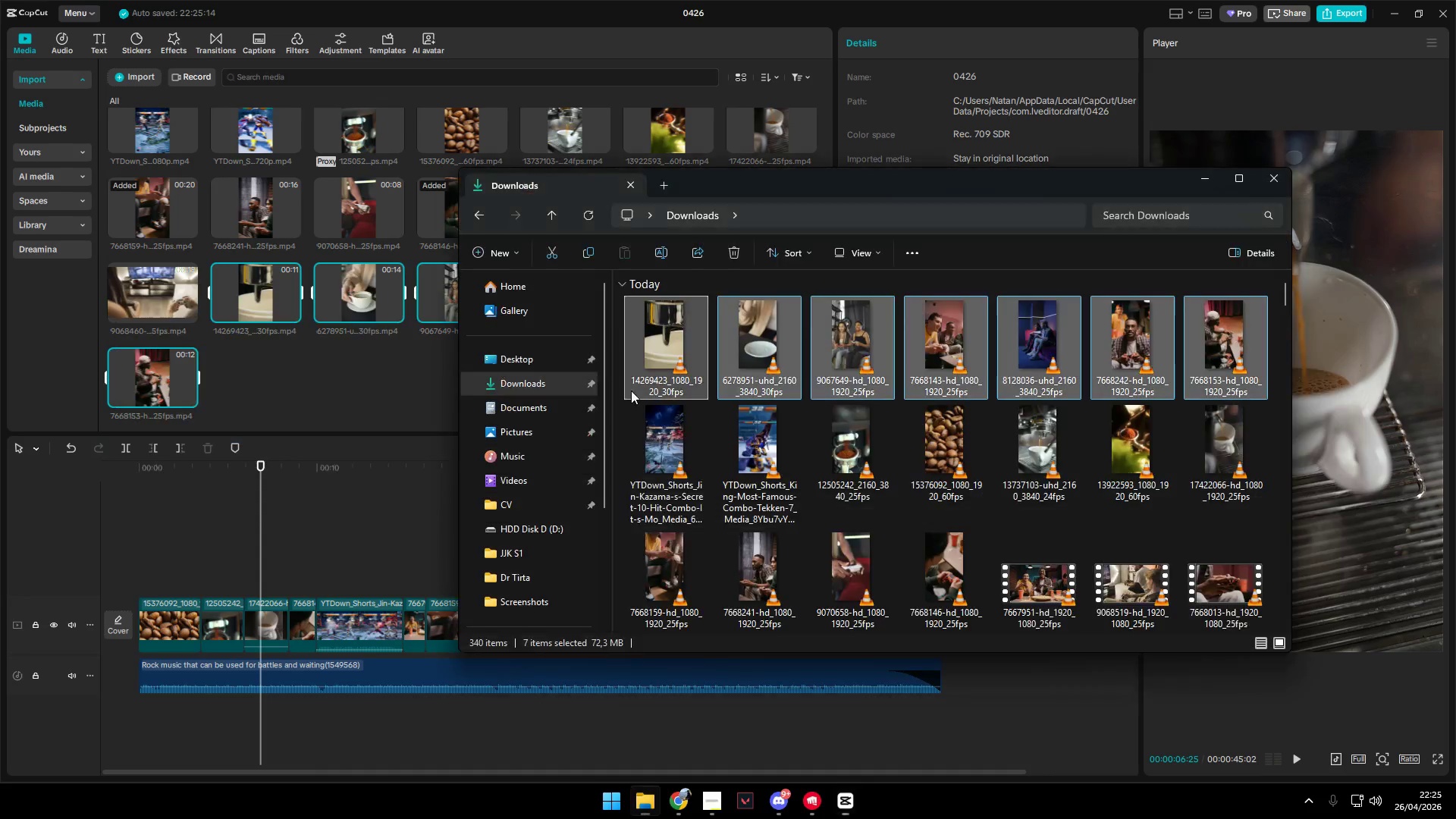 
scroll: coordinate [780, 446], scroll_direction: down, amount: 3.0
 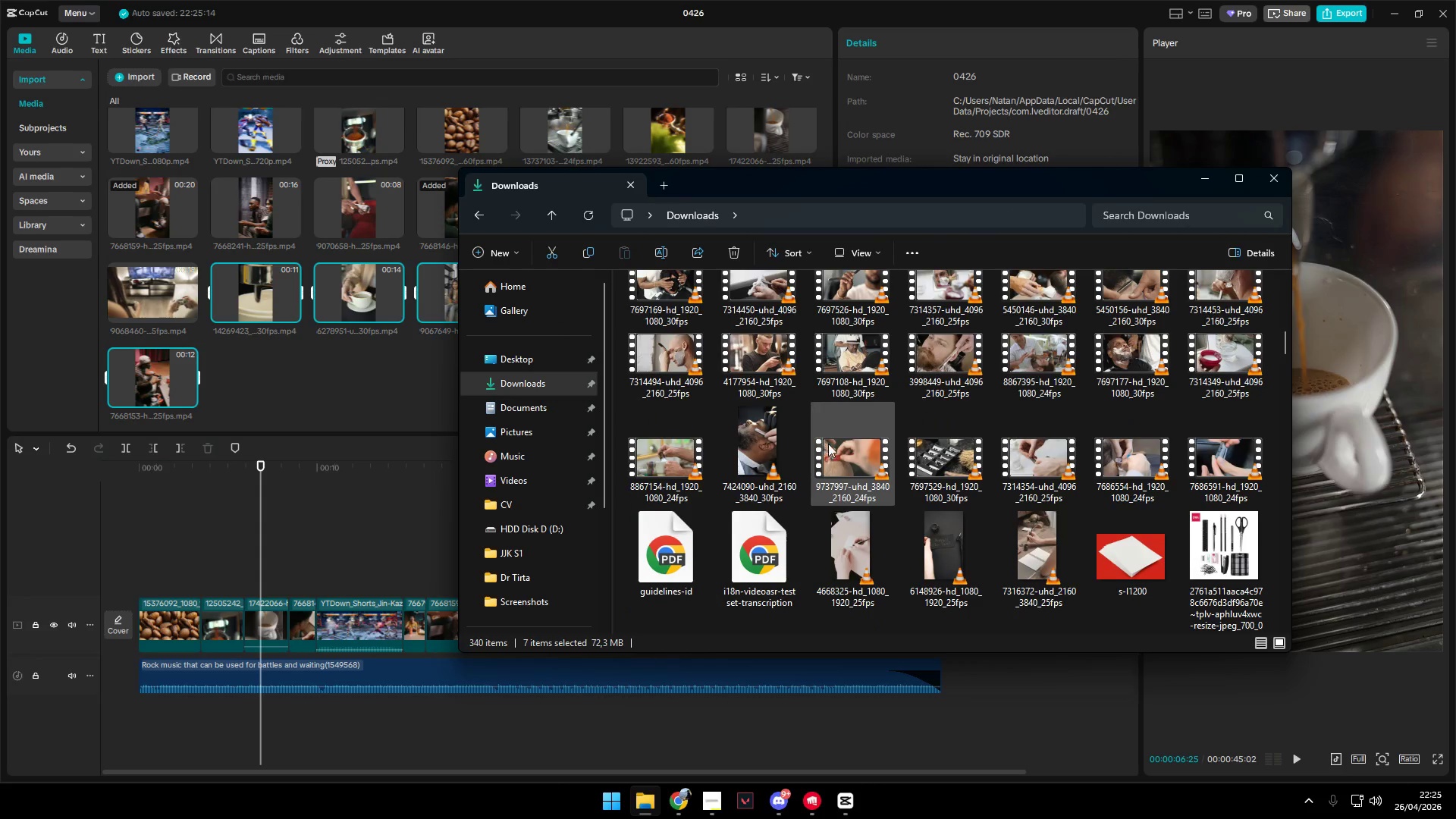 
scroll: coordinate [837, 445], scroll_direction: up, amount: 3.0
 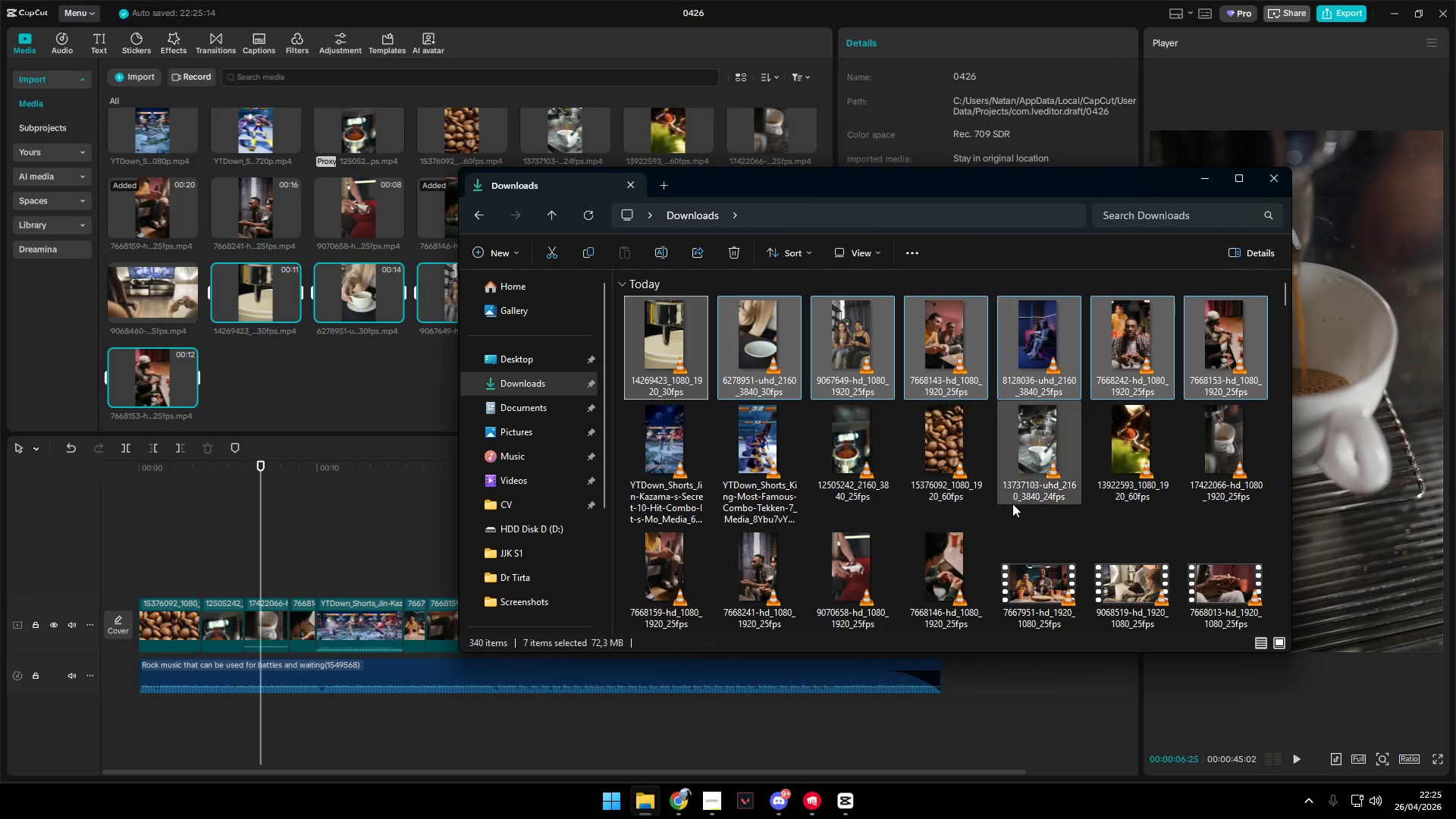 
scroll: coordinate [1079, 514], scroll_direction: down, amount: 2.0
 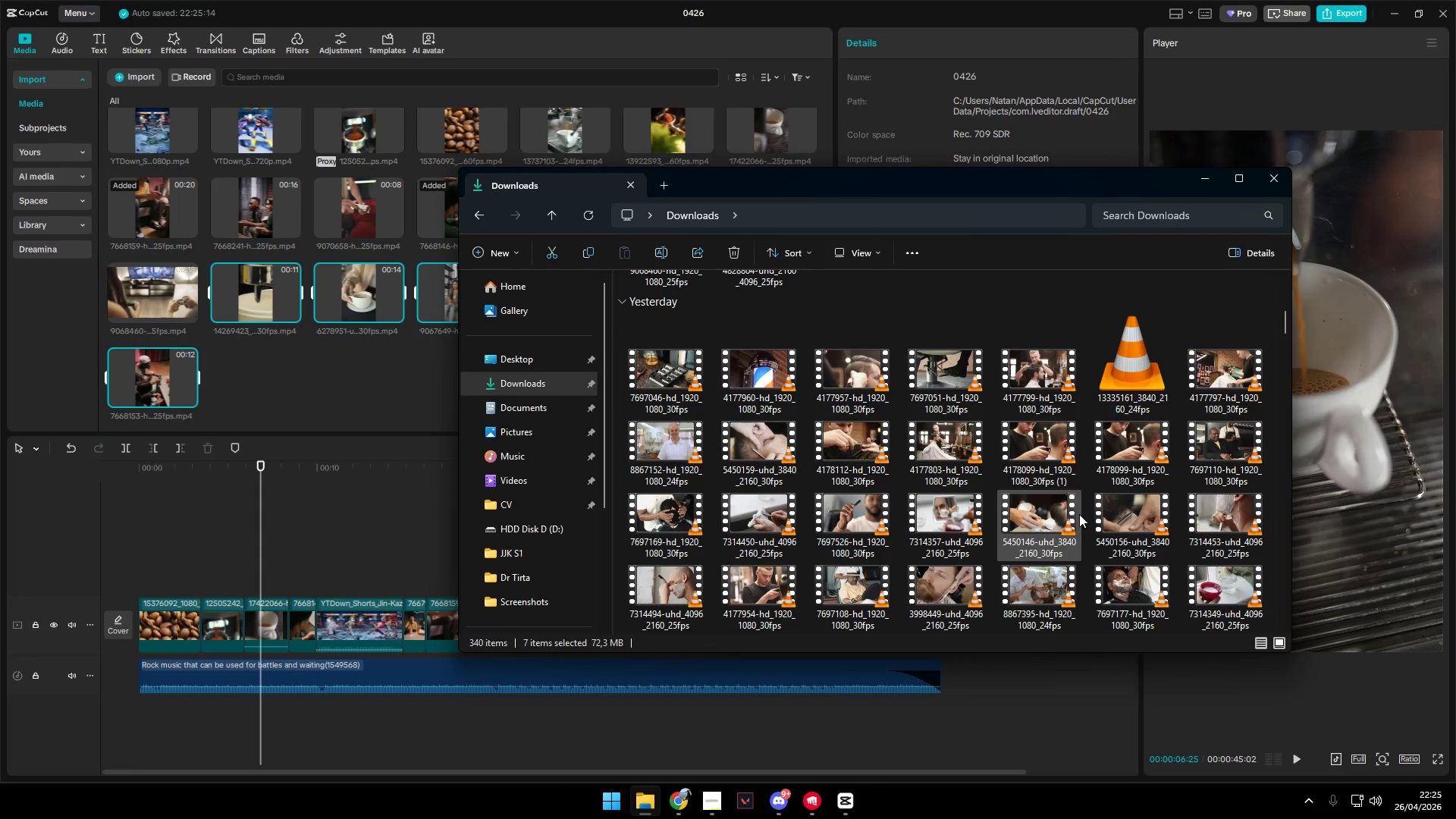 
scroll: coordinate [1079, 514], scroll_direction: up, amount: 1.0
 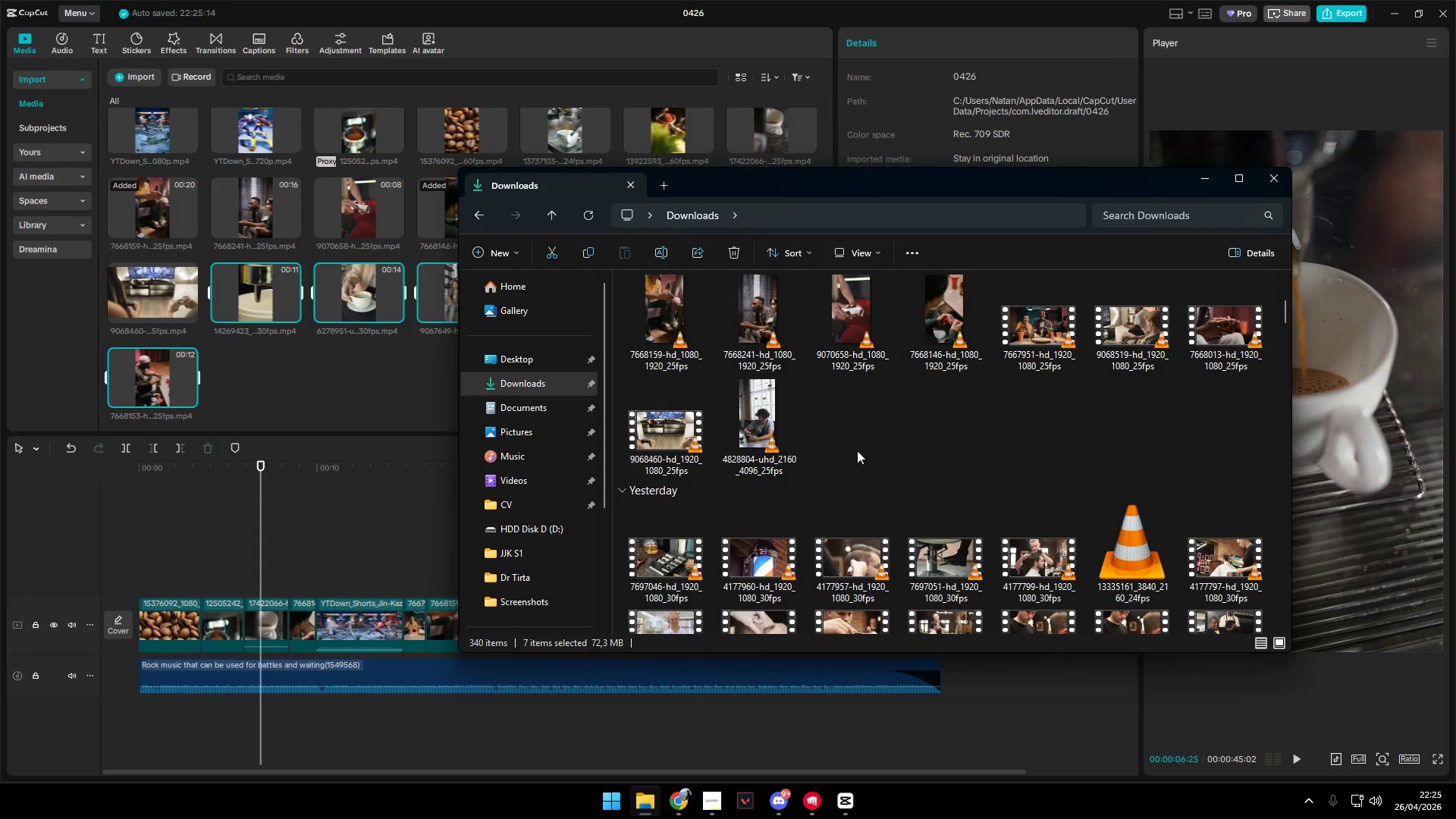 
left_click_drag(start_coordinate=[838, 444], to_coordinate=[752, 425])
 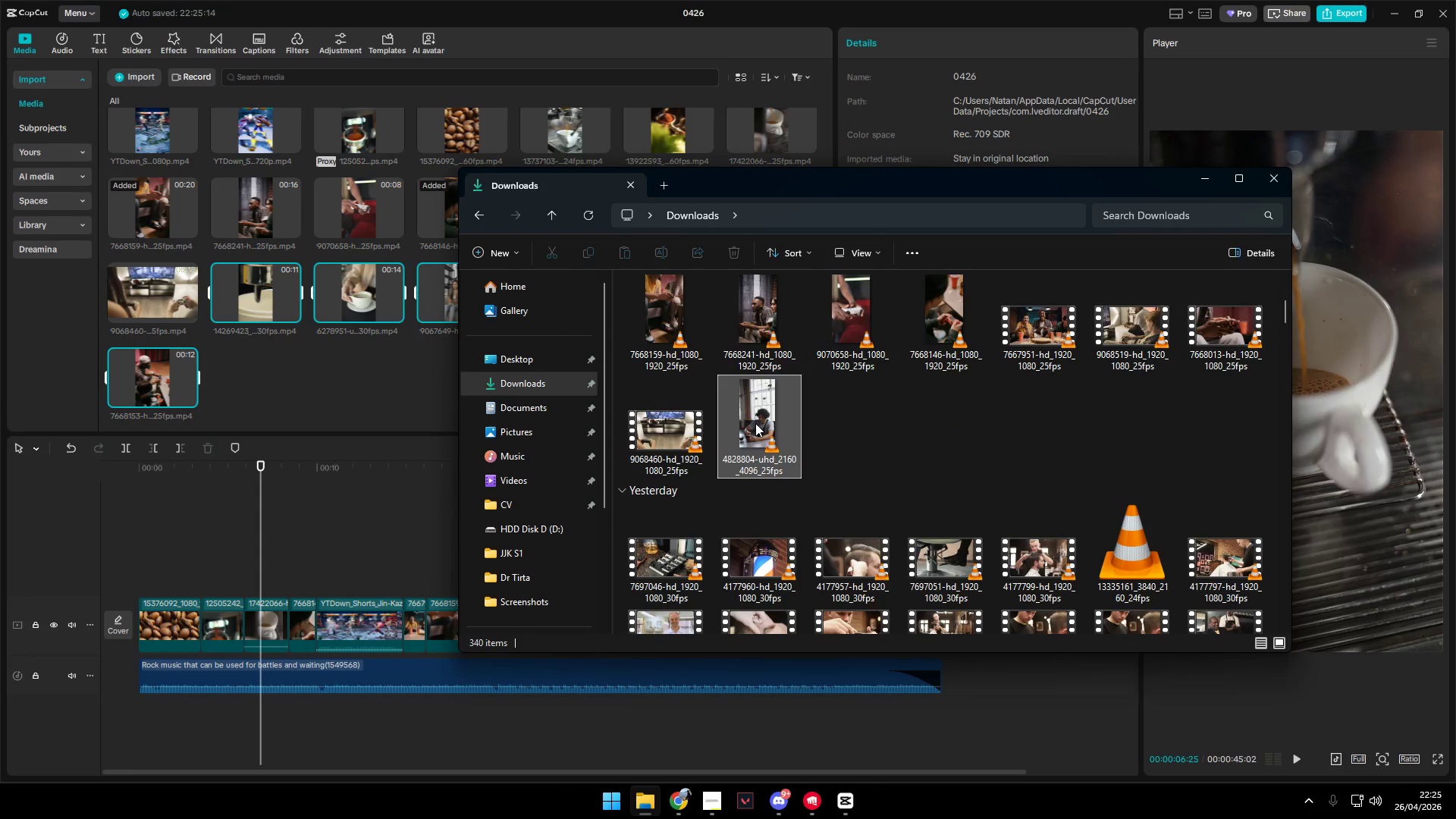 
left_click_drag(start_coordinate=[755, 422], to_coordinate=[378, 338])
 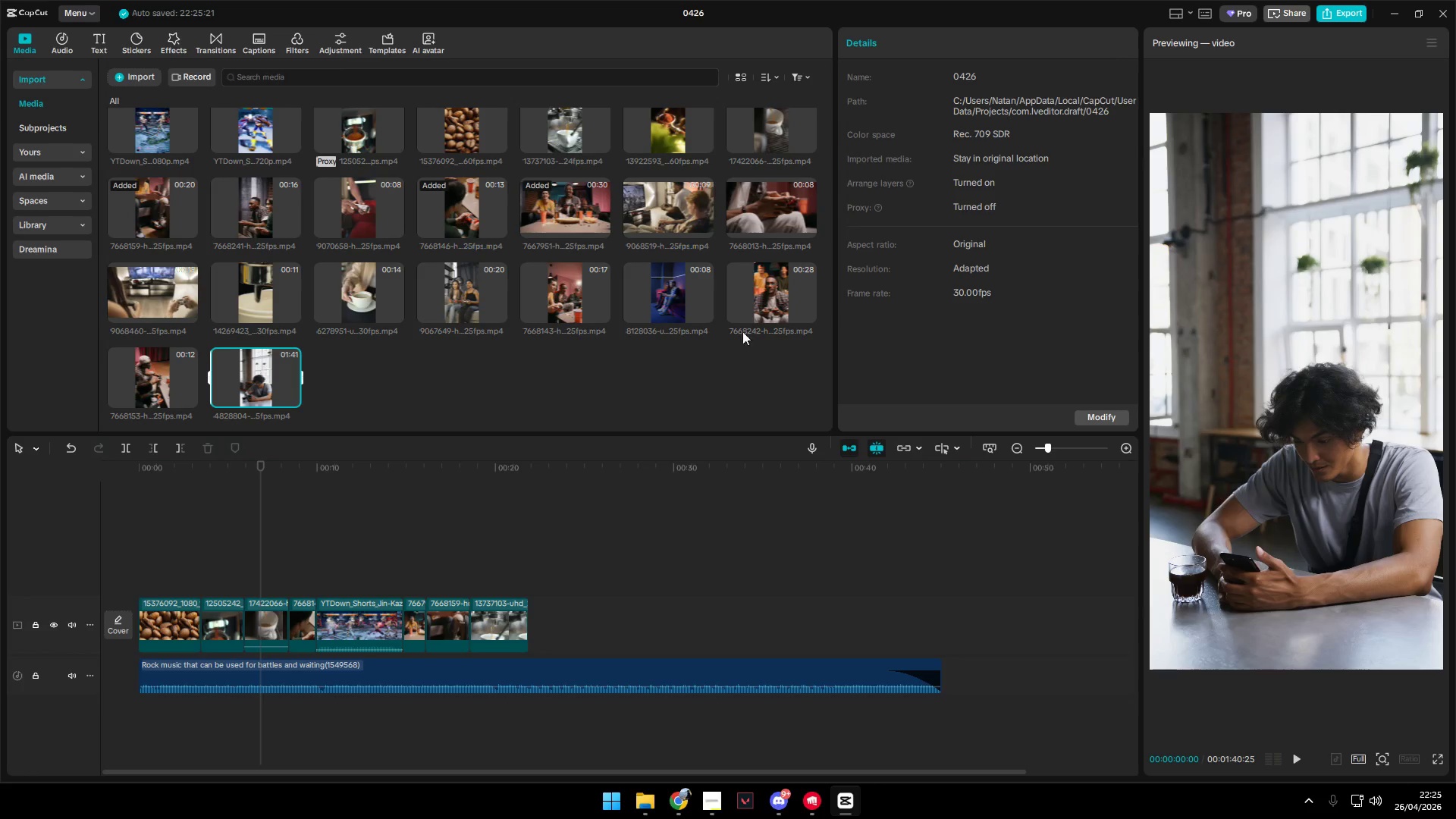 
scroll: coordinate [261, 377], scroll_direction: up, amount: 3.0
 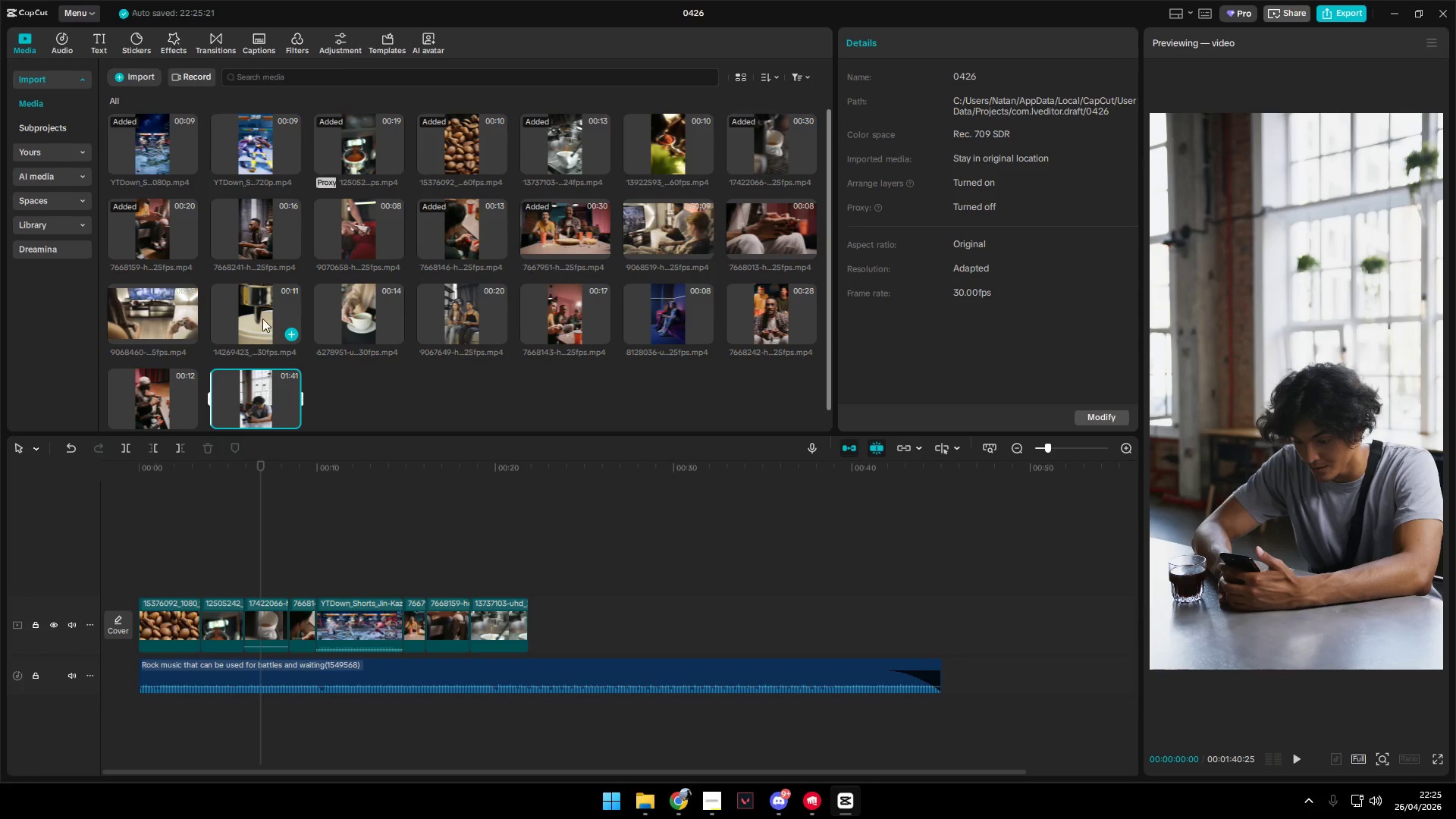 
left_click([249, 306])
 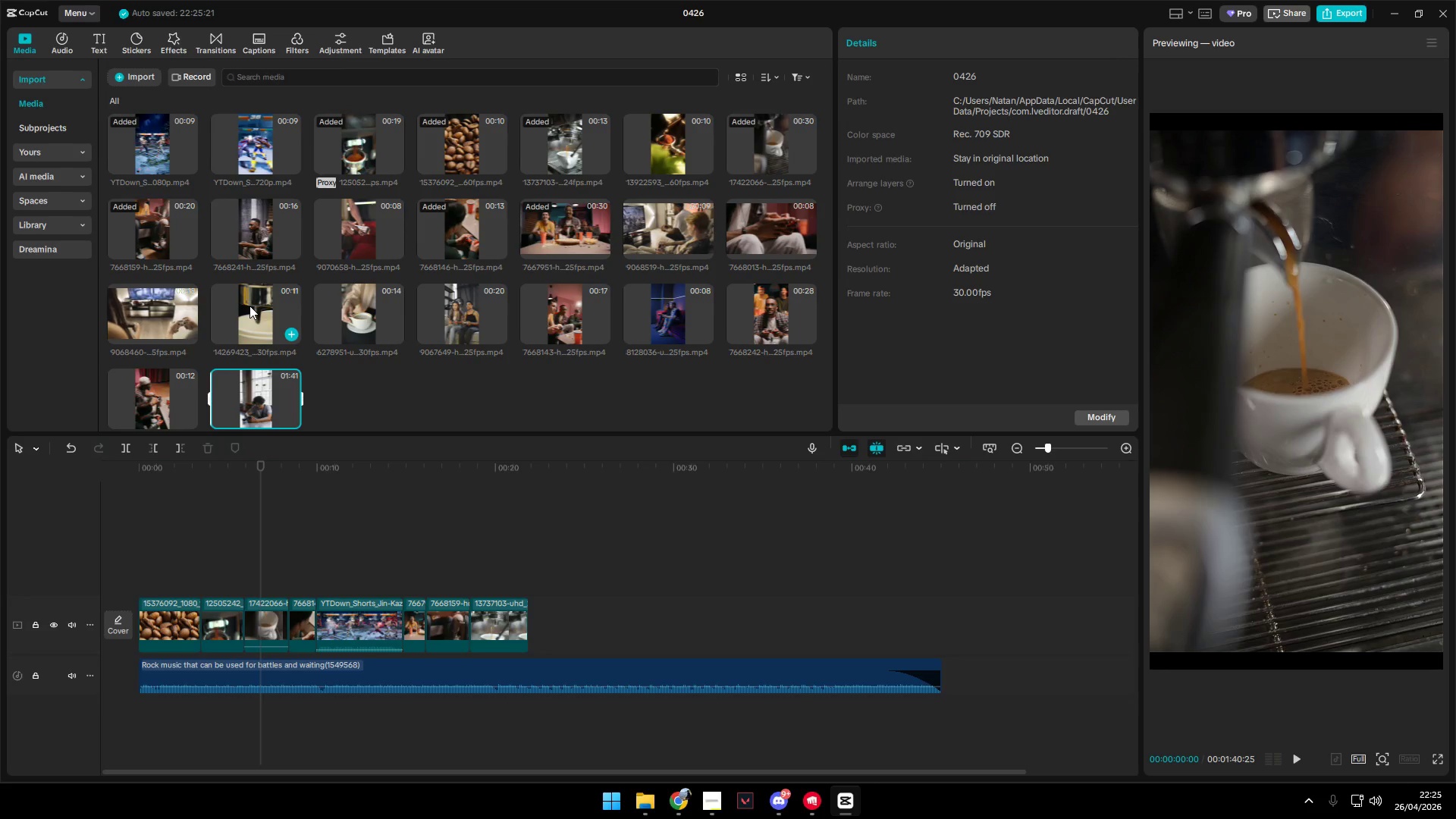 
left_click_drag(start_coordinate=[259, 309], to_coordinate=[258, 621])
 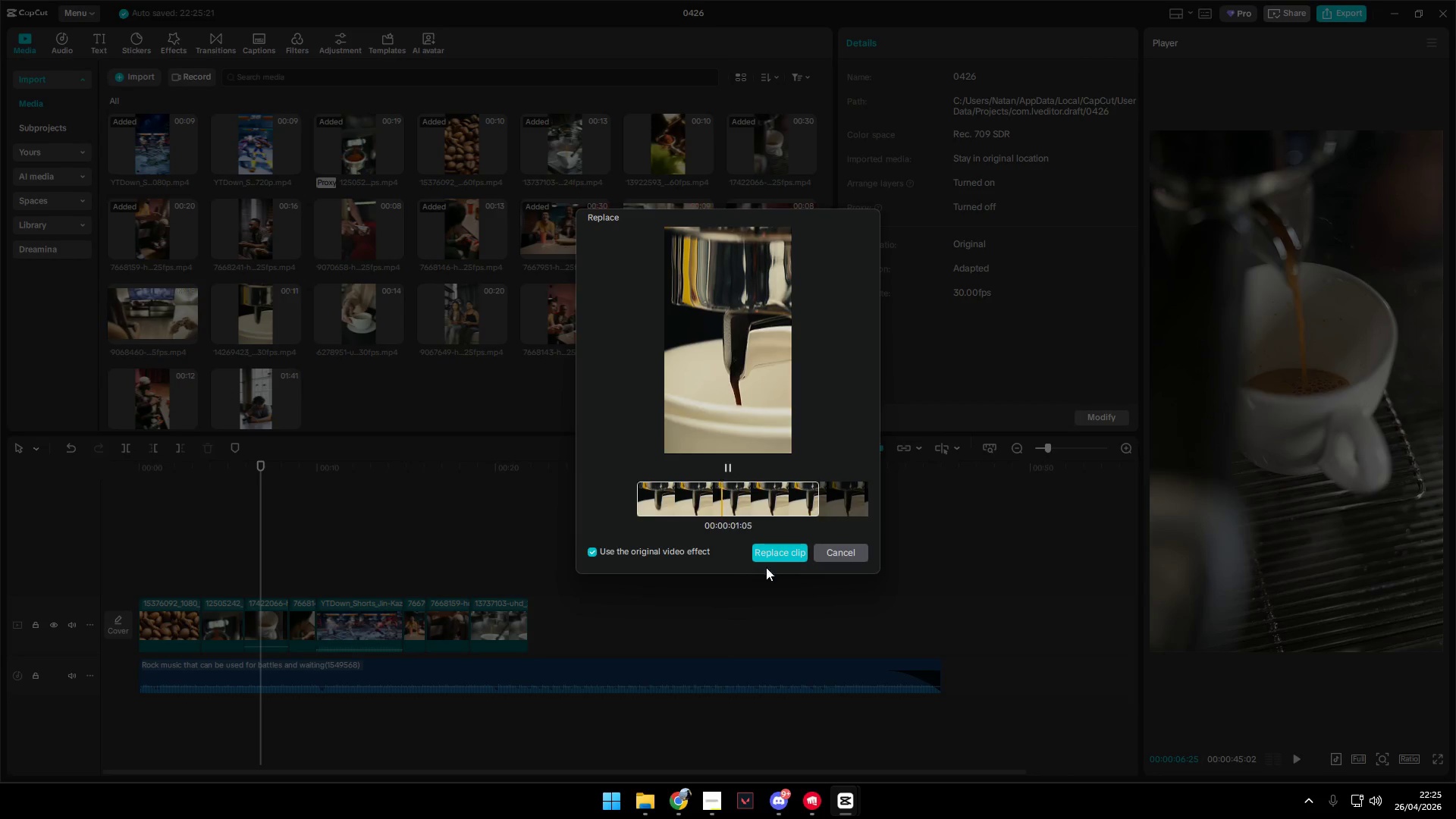 
left_click([795, 554])
 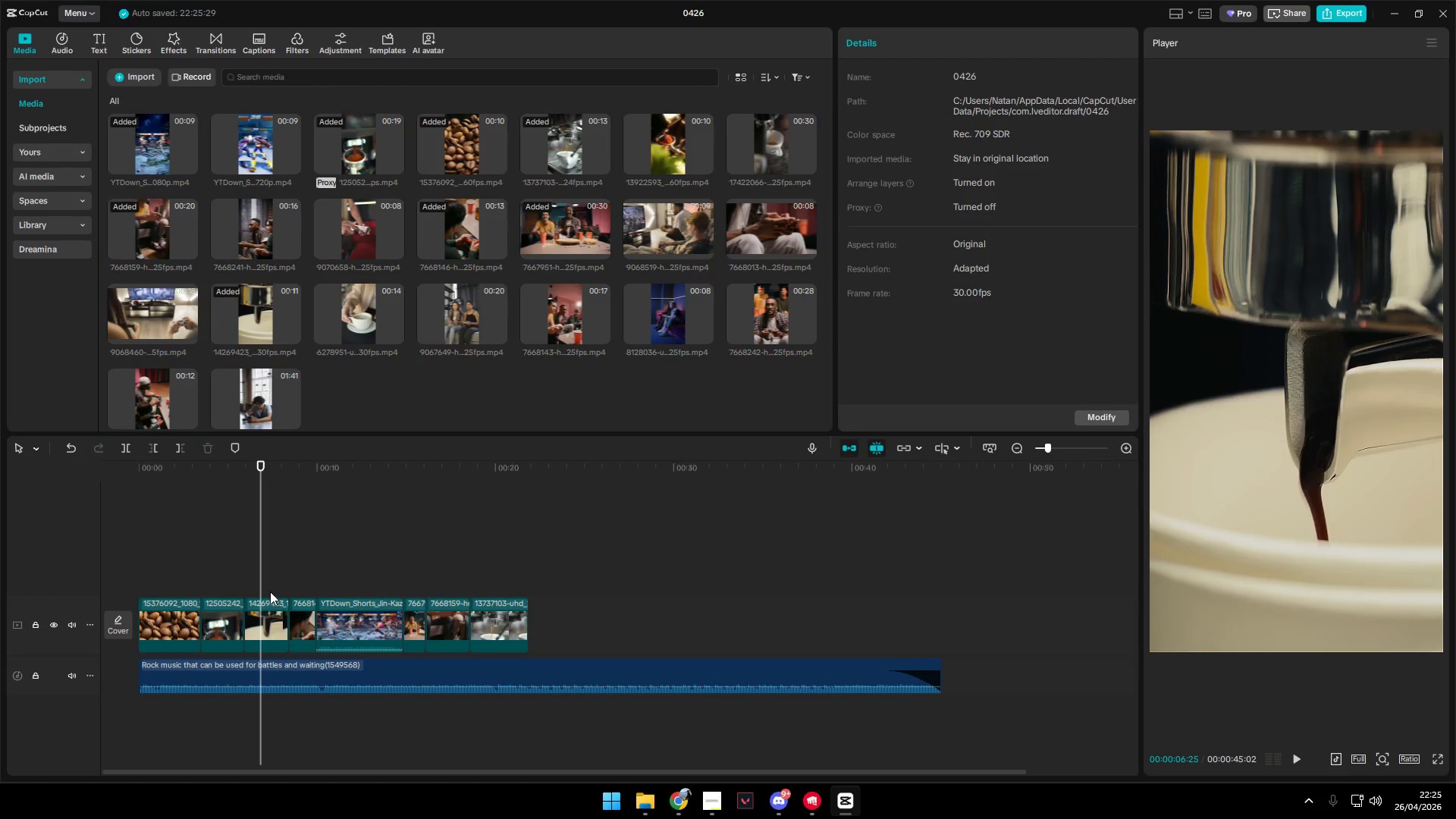 
left_click([228, 585])
 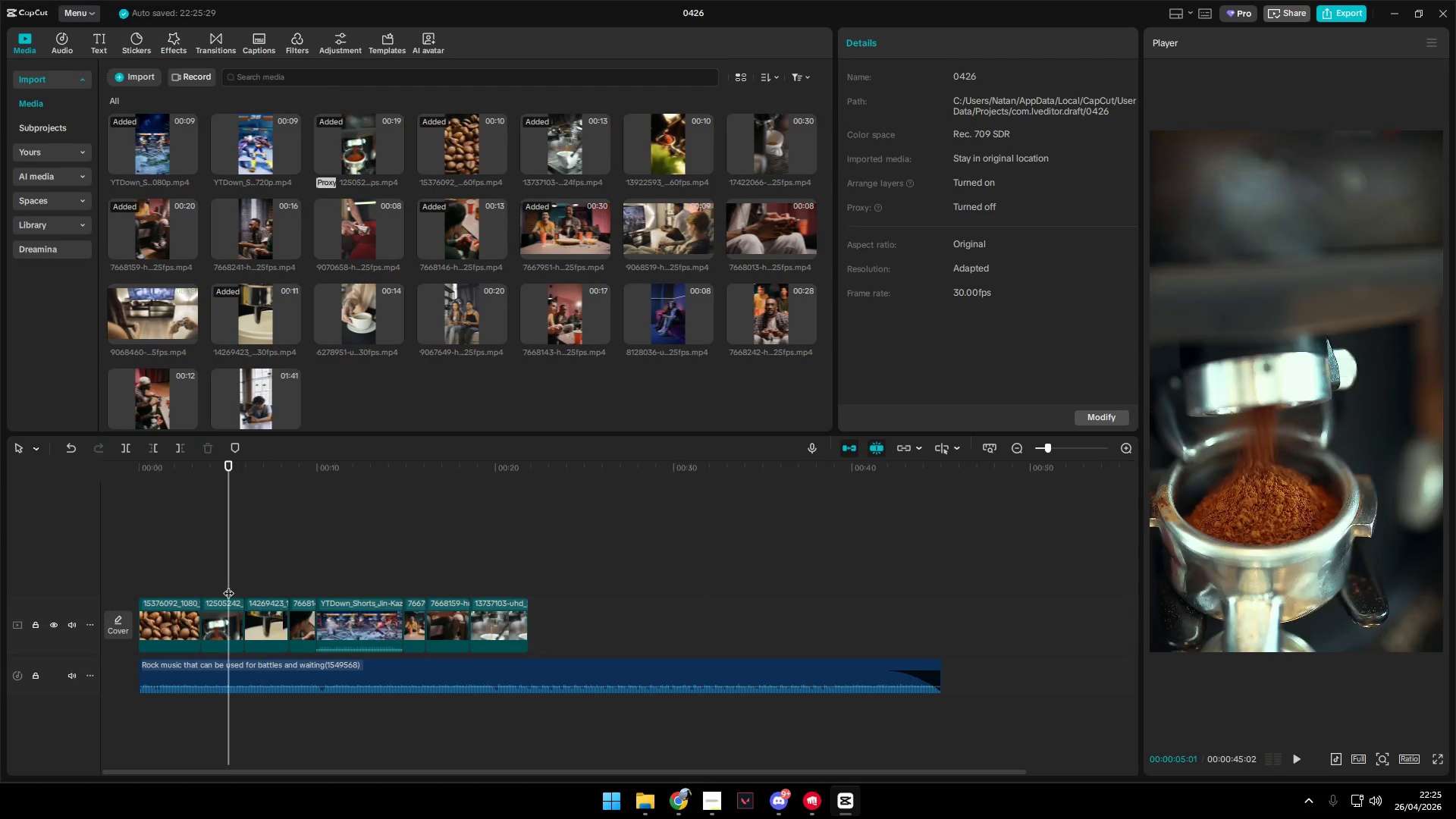 
key(Space)
 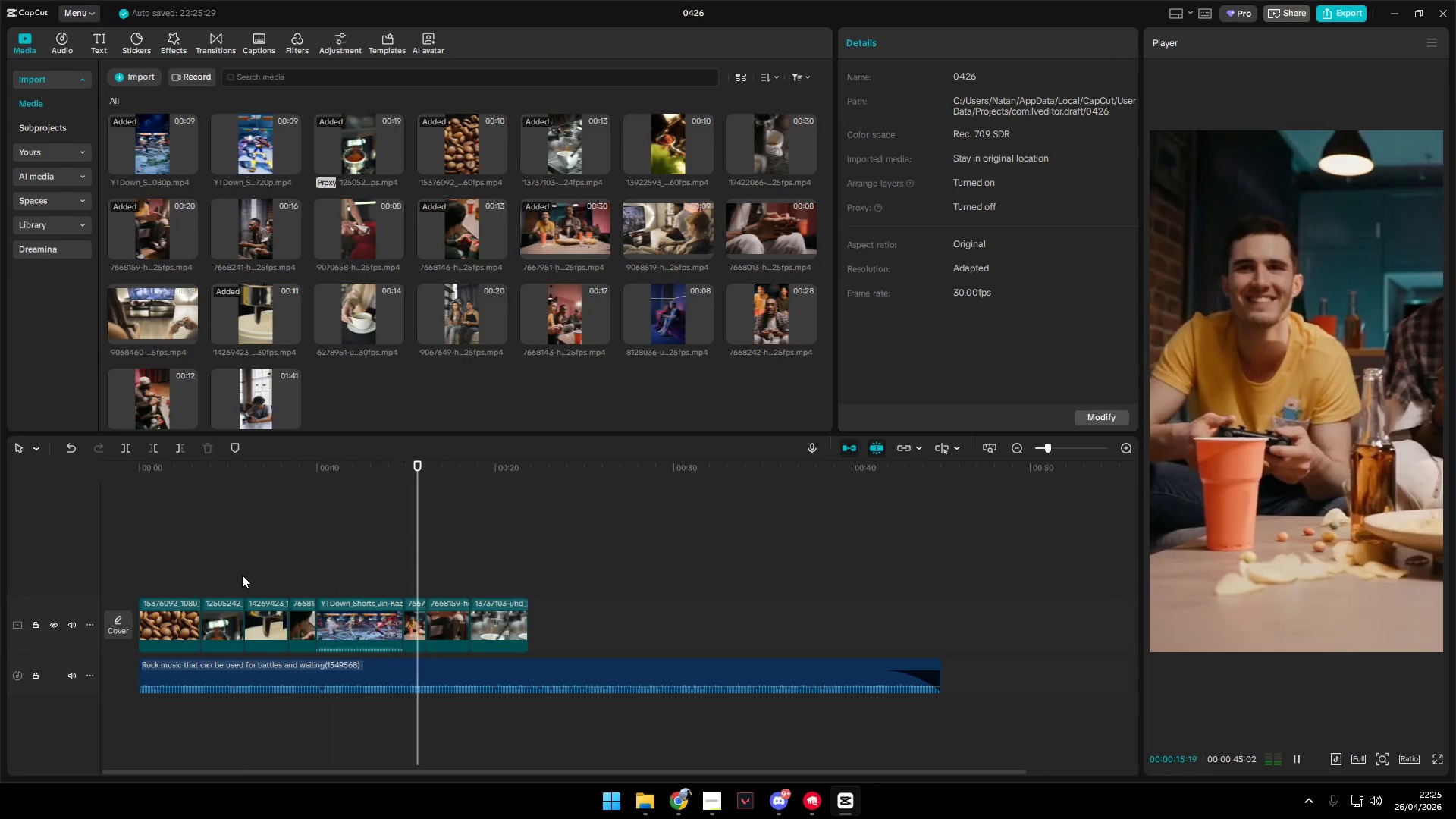 
wait(15.66)
 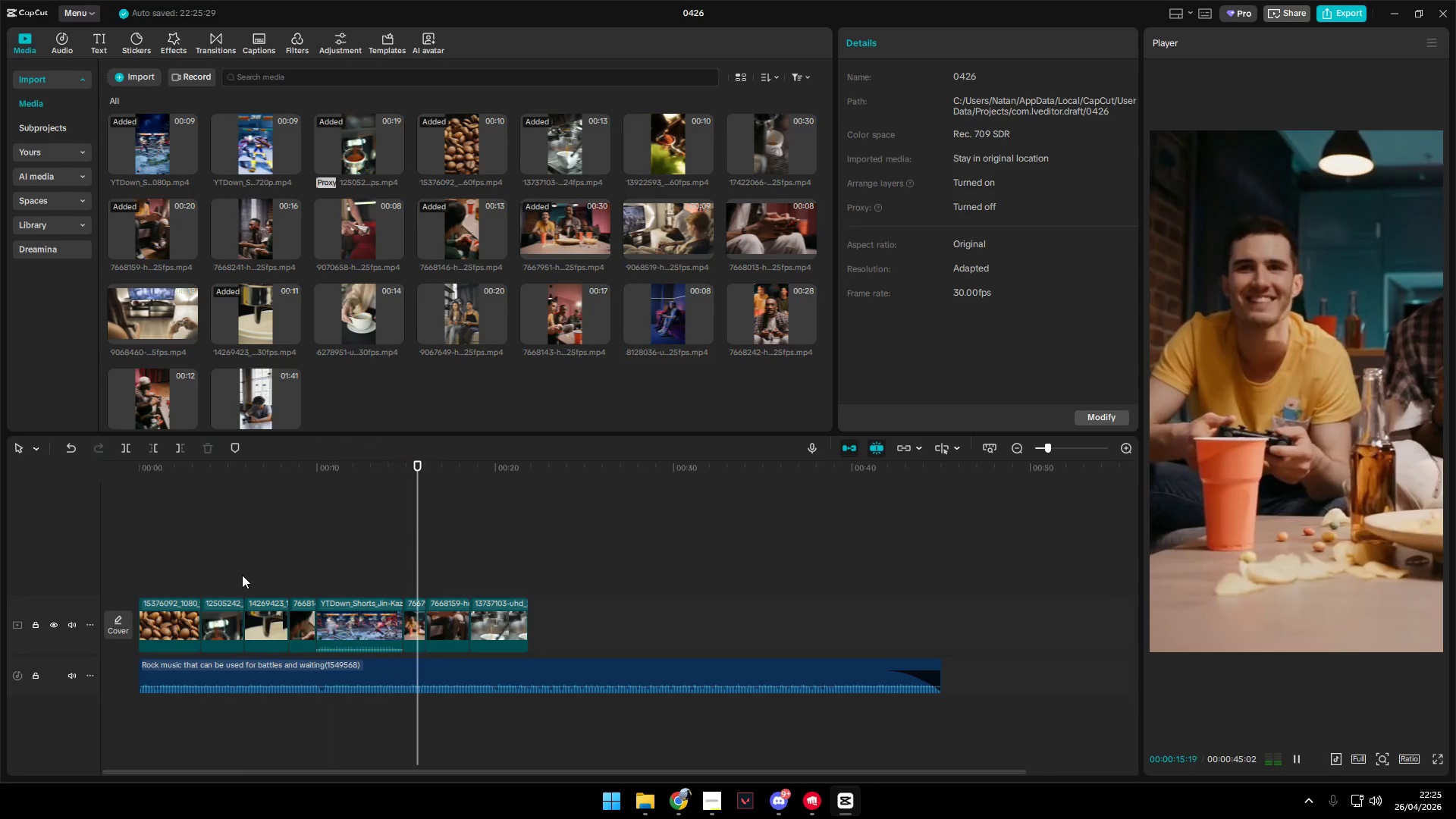 
key(Space)
 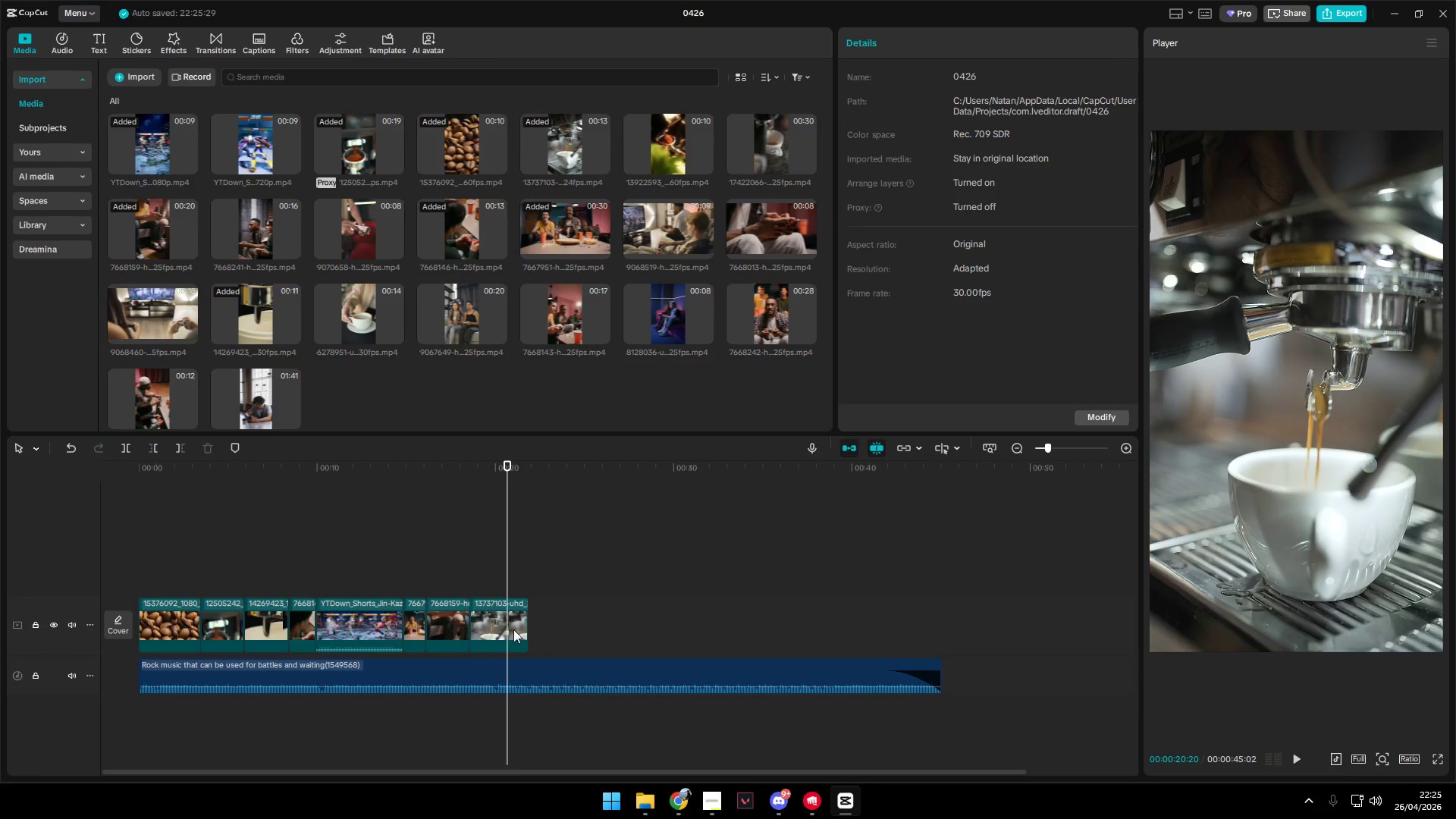 
left_click([515, 629])
 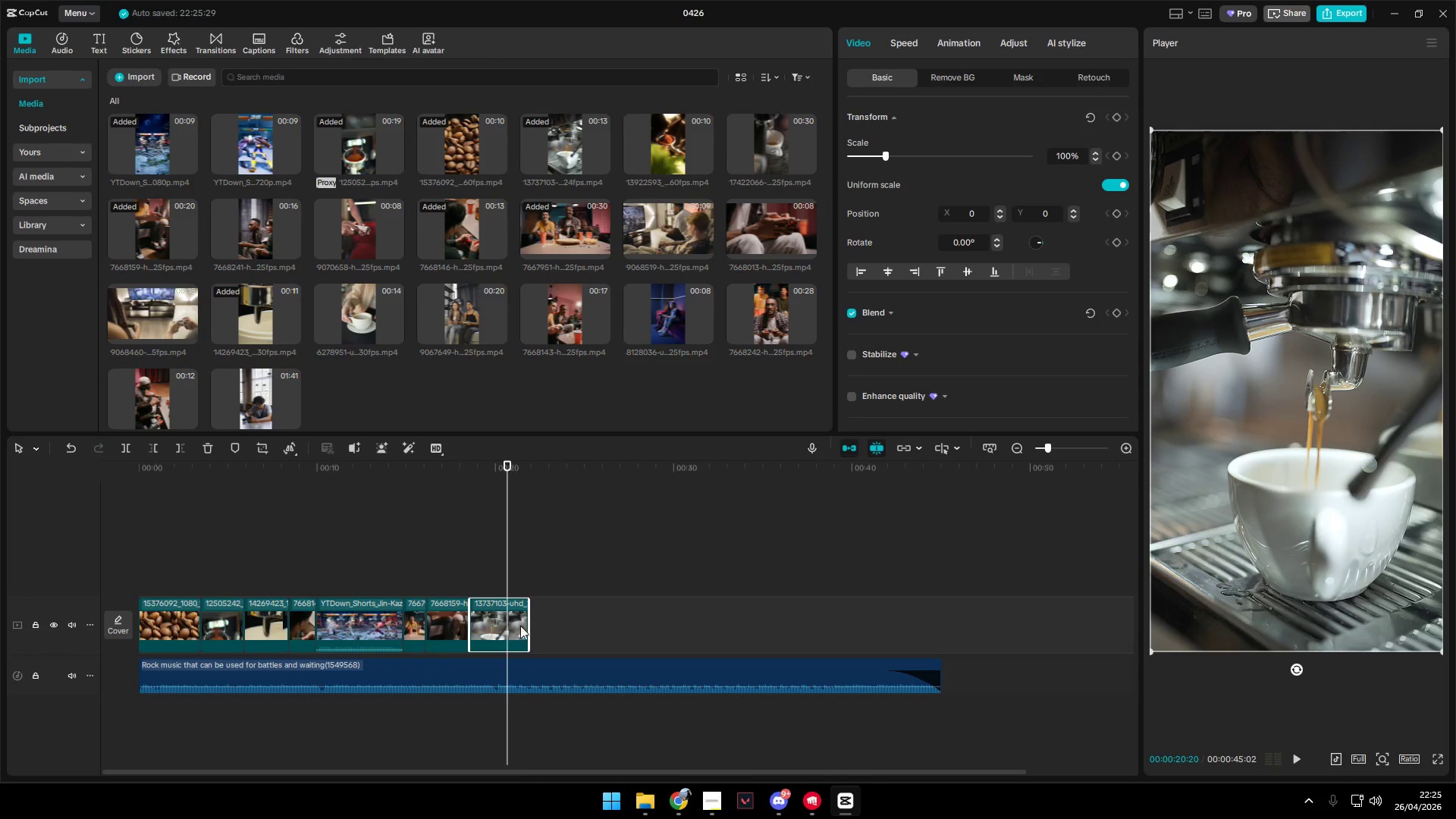 
key(W)
 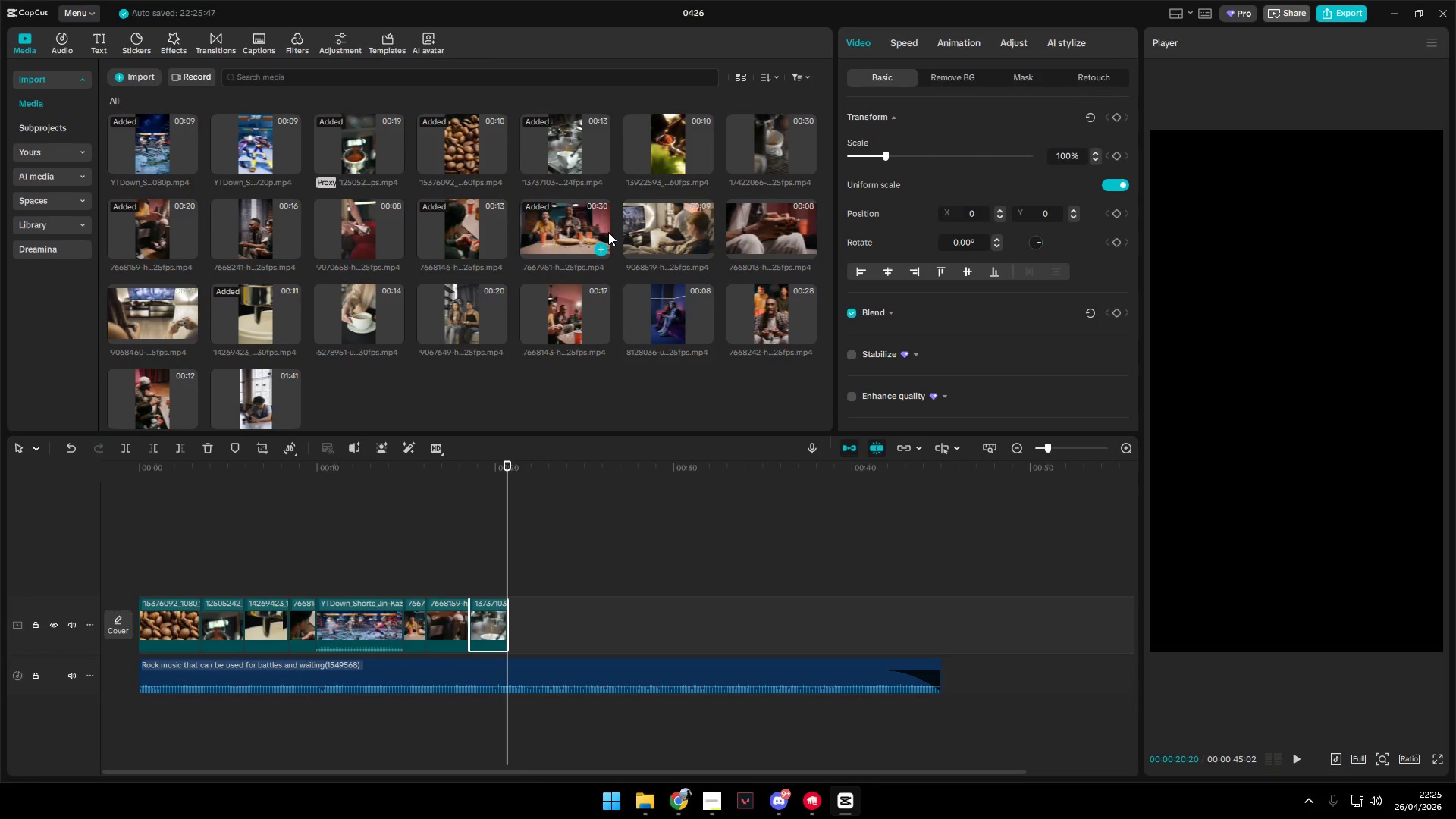 
left_click([684, 231])
 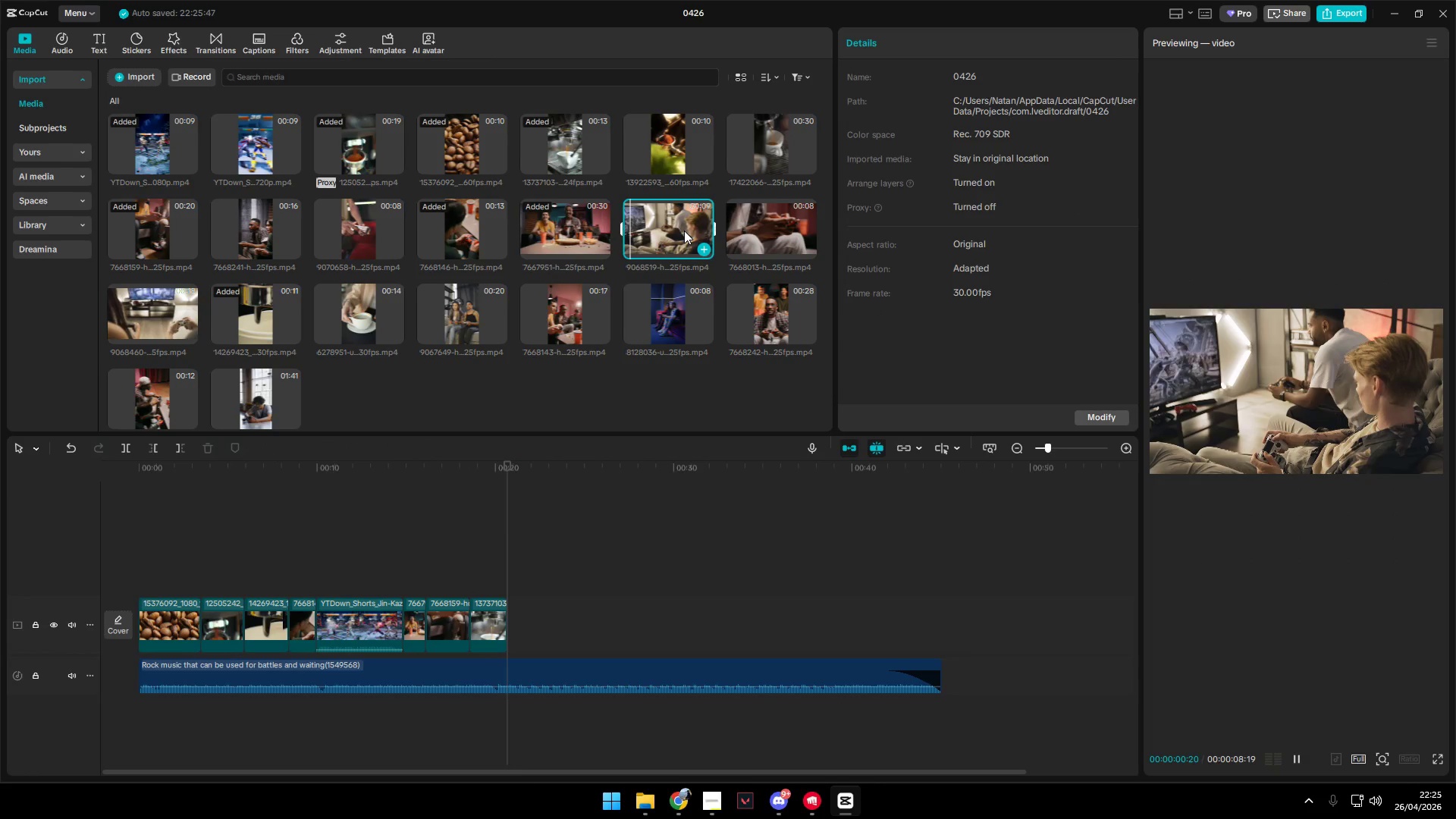 
left_click_drag(start_coordinate=[682, 231], to_coordinate=[519, 613])
 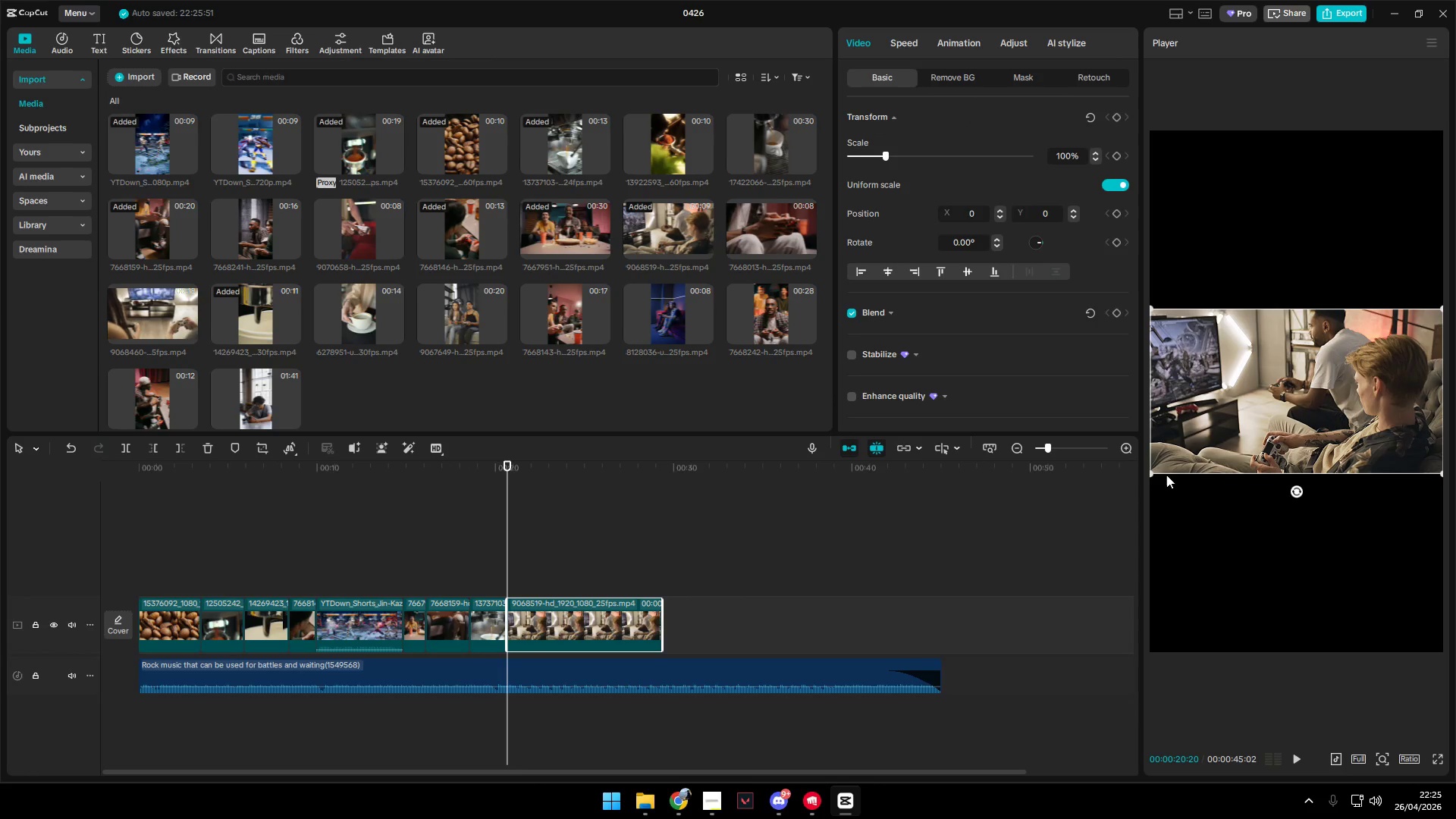 
left_click_drag(start_coordinate=[1150, 471], to_coordinate=[680, 682])
 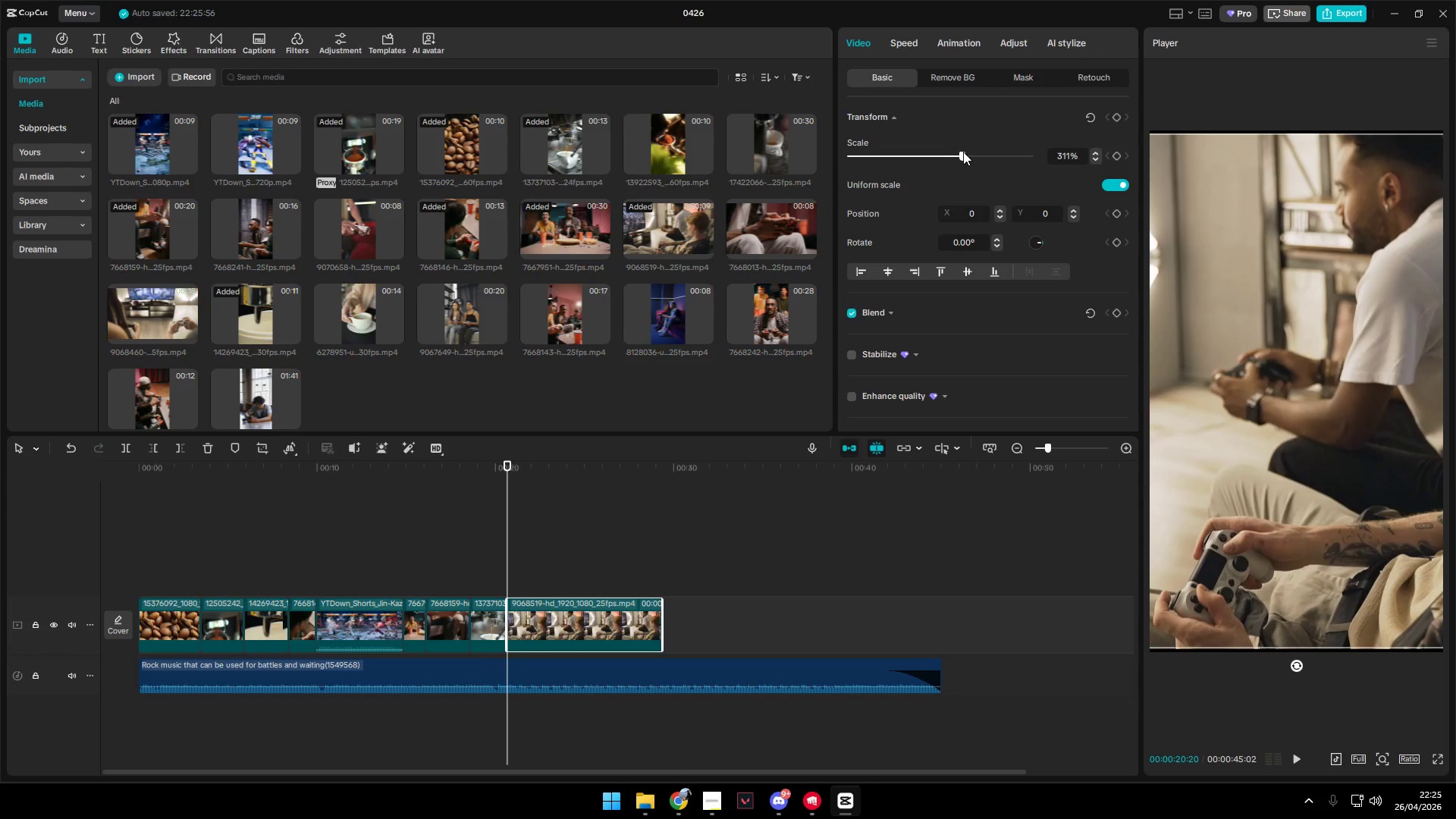 
left_click_drag(start_coordinate=[1302, 428], to_coordinate=[990, 427])
 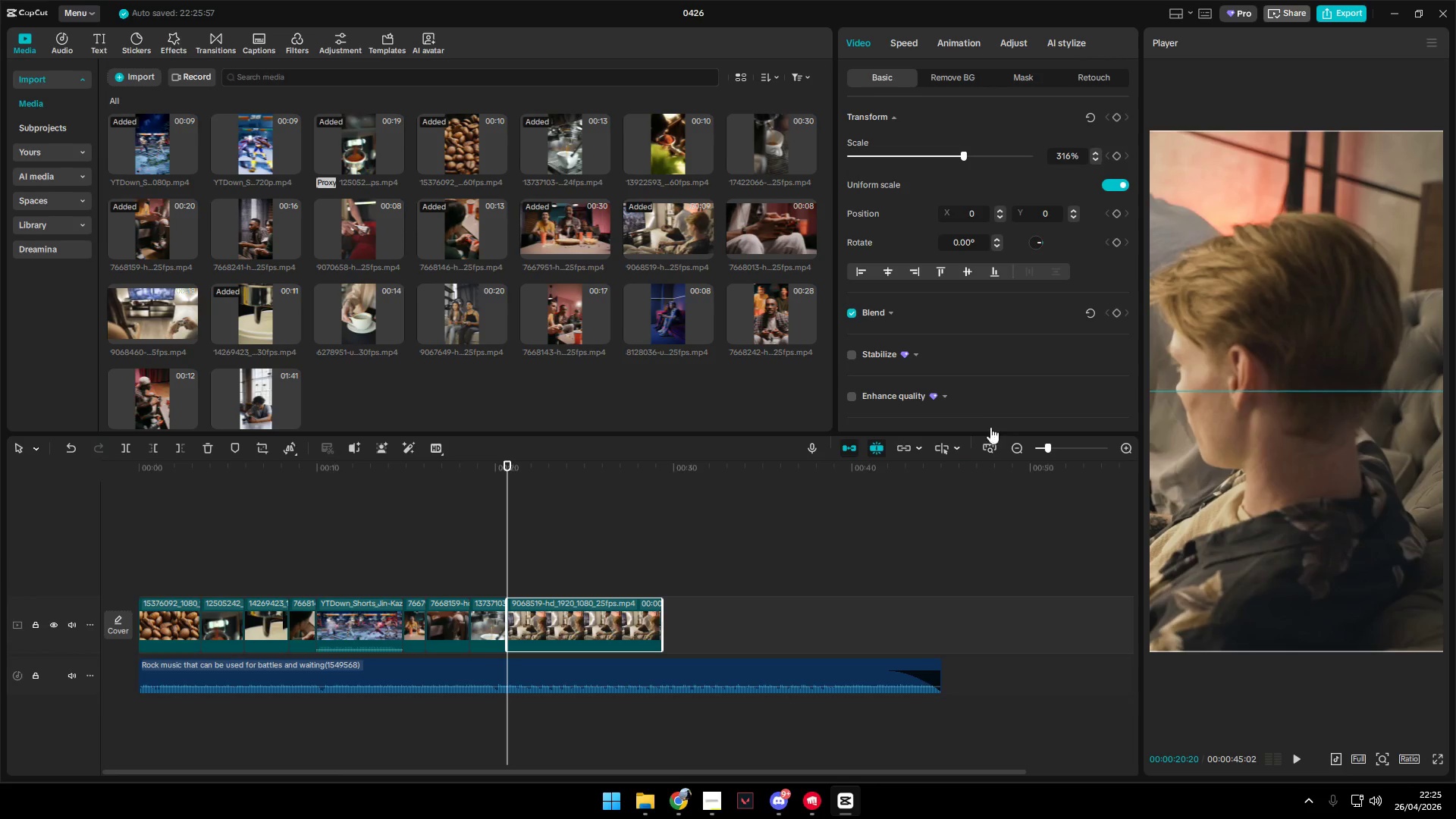 
left_click_drag(start_coordinate=[991, 427], to_coordinate=[985, 427])
 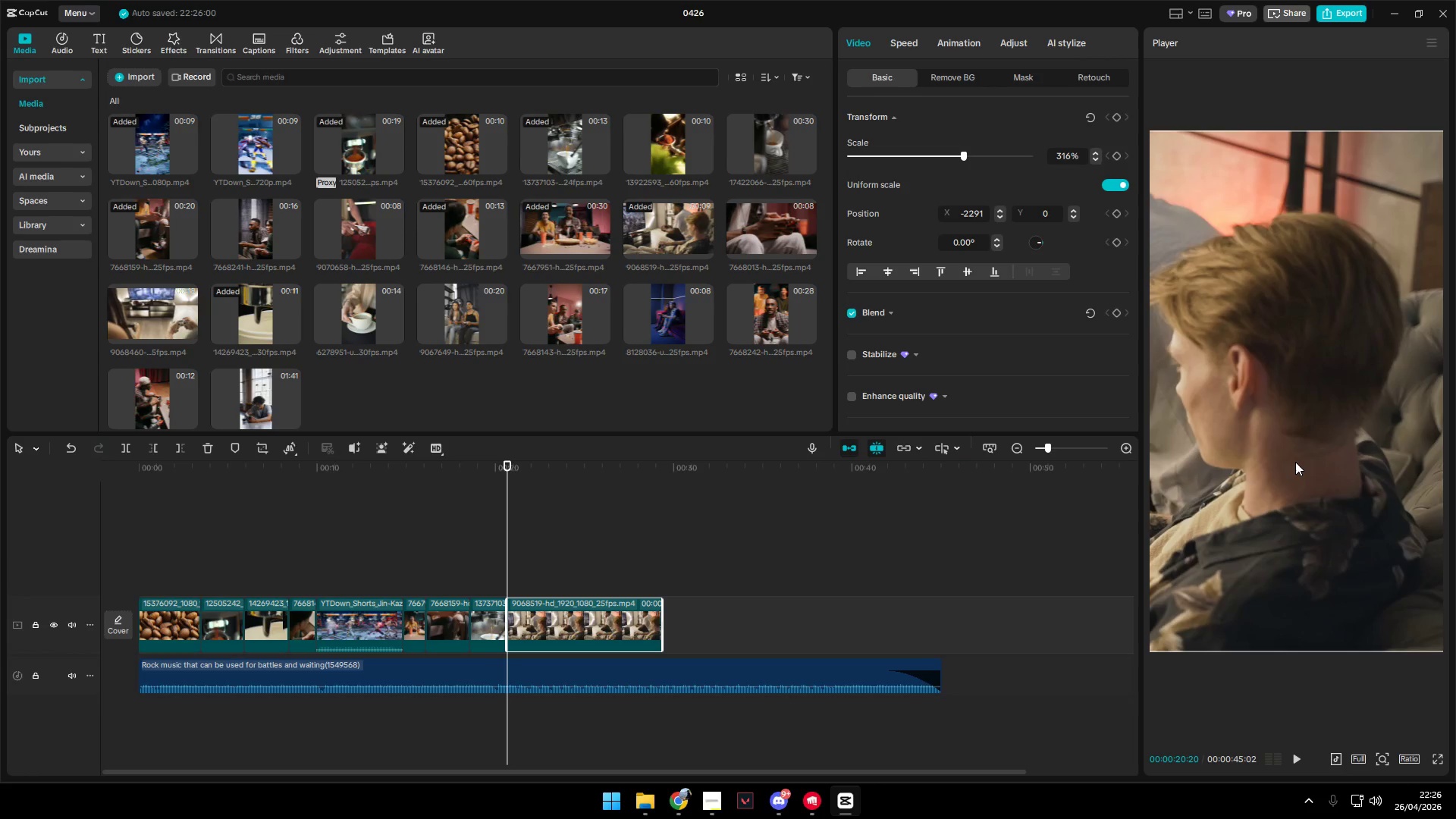 
left_click_drag(start_coordinate=[1288, 459], to_coordinate=[1294, 458])
 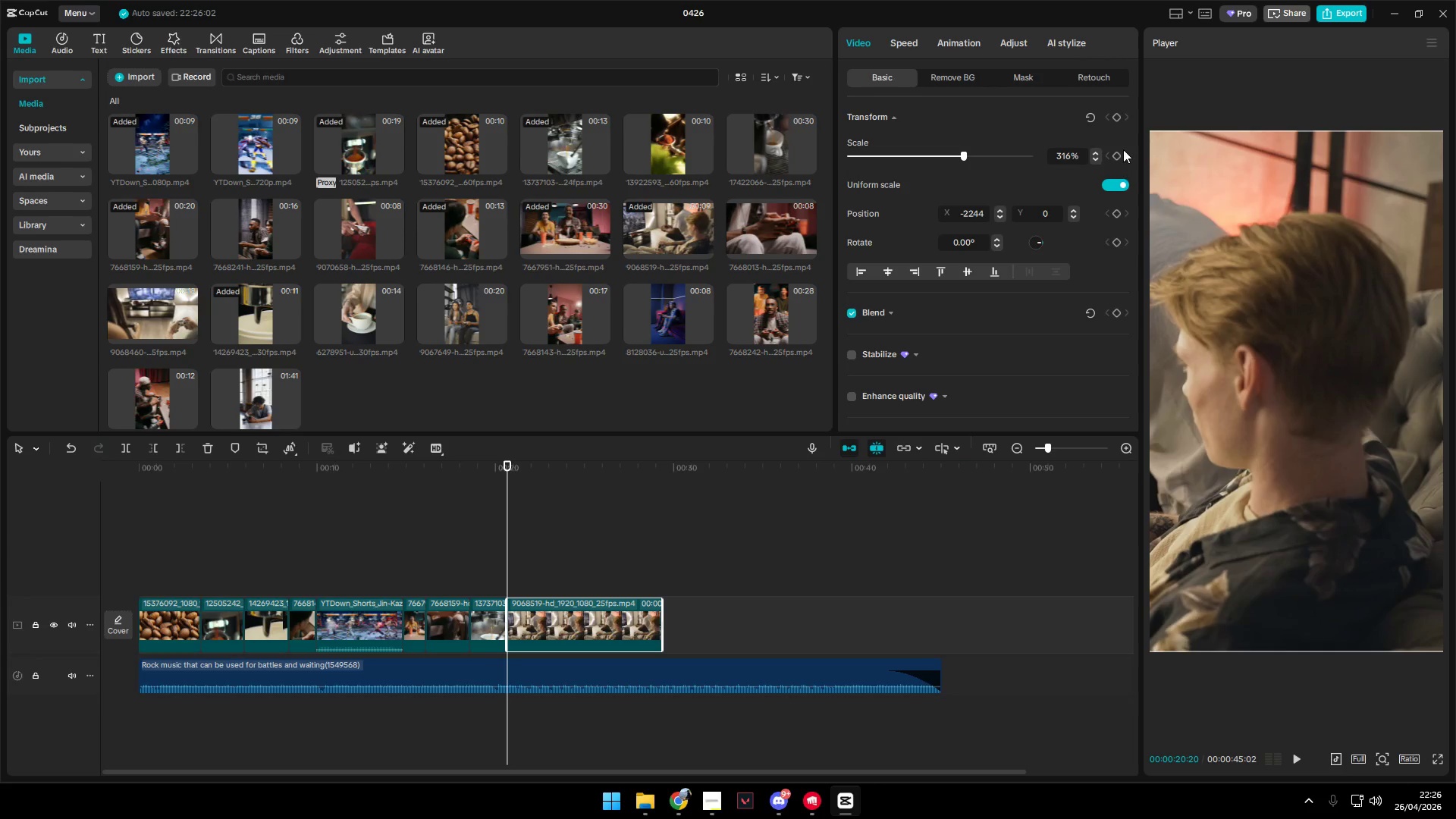 
left_click([1116, 115])
 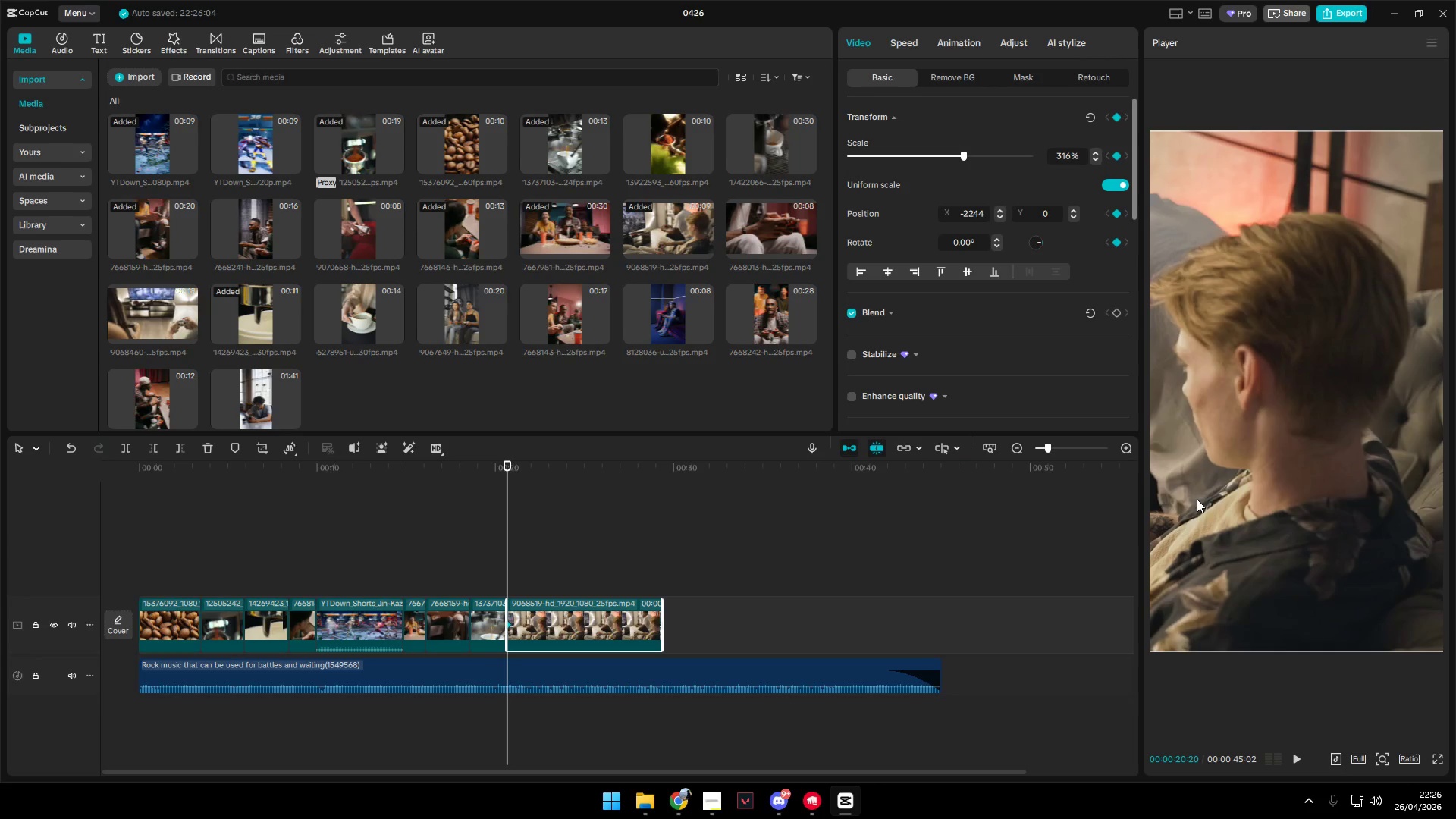 
key(Space)
 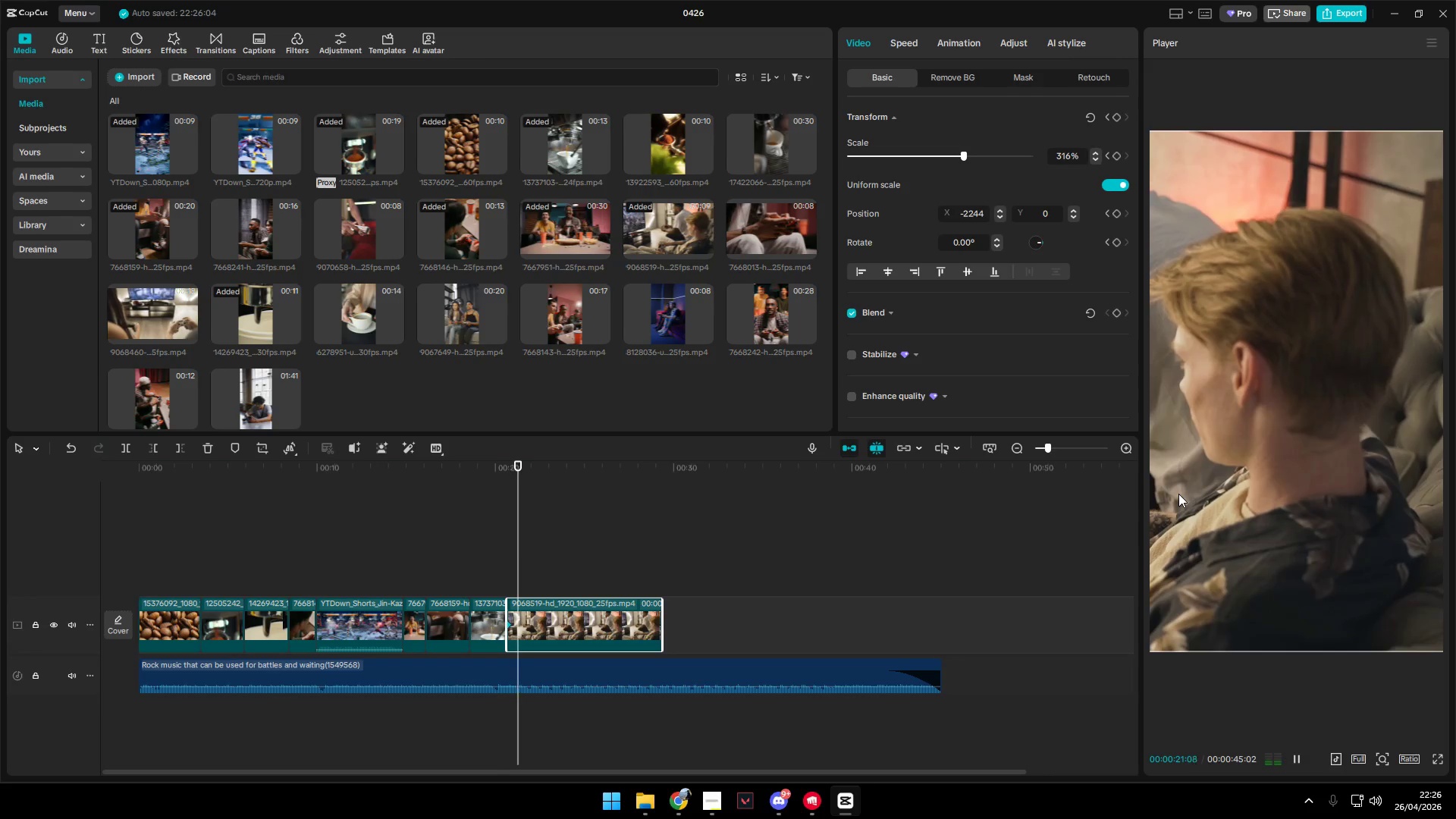 
key(Space)
 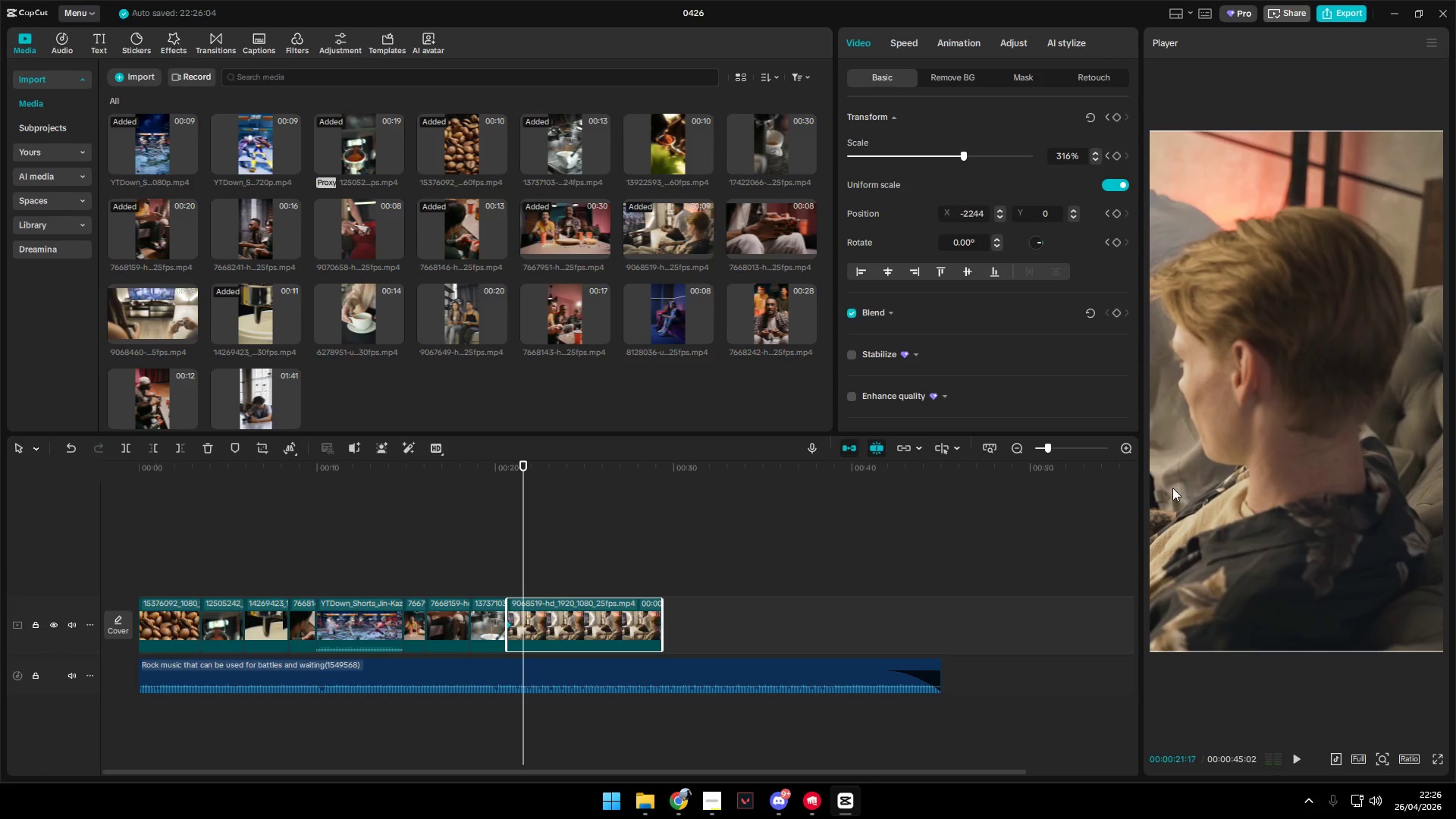 
key(Space)
 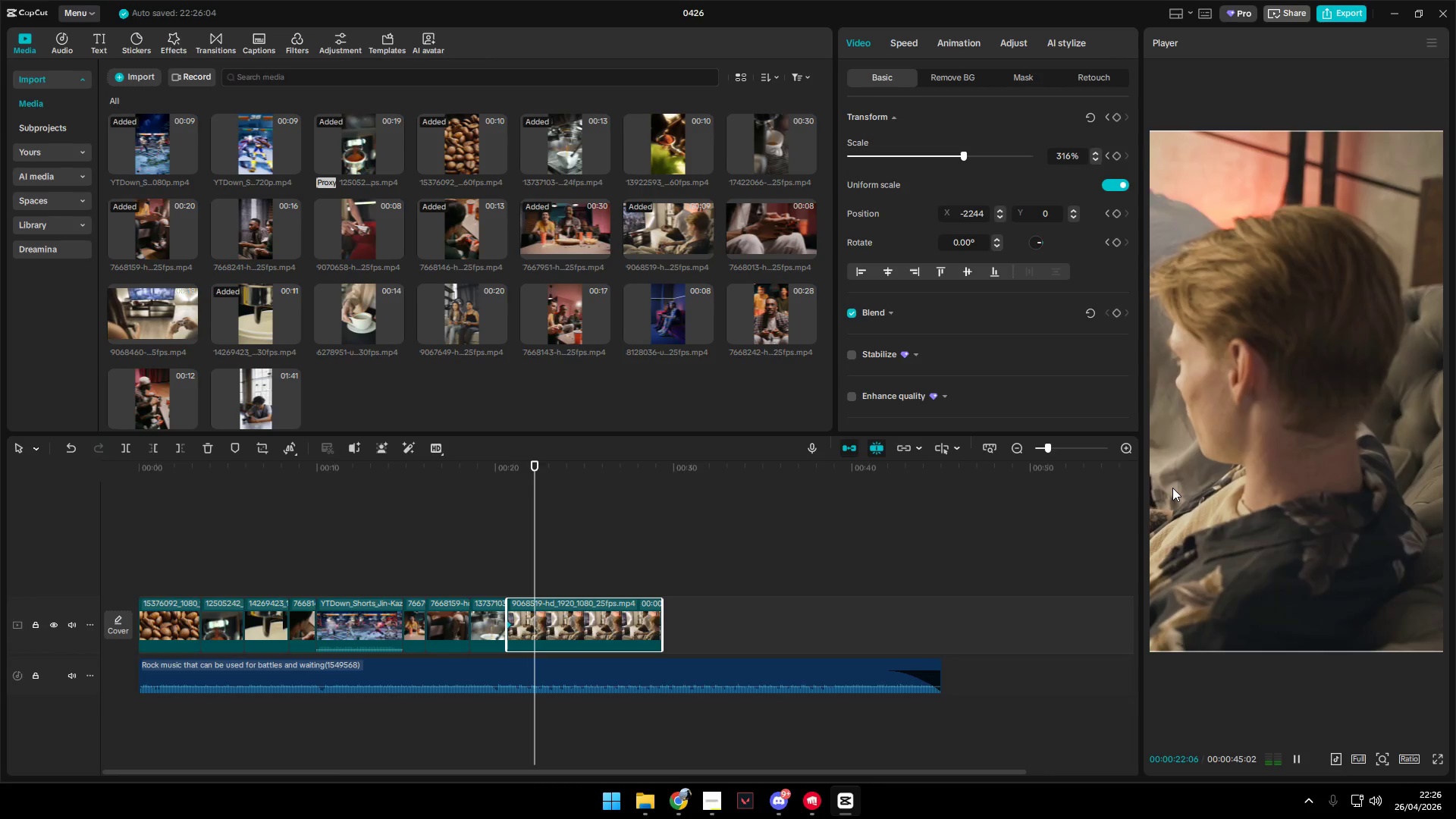 
key(Space)
 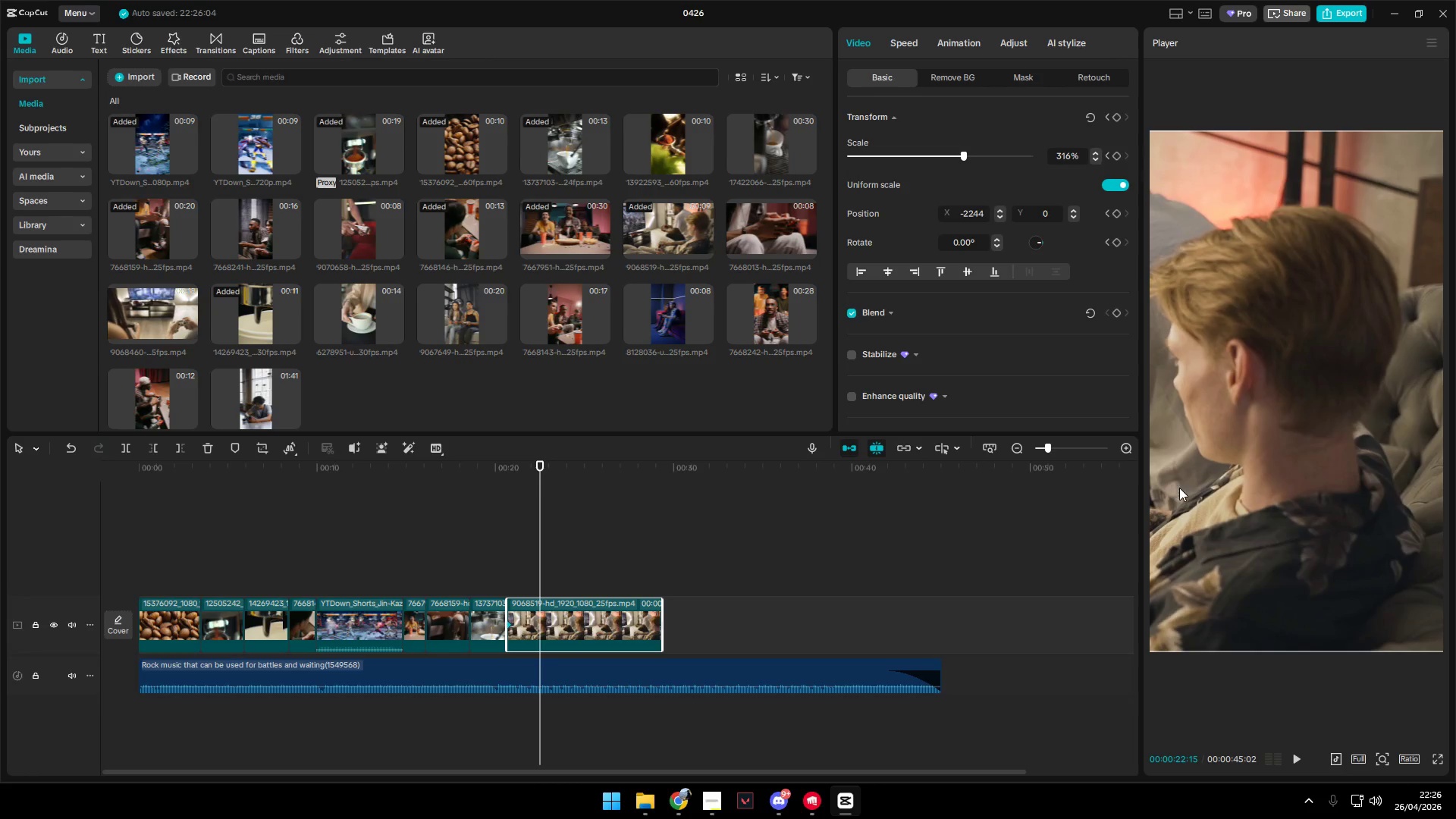 
left_click_drag(start_coordinate=[1212, 491], to_coordinate=[1398, 512])
 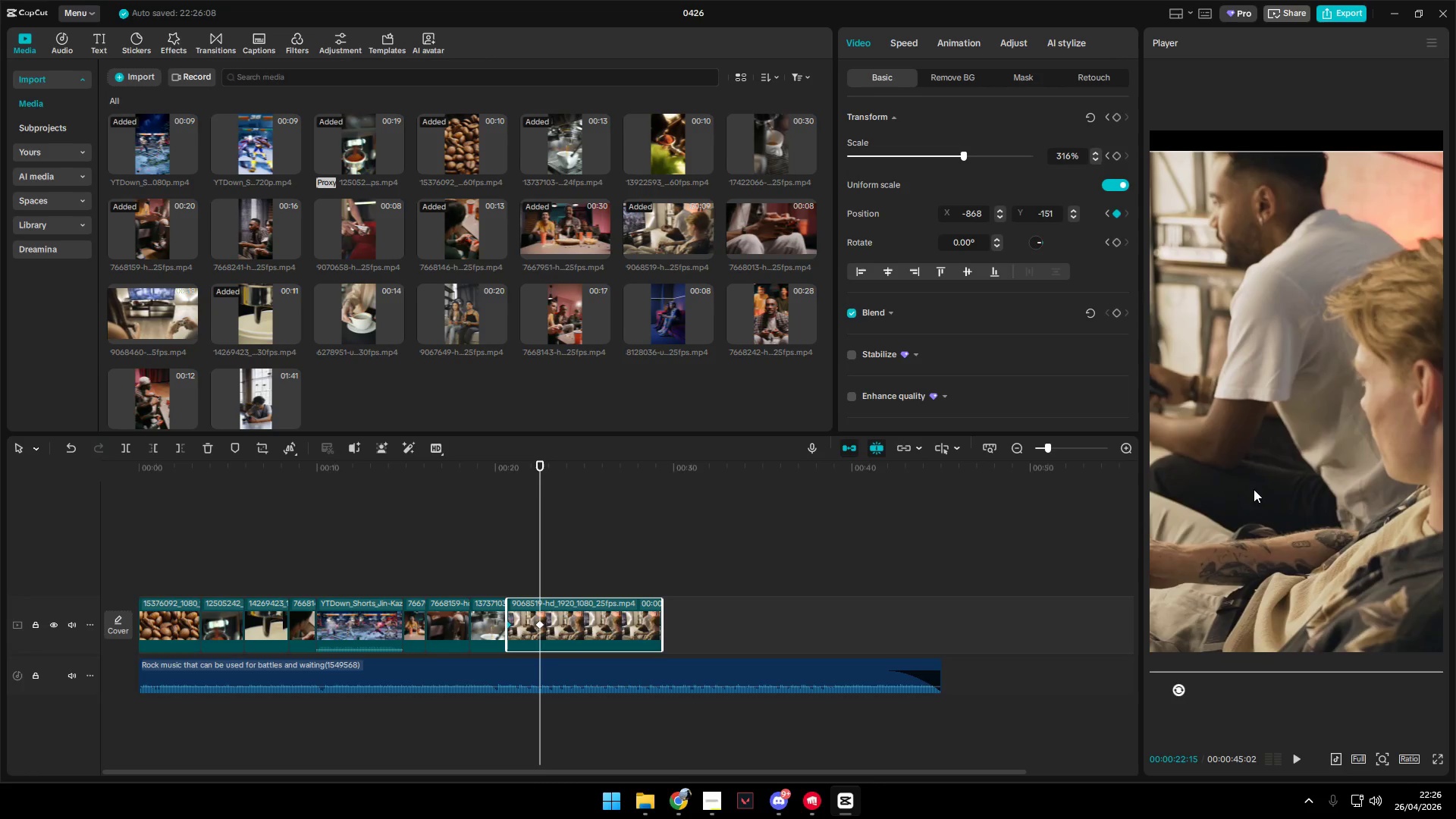 
left_click_drag(start_coordinate=[1251, 488], to_coordinate=[1423, 472])
 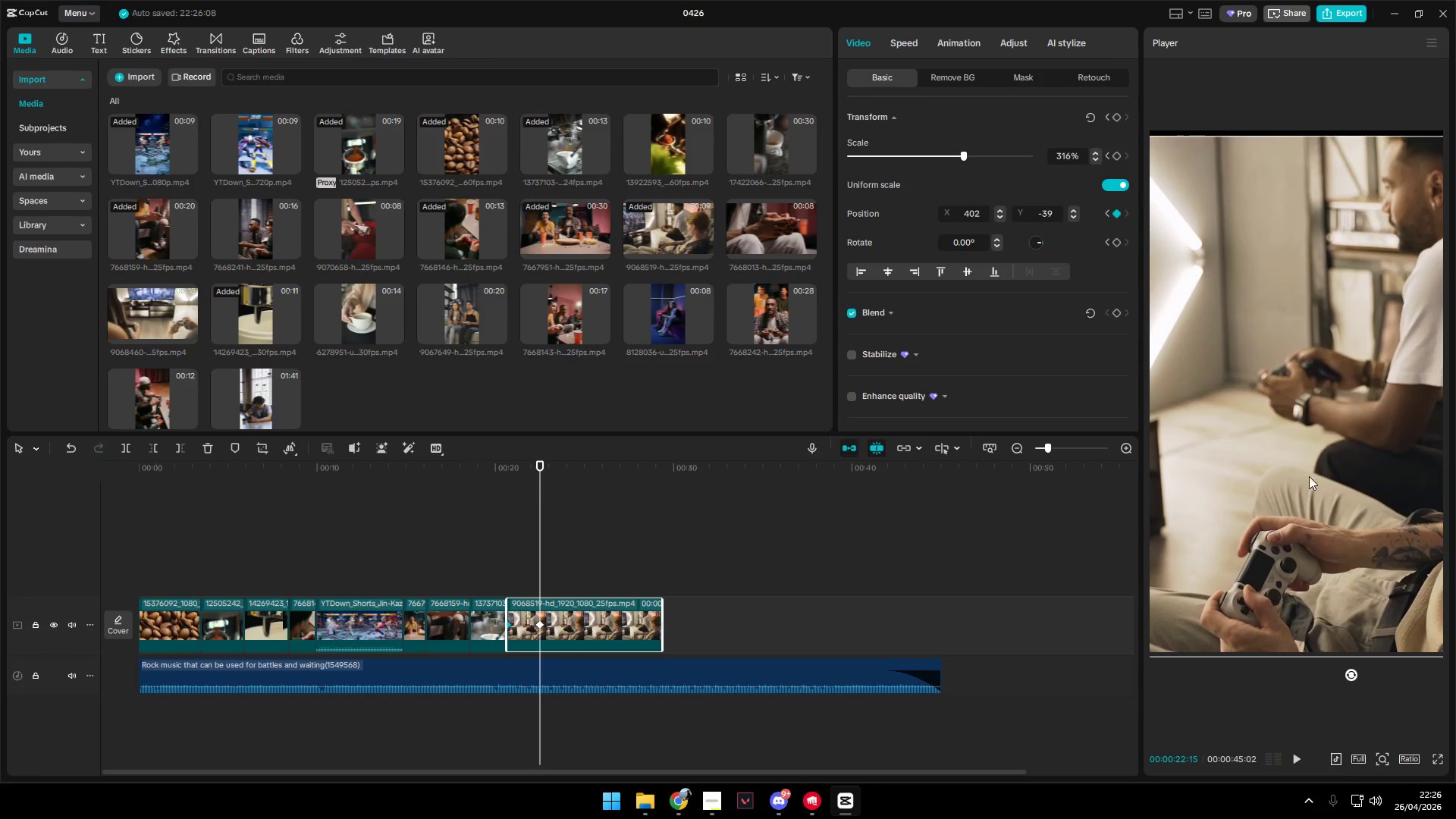 
left_click_drag(start_coordinate=[1254, 467], to_coordinate=[1455, 471])
 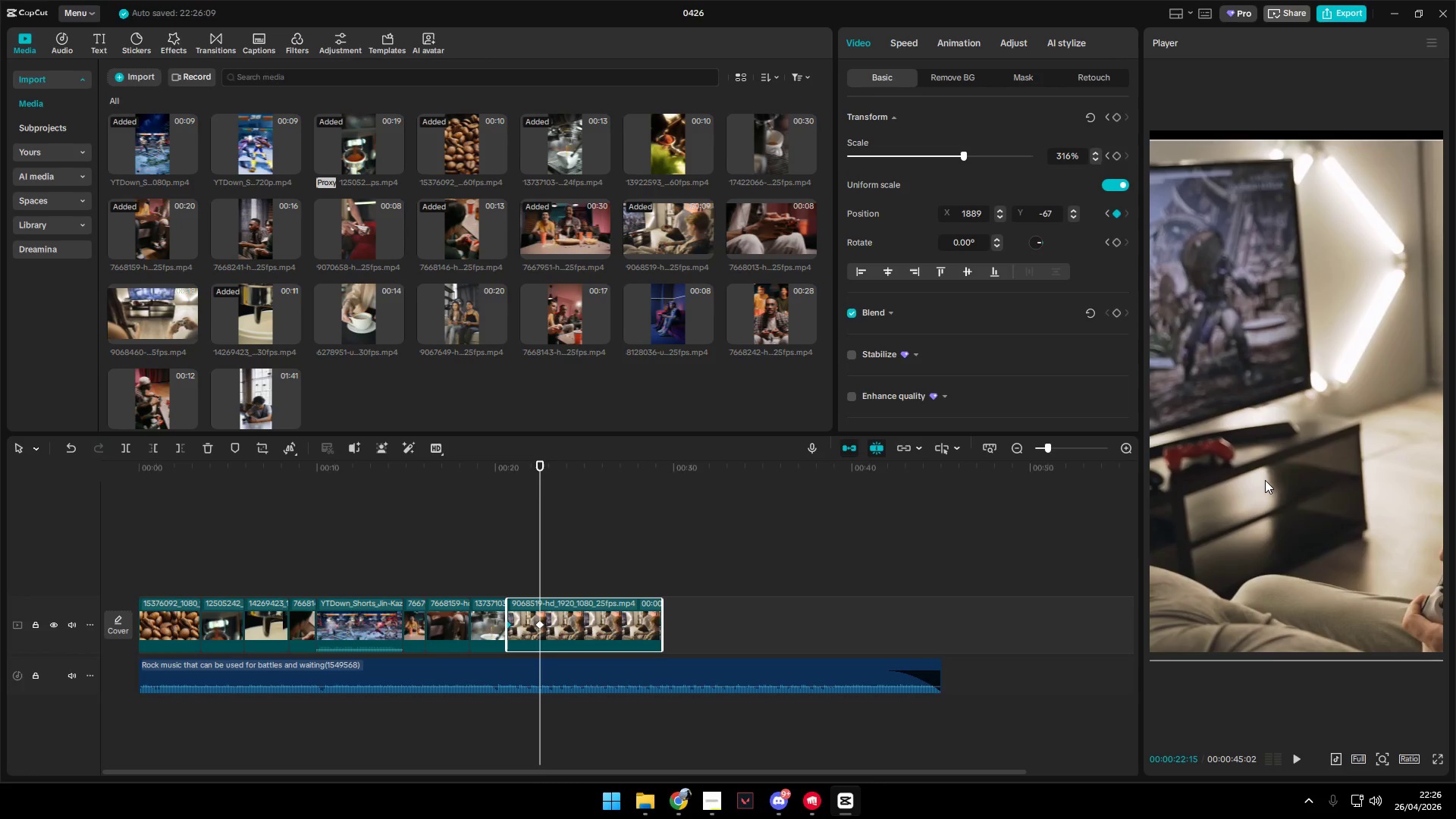 
left_click_drag(start_coordinate=[1279, 479], to_coordinate=[1330, 466])
 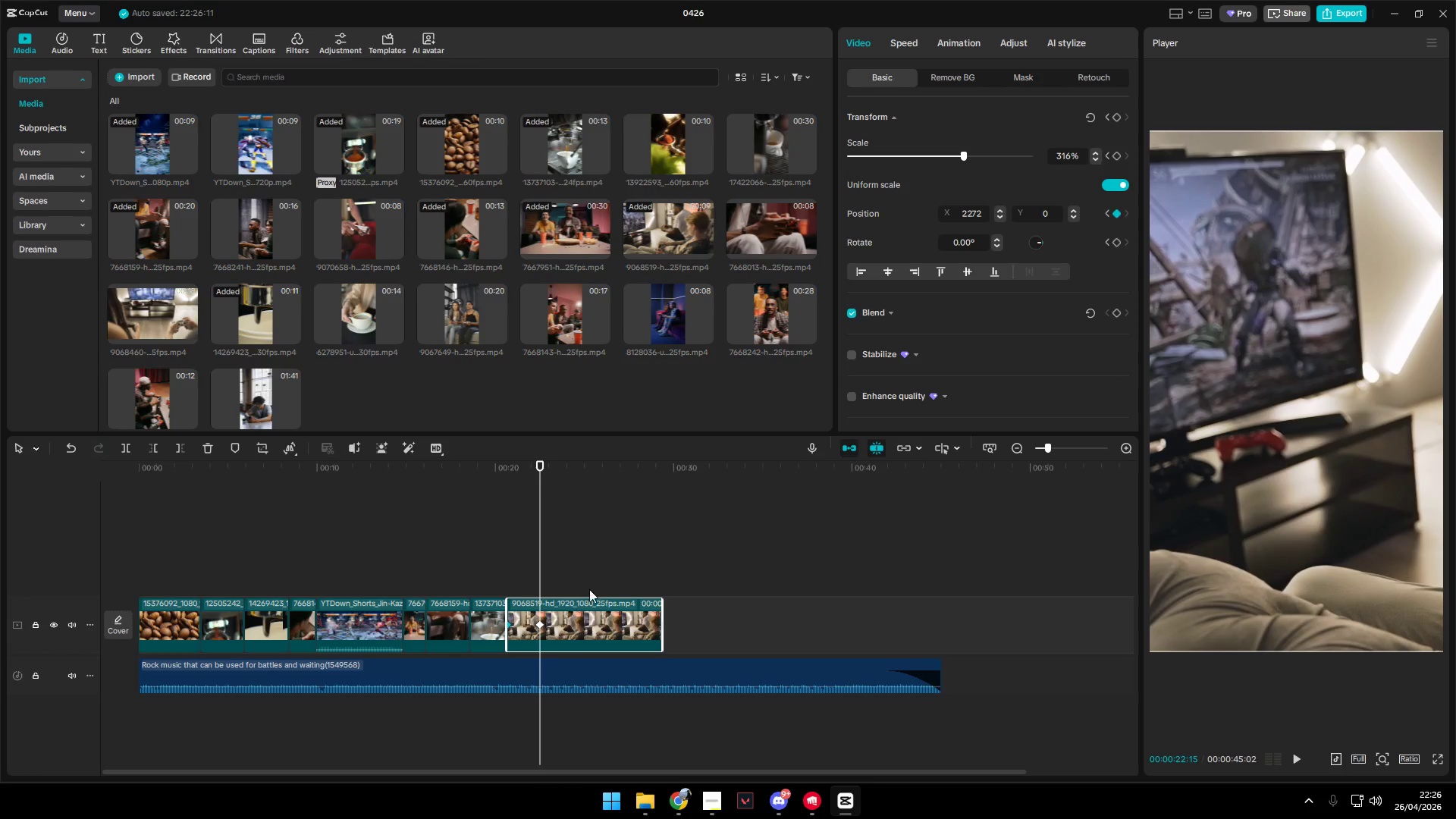 
key(W)
 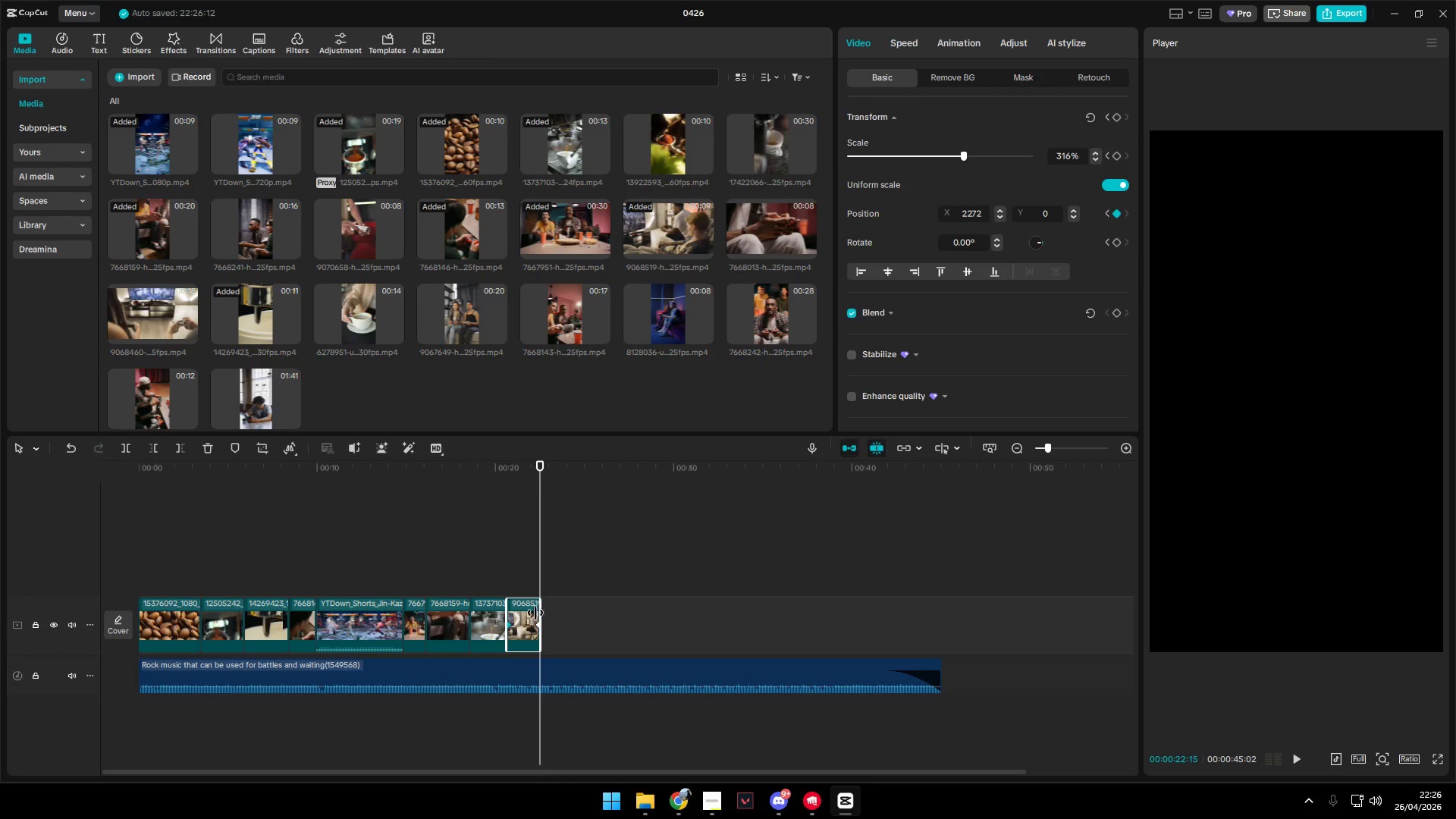 
left_click([535, 613])
 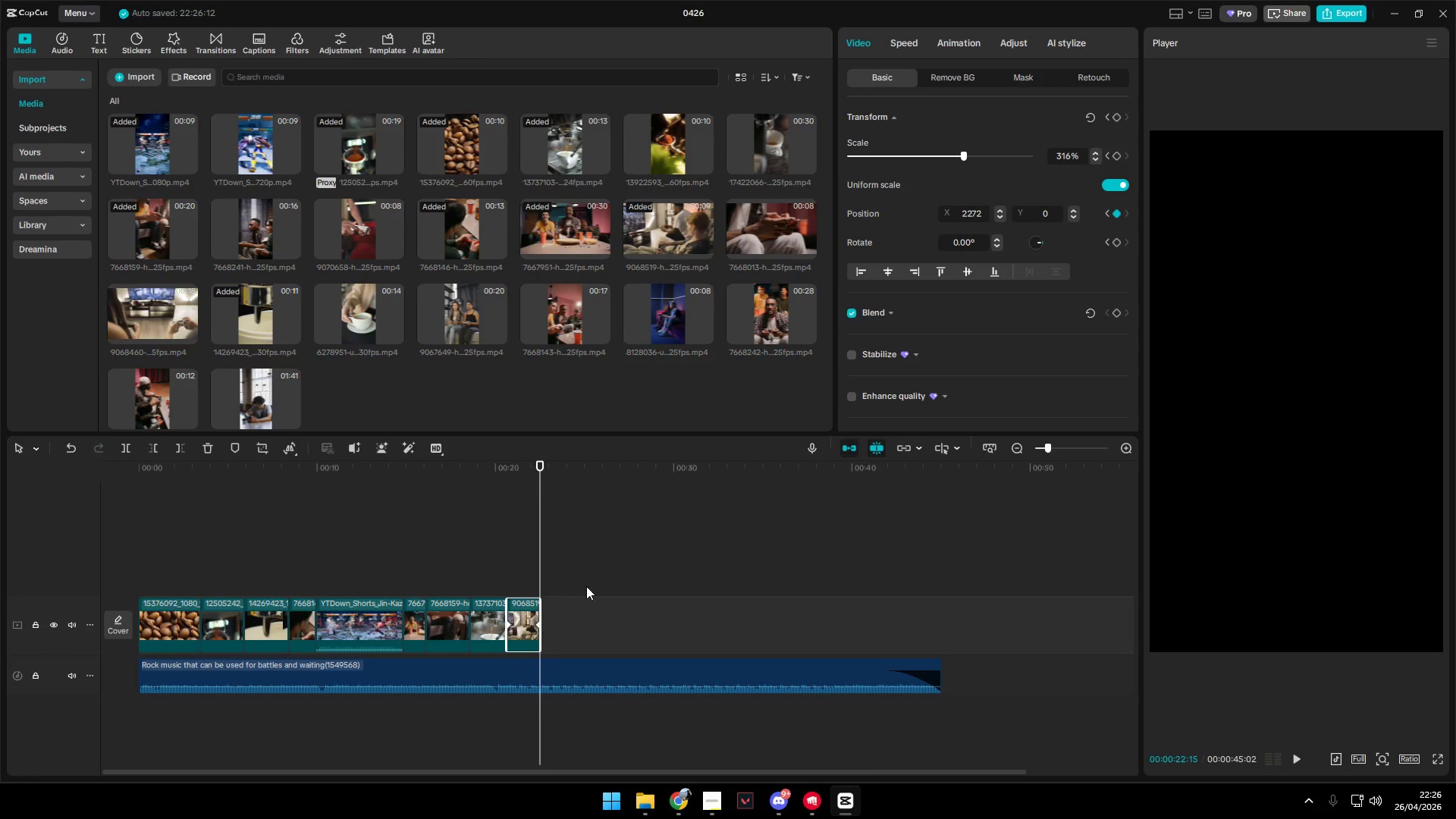 
hold_key(key=ControlLeft, duration=0.67)
scroll: coordinate [592, 598], scroll_direction: up, amount: 8.0
 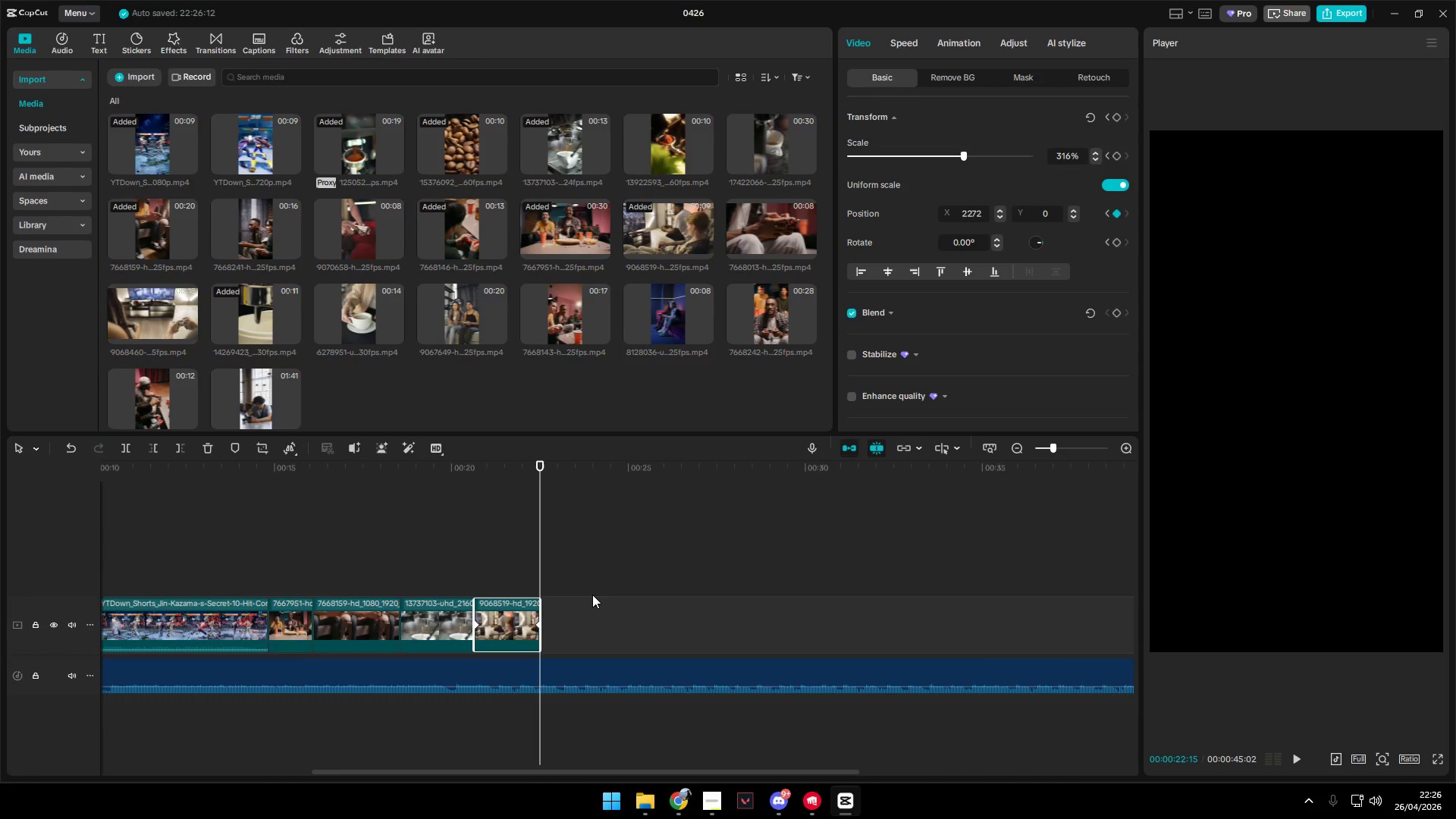 
key(Alt+K)
 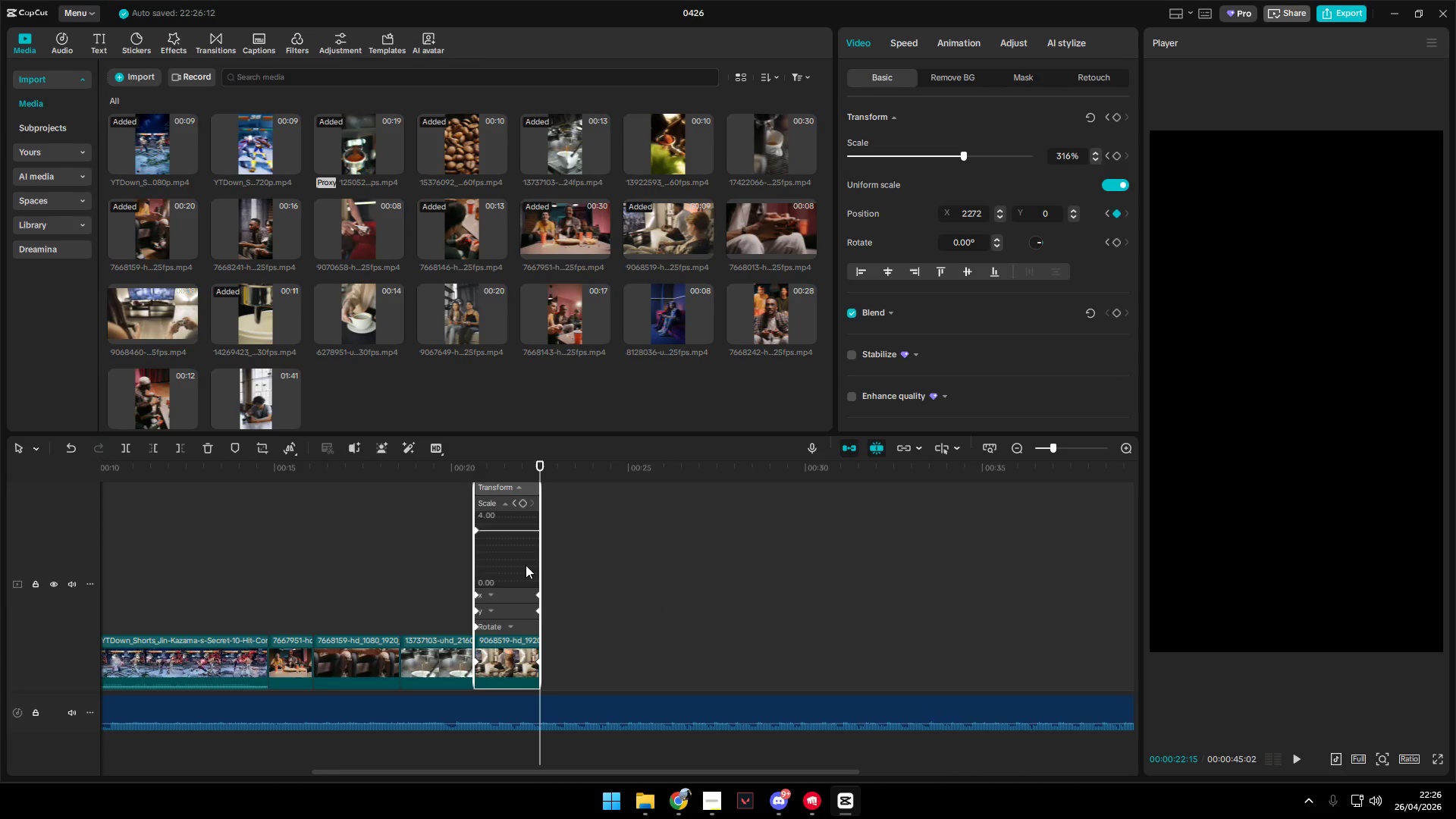 
scroll: coordinate [534, 557], scroll_direction: up, amount: 4.0
 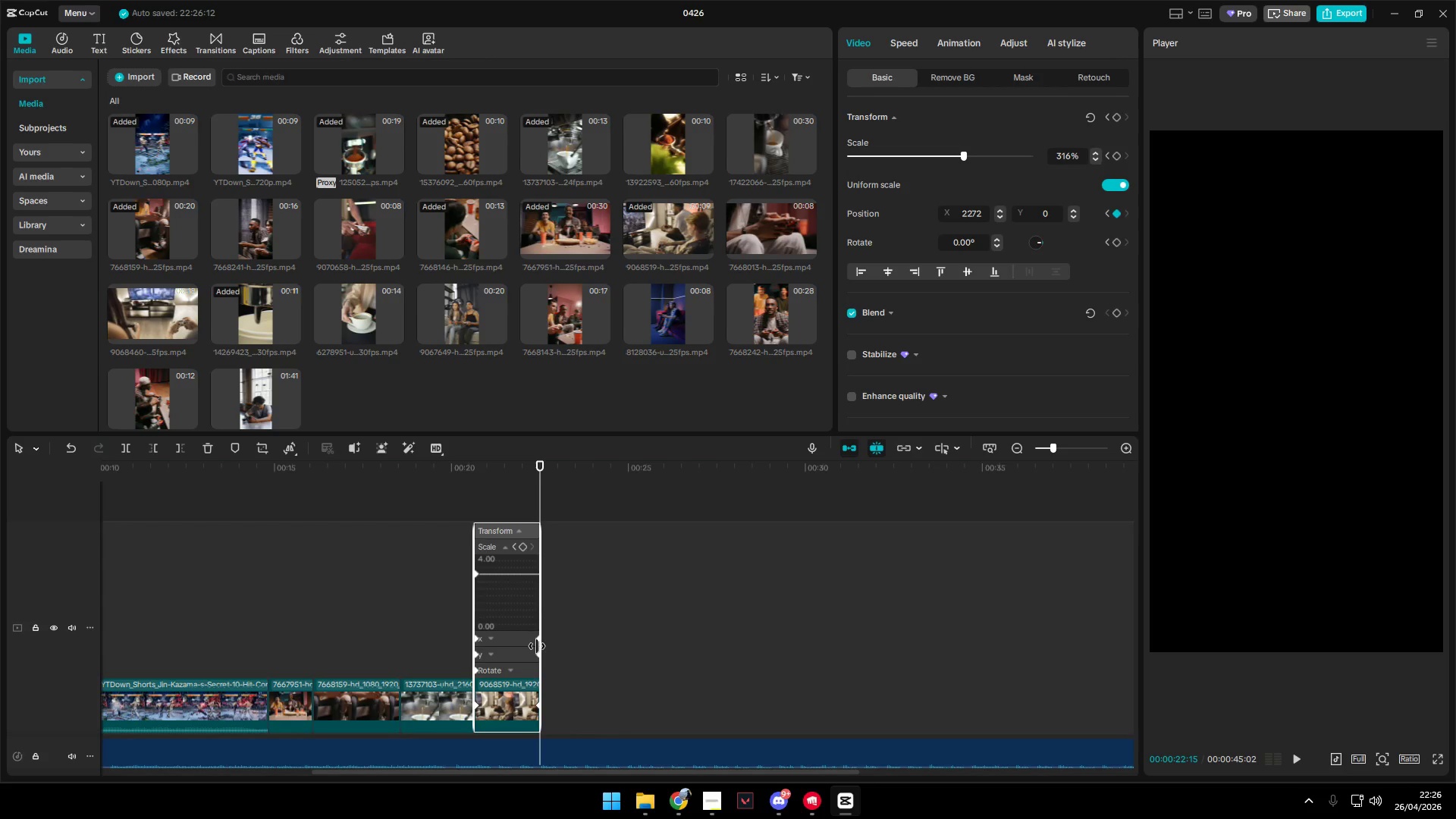 
key(Alt+K)
 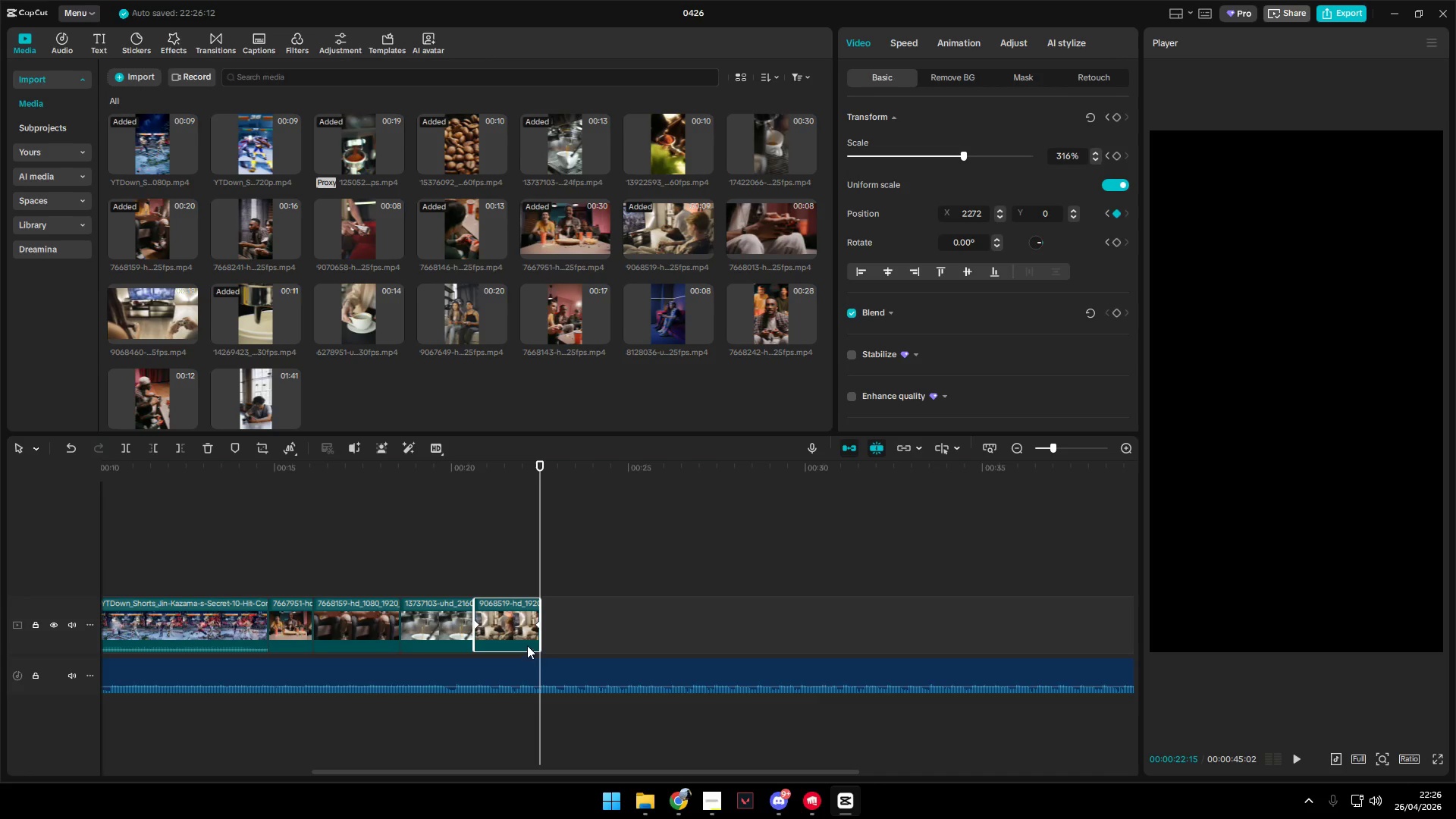 
hold_key(key=ControlLeft, duration=0.83)
scroll: coordinate [531, 642], scroll_direction: up, amount: 16.0
 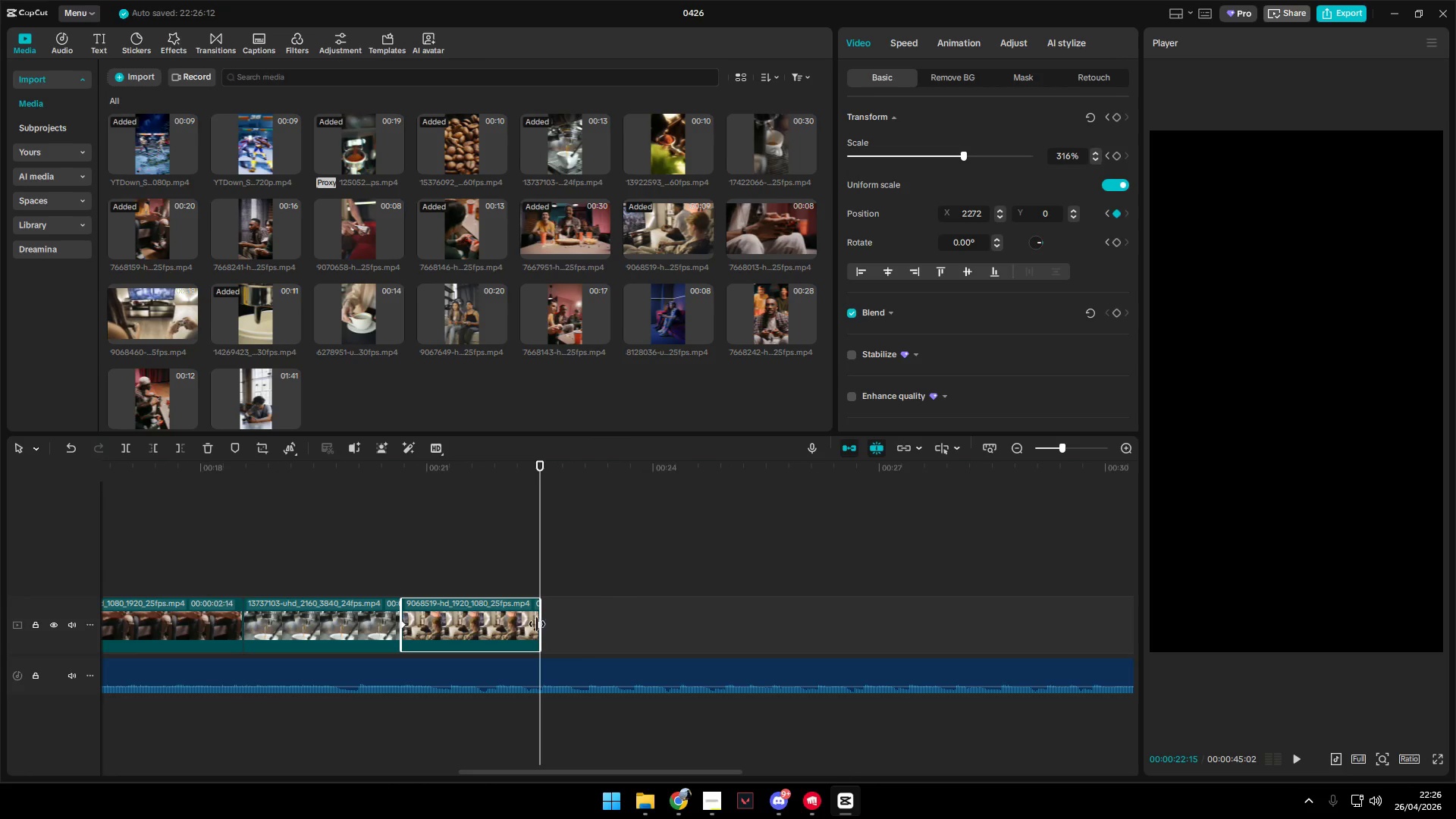 
right_click([536, 624])
 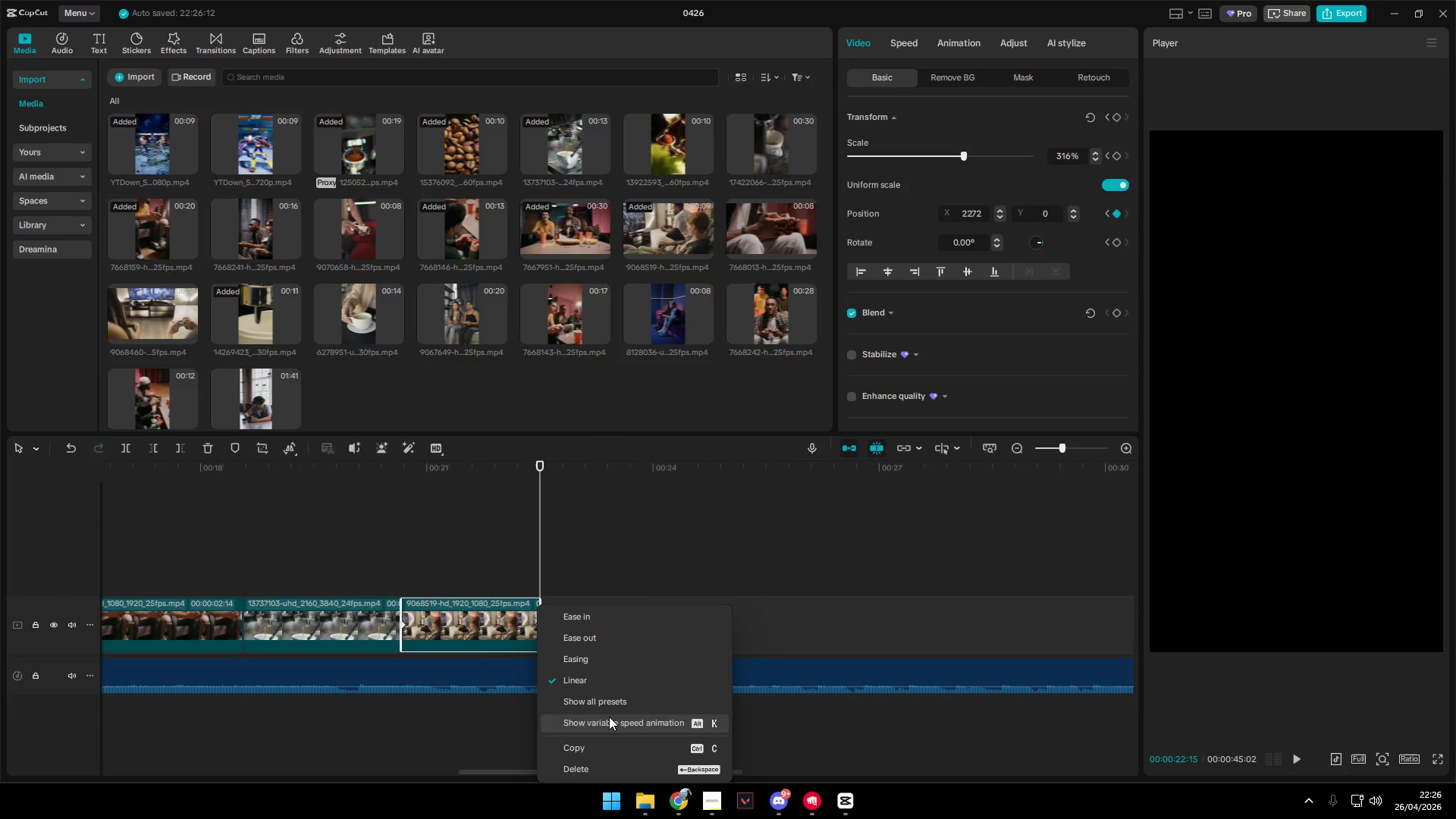 
left_click([609, 717])
 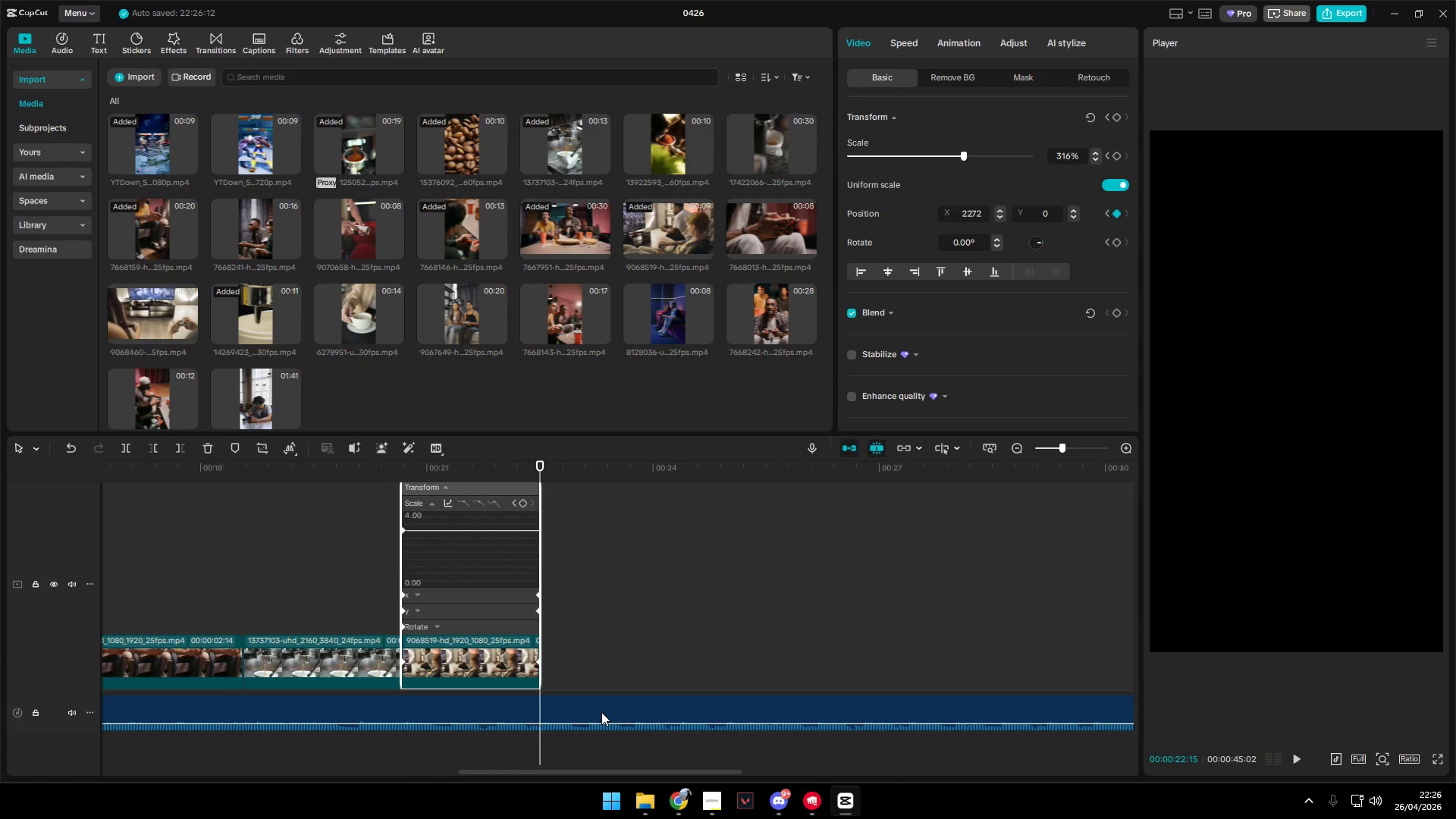 
hold_key(key=ControlLeft, duration=0.47)
 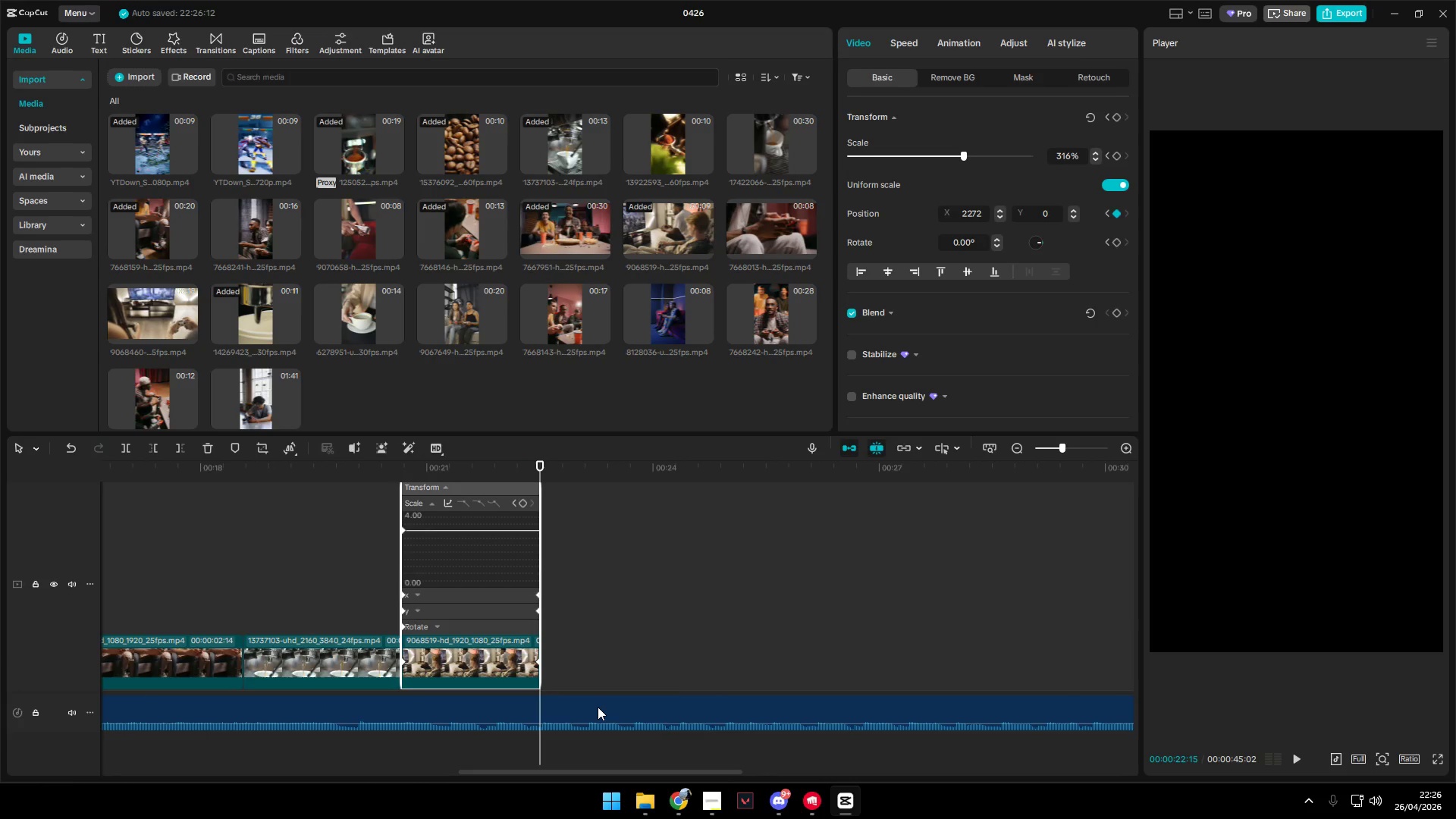 
key(Control+ControlLeft)
 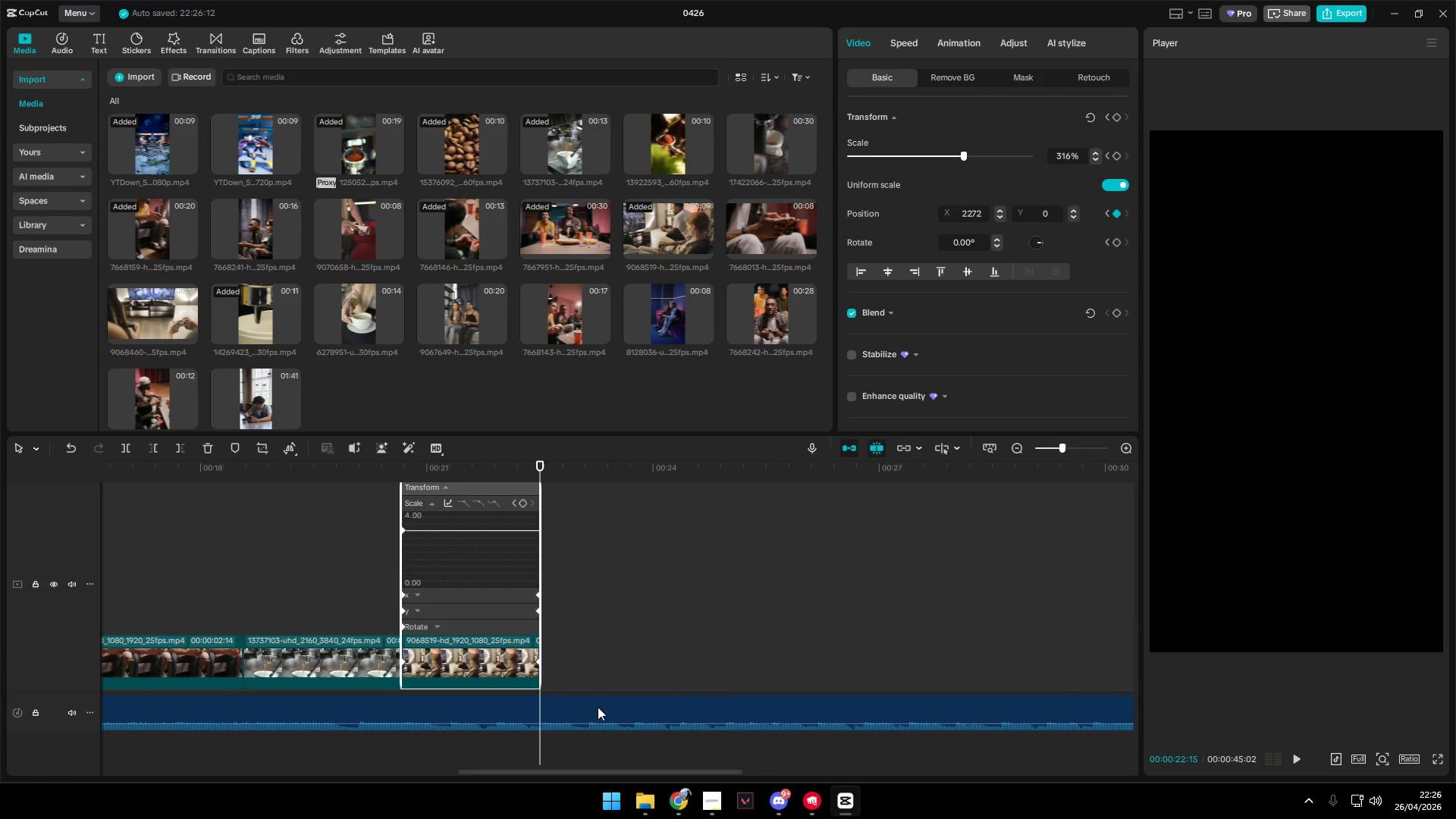 
key(Alt+K)
 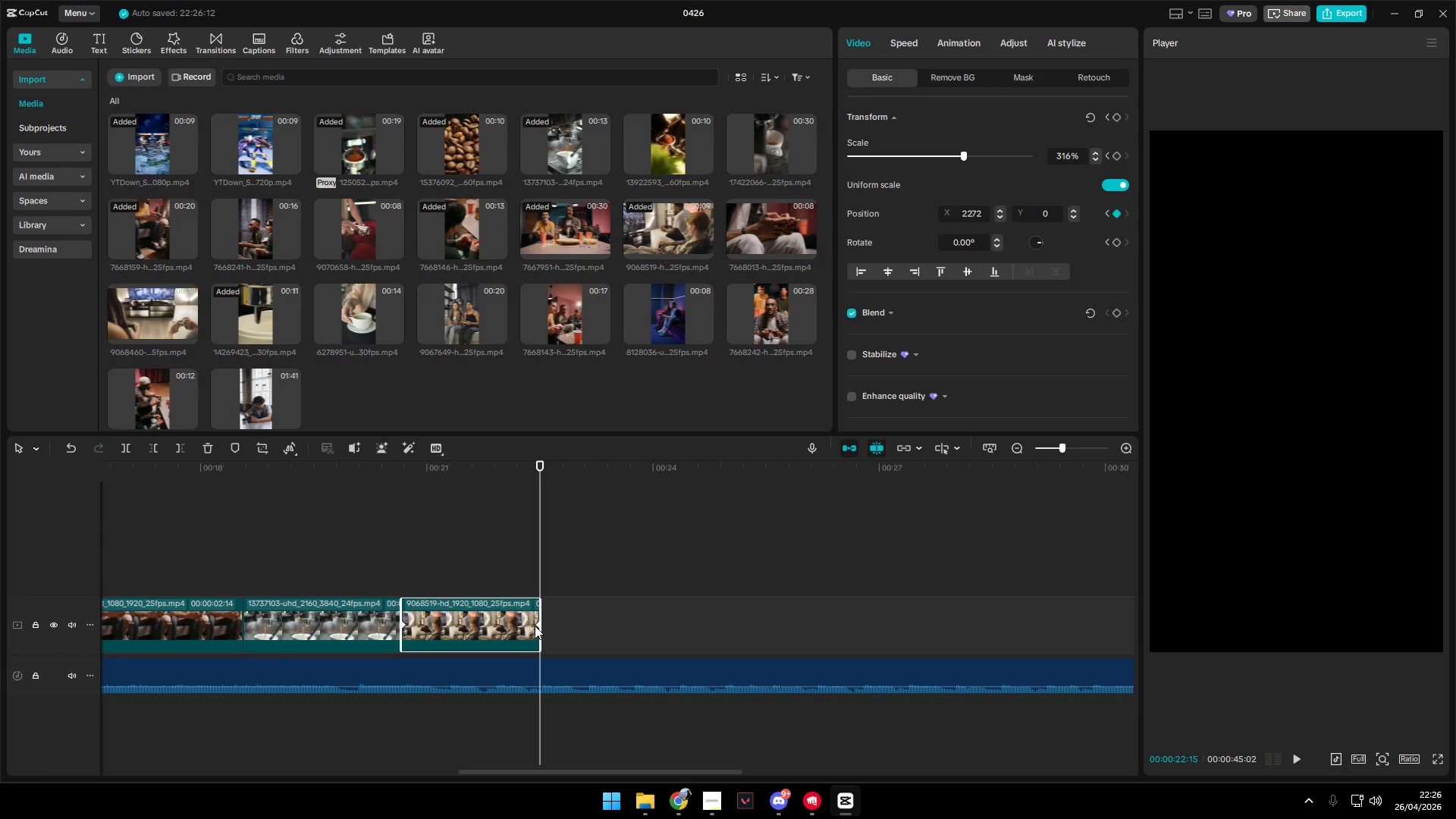 
right_click([538, 624])
 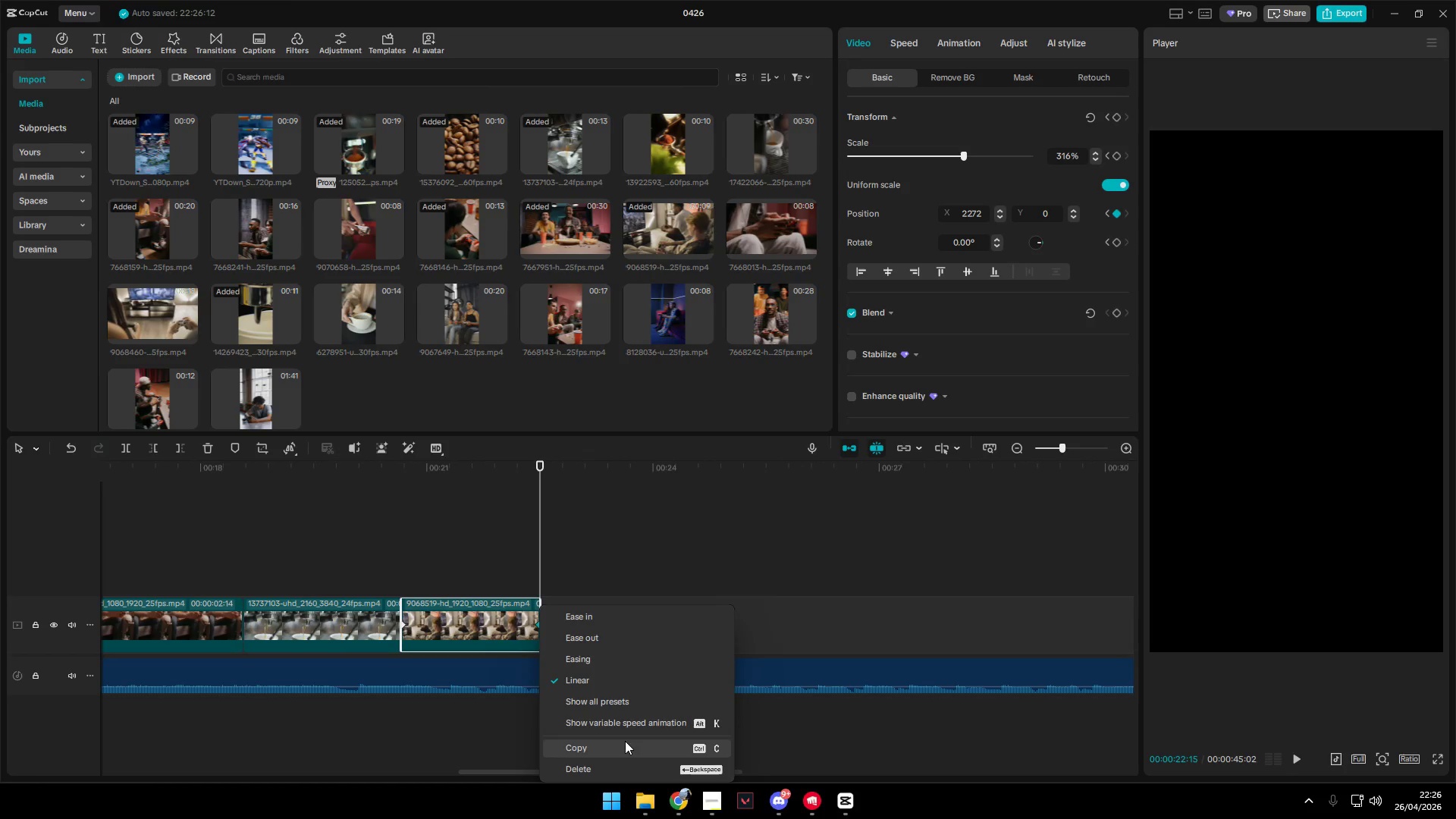 
left_click([626, 728])
 